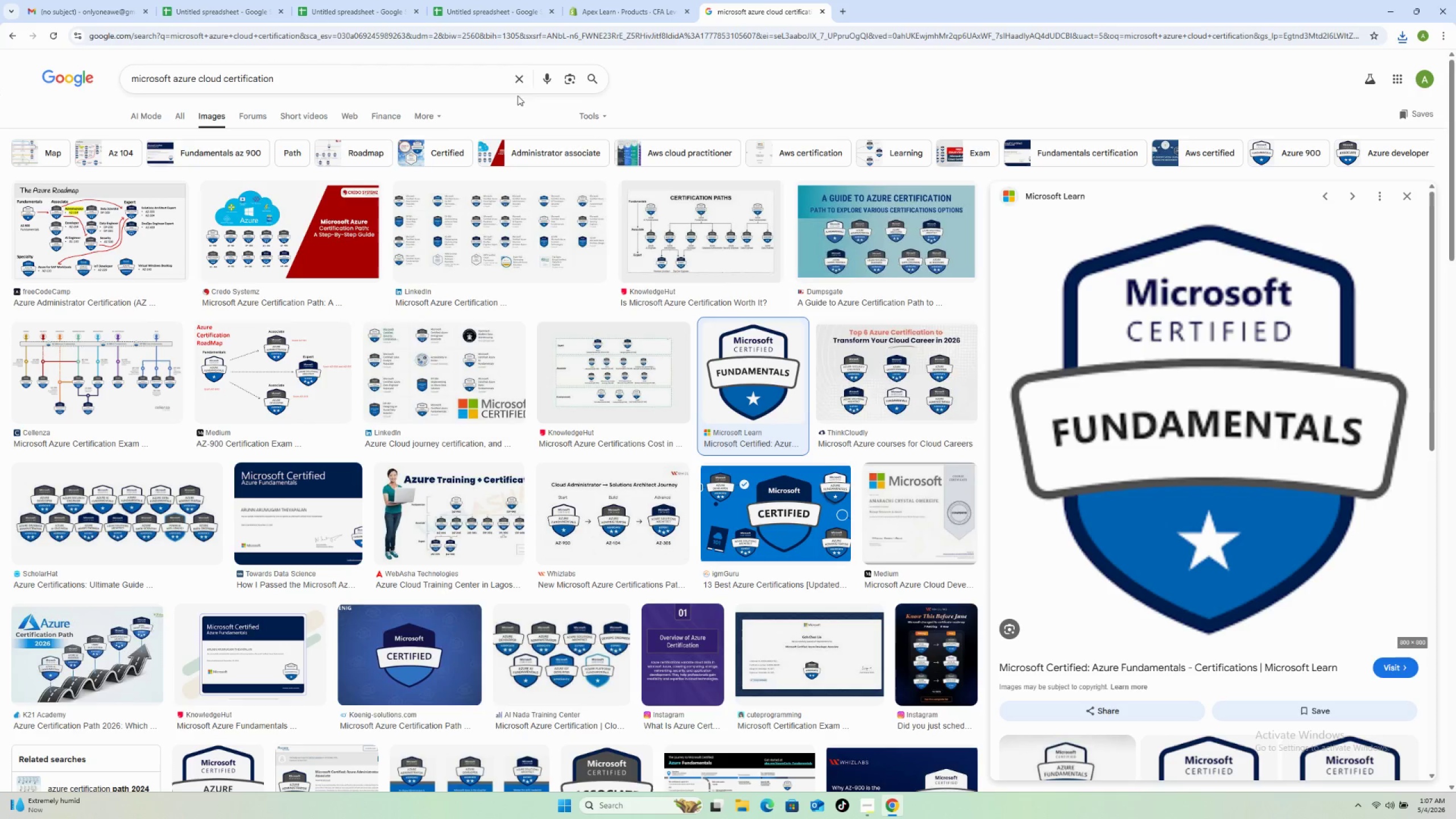 
left_click([520, 79])
 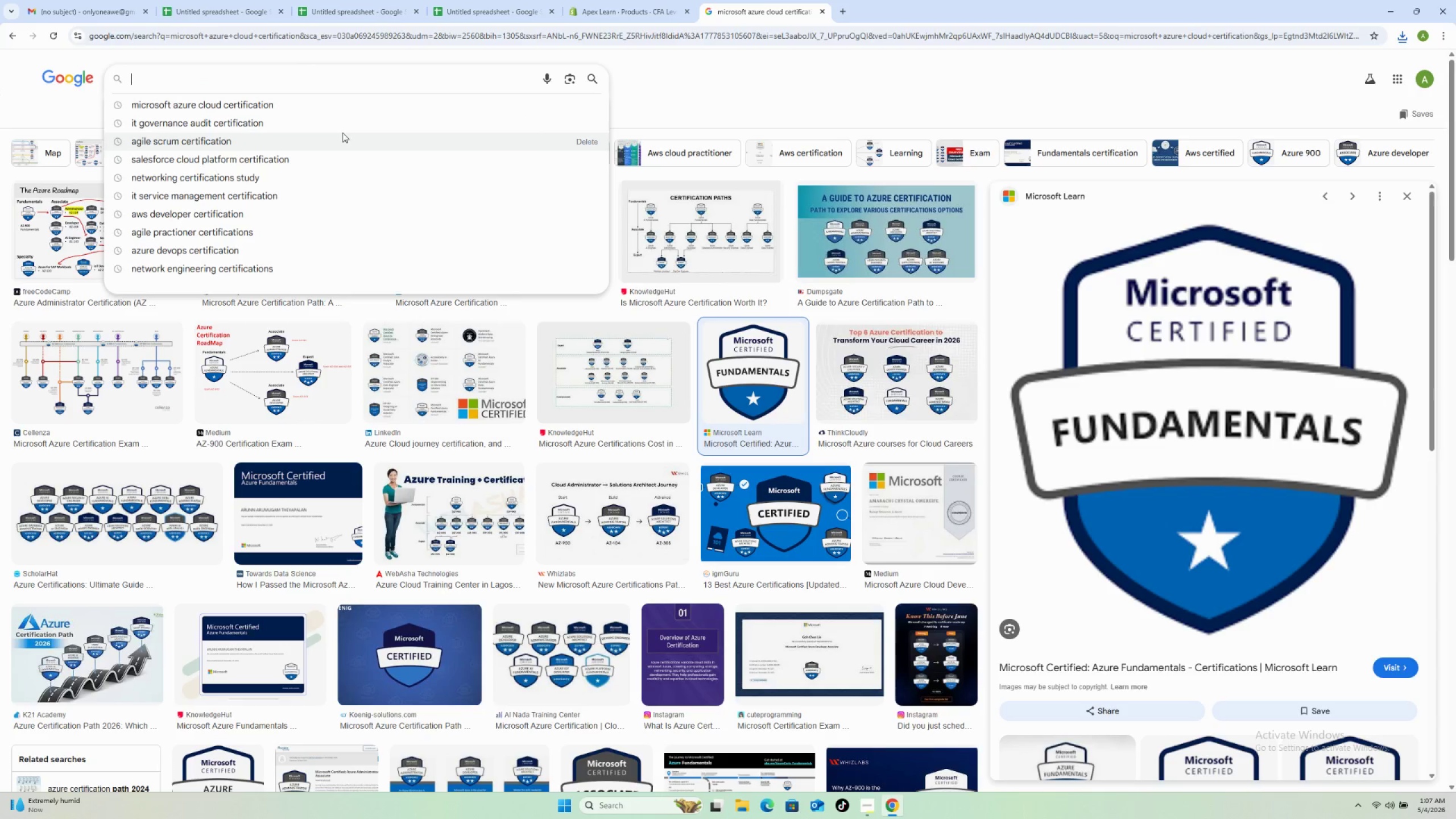 
type(financial anaylsis certififcation)
 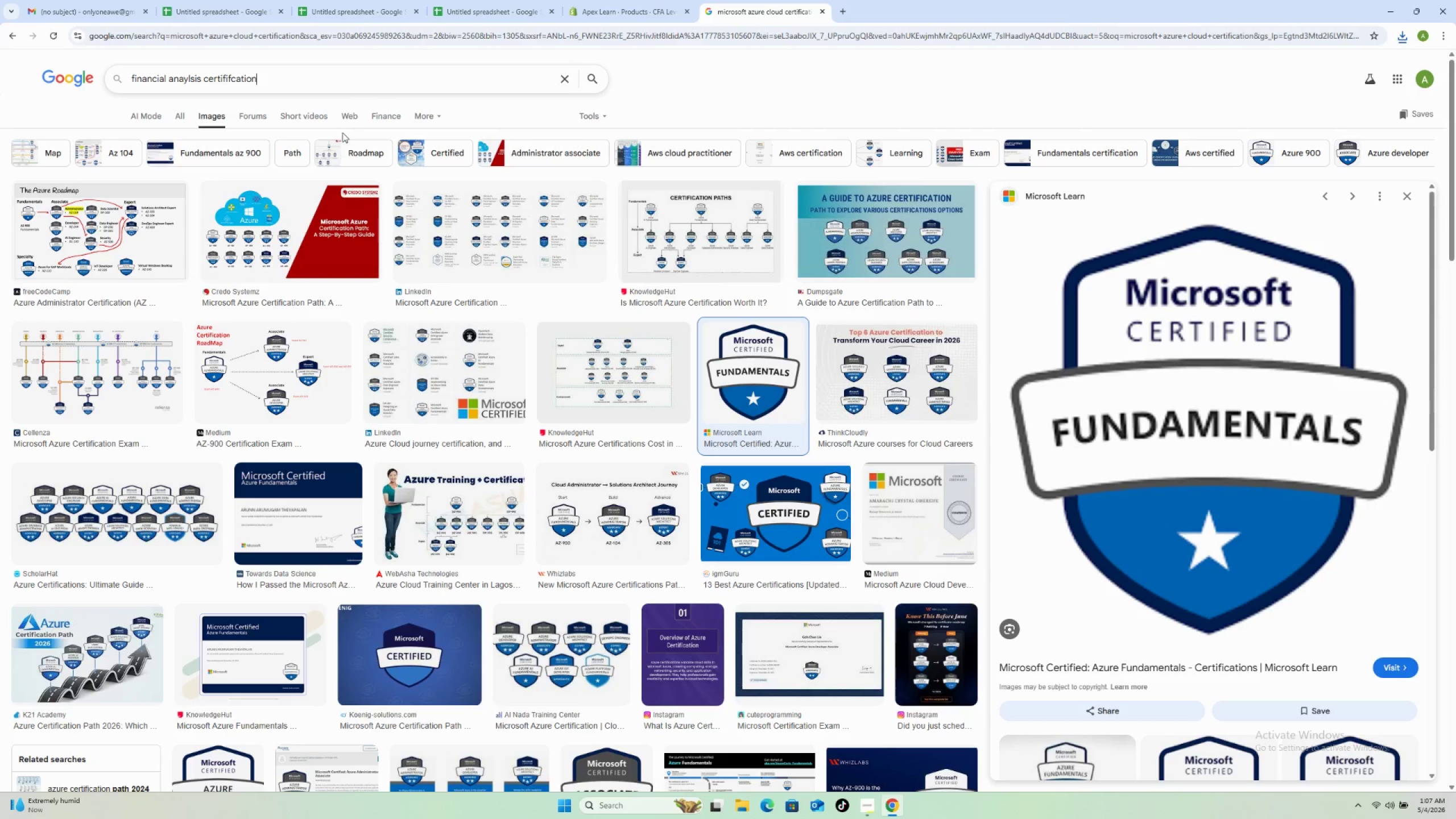 
key(Enter)
 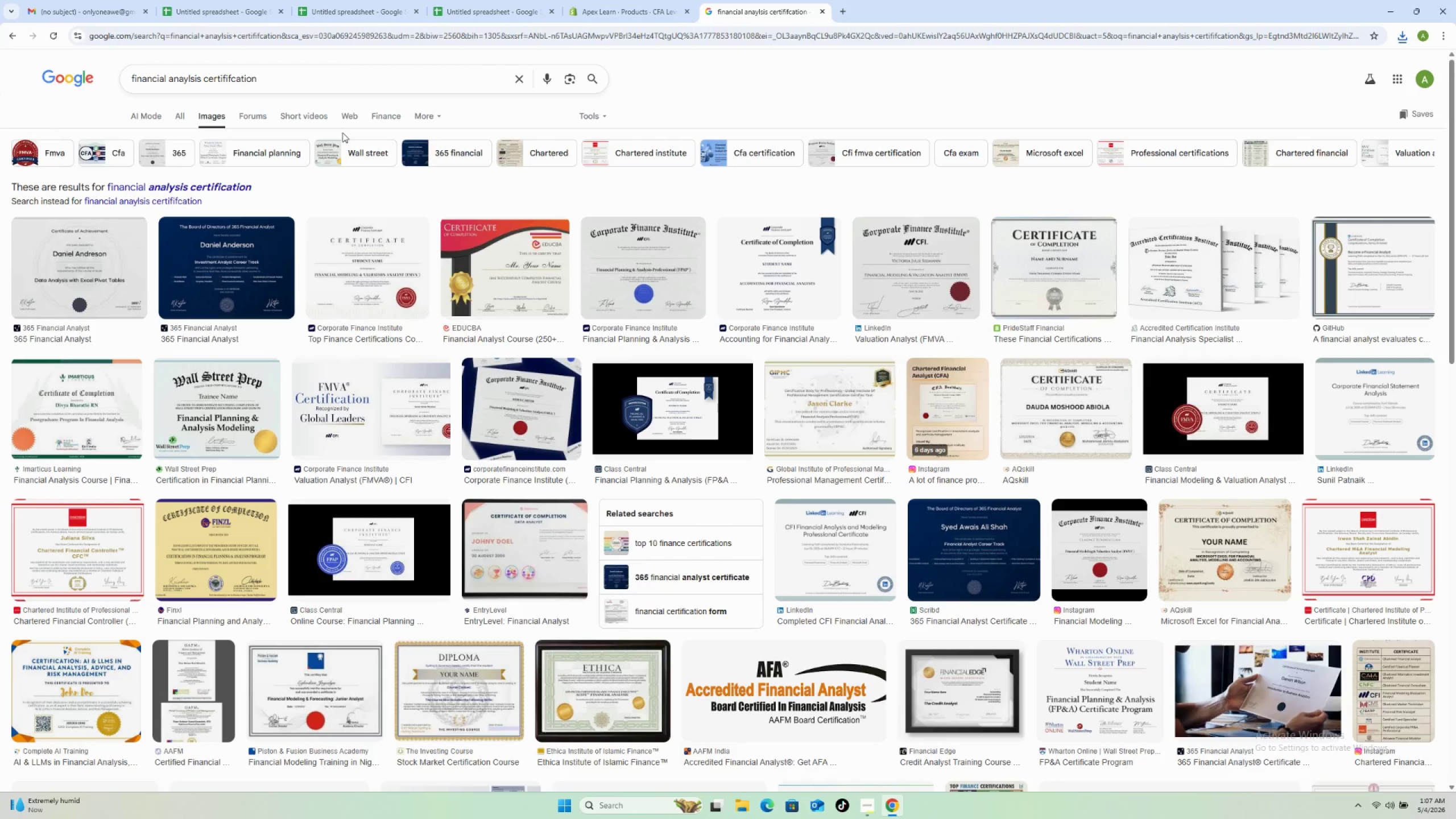 
wait(5.94)
 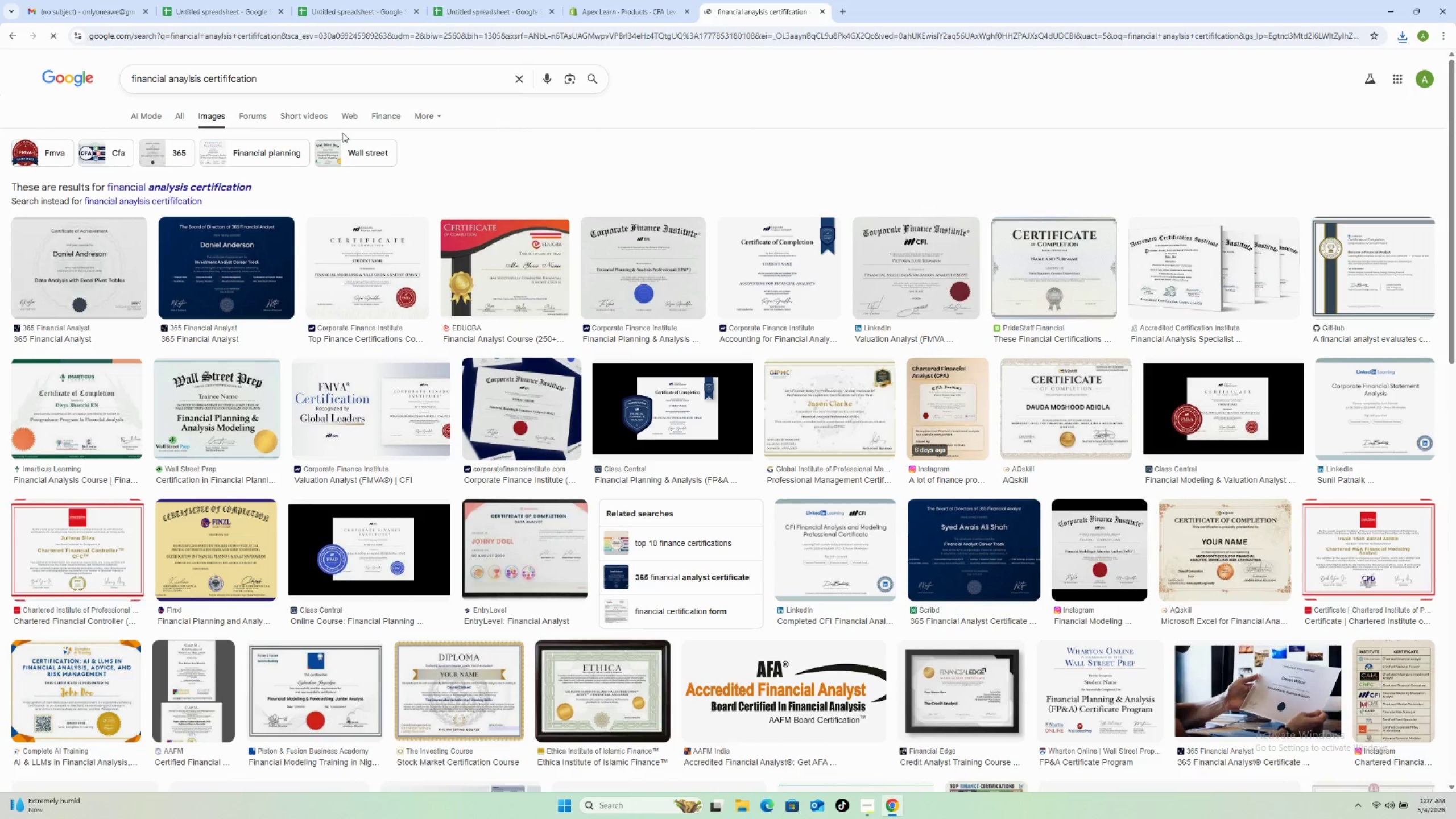 
left_click([536, 253])
 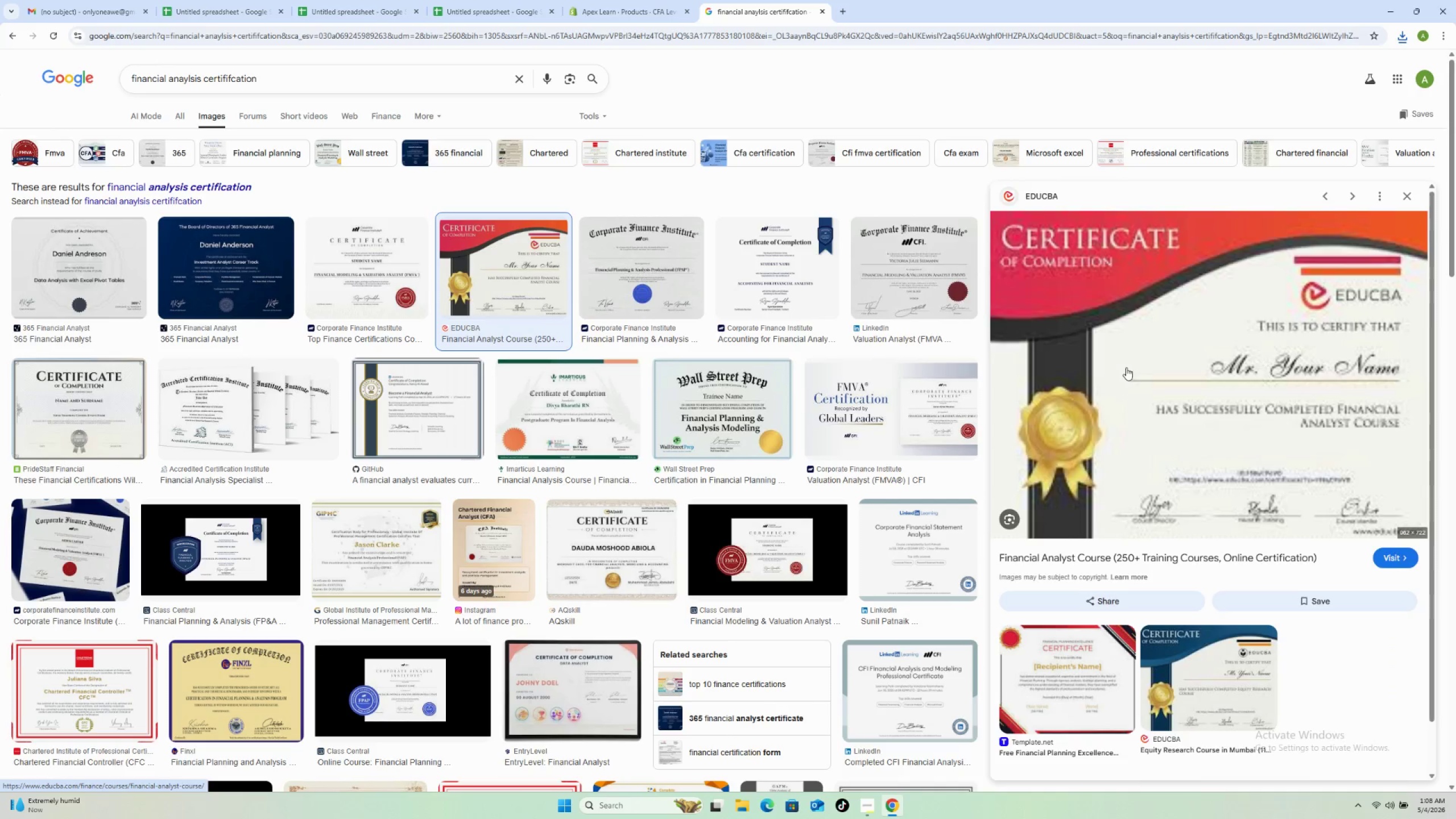 
right_click([1130, 365])
 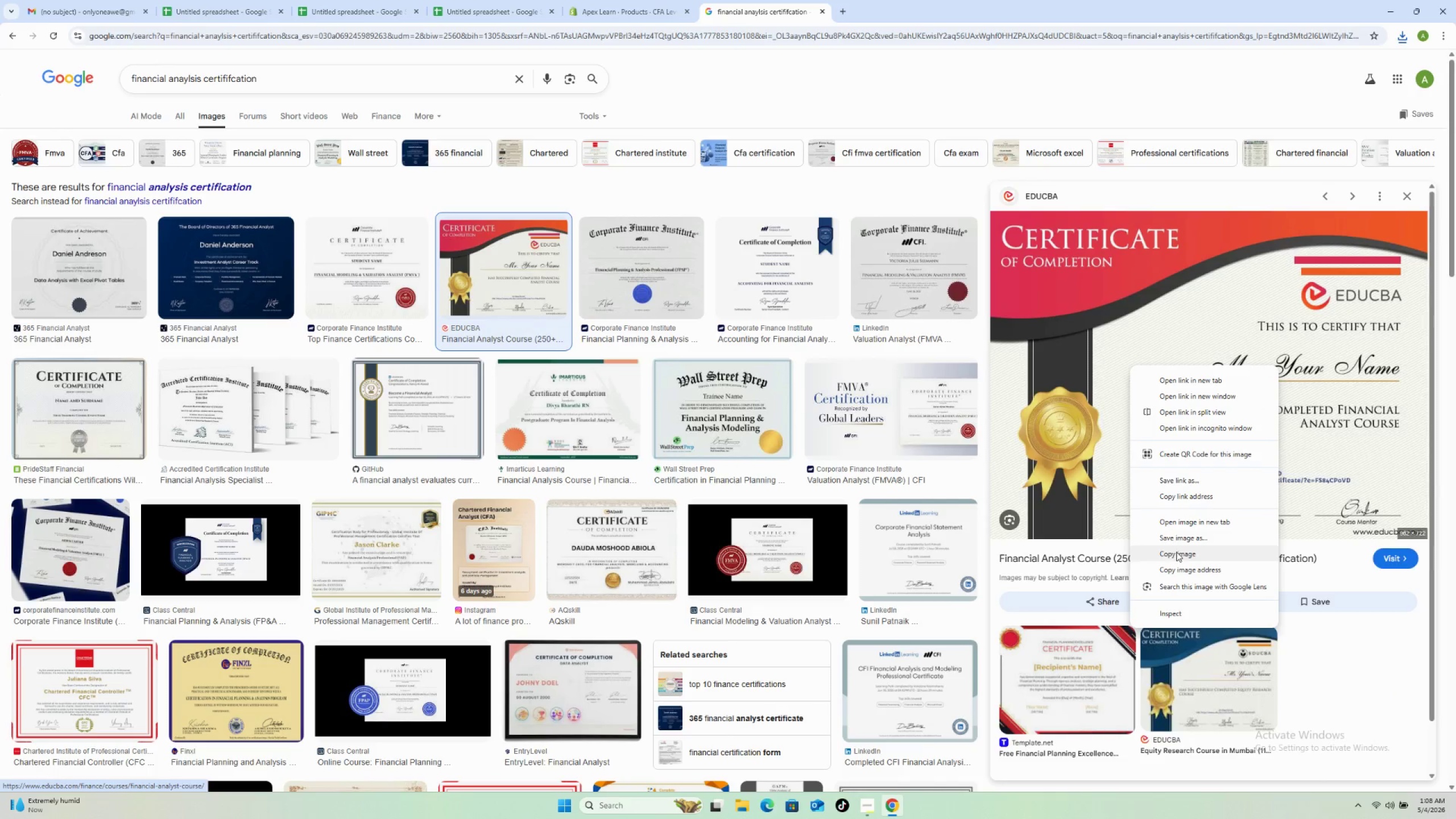 
left_click([1185, 541])
 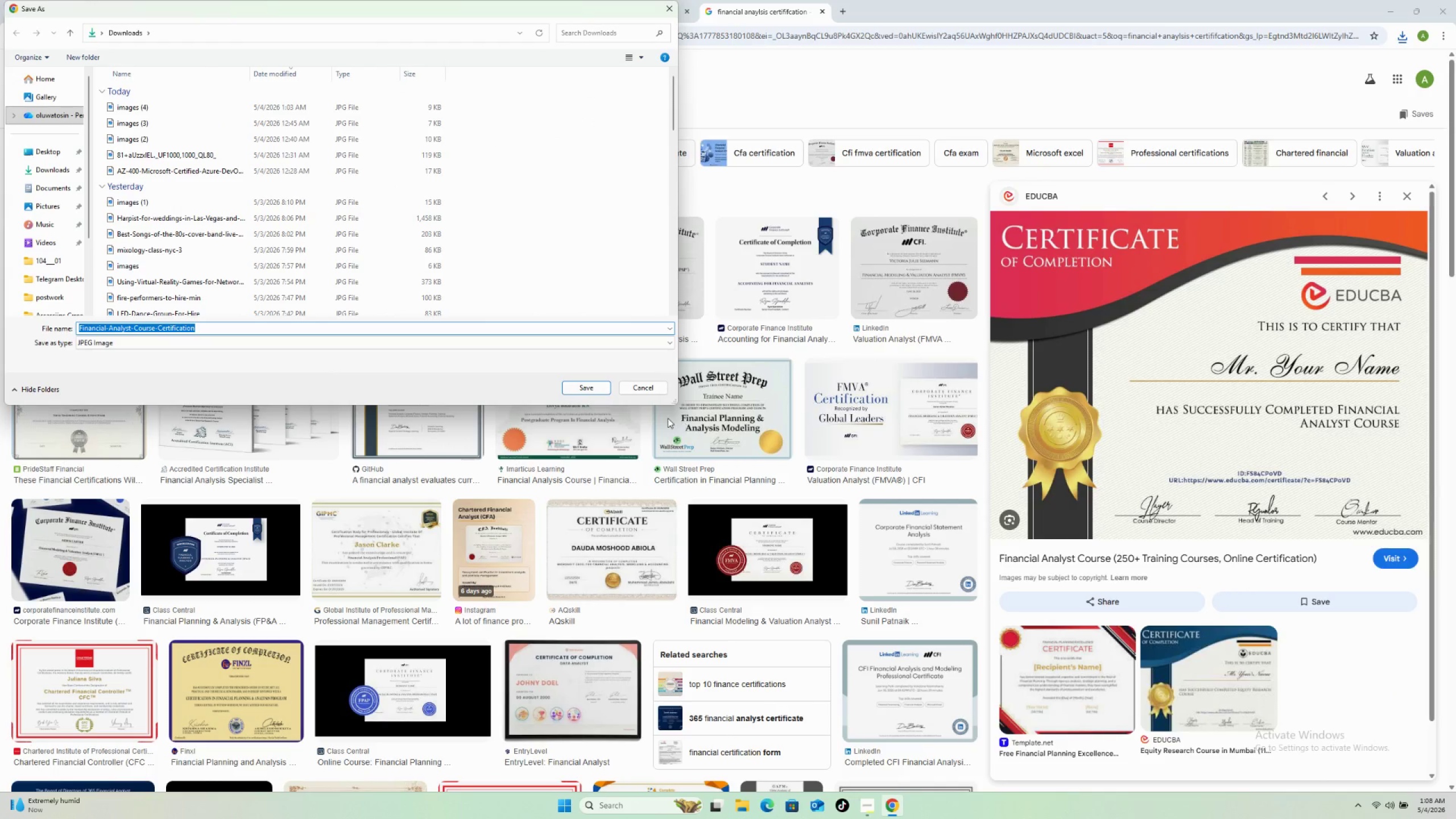 
left_click([586, 386])
 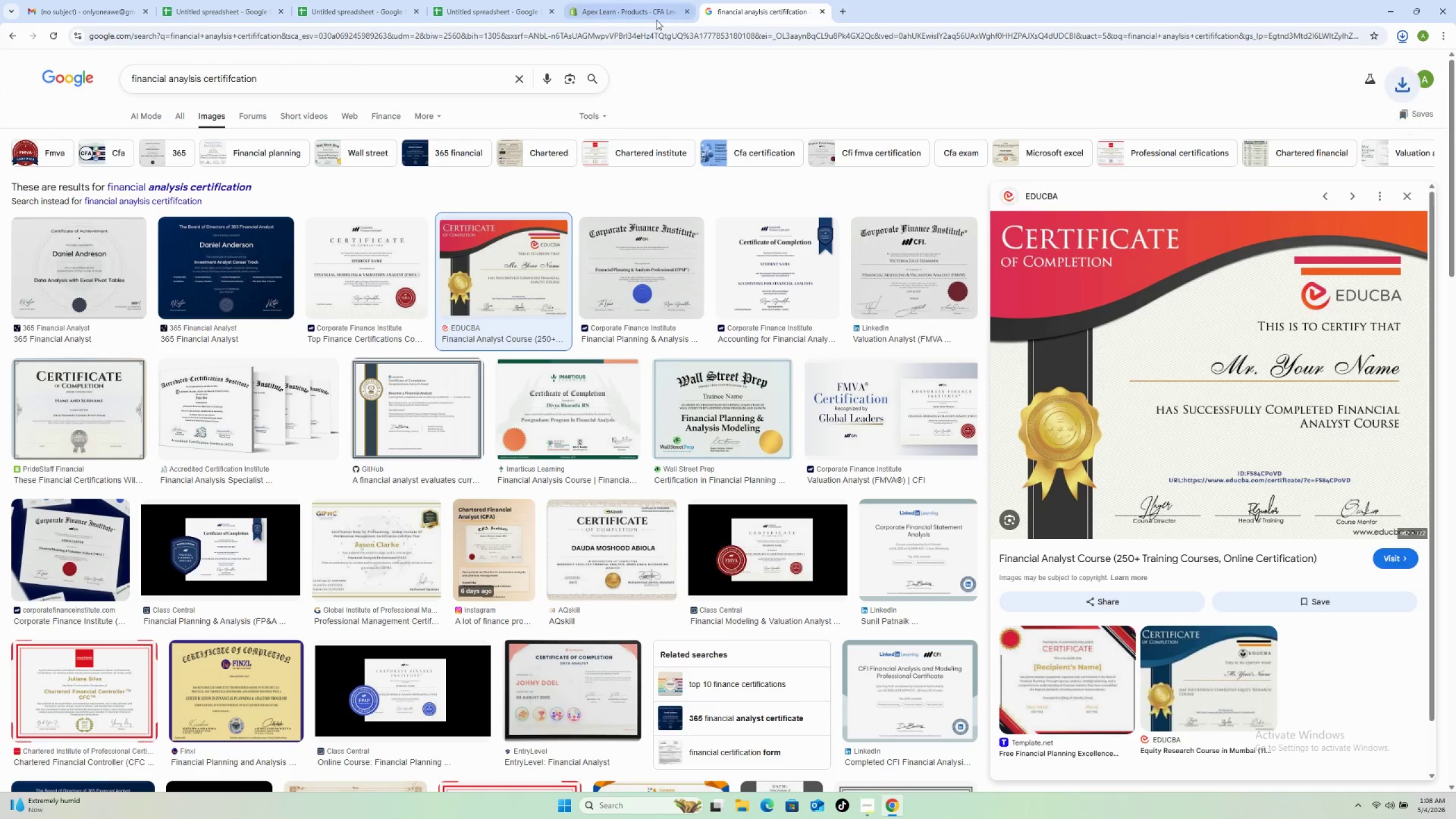 
left_click([655, 18])
 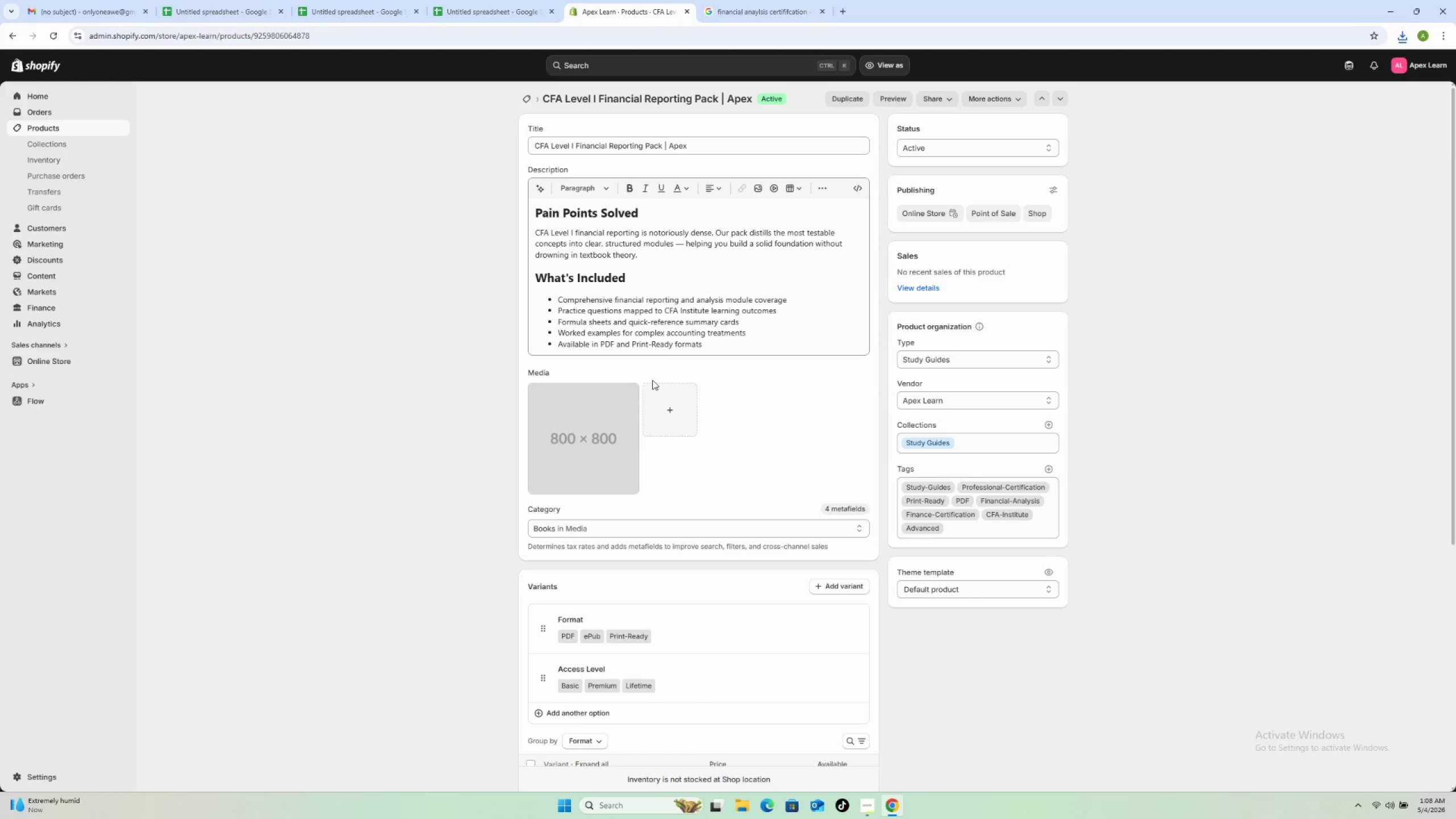 
left_click([667, 402])
 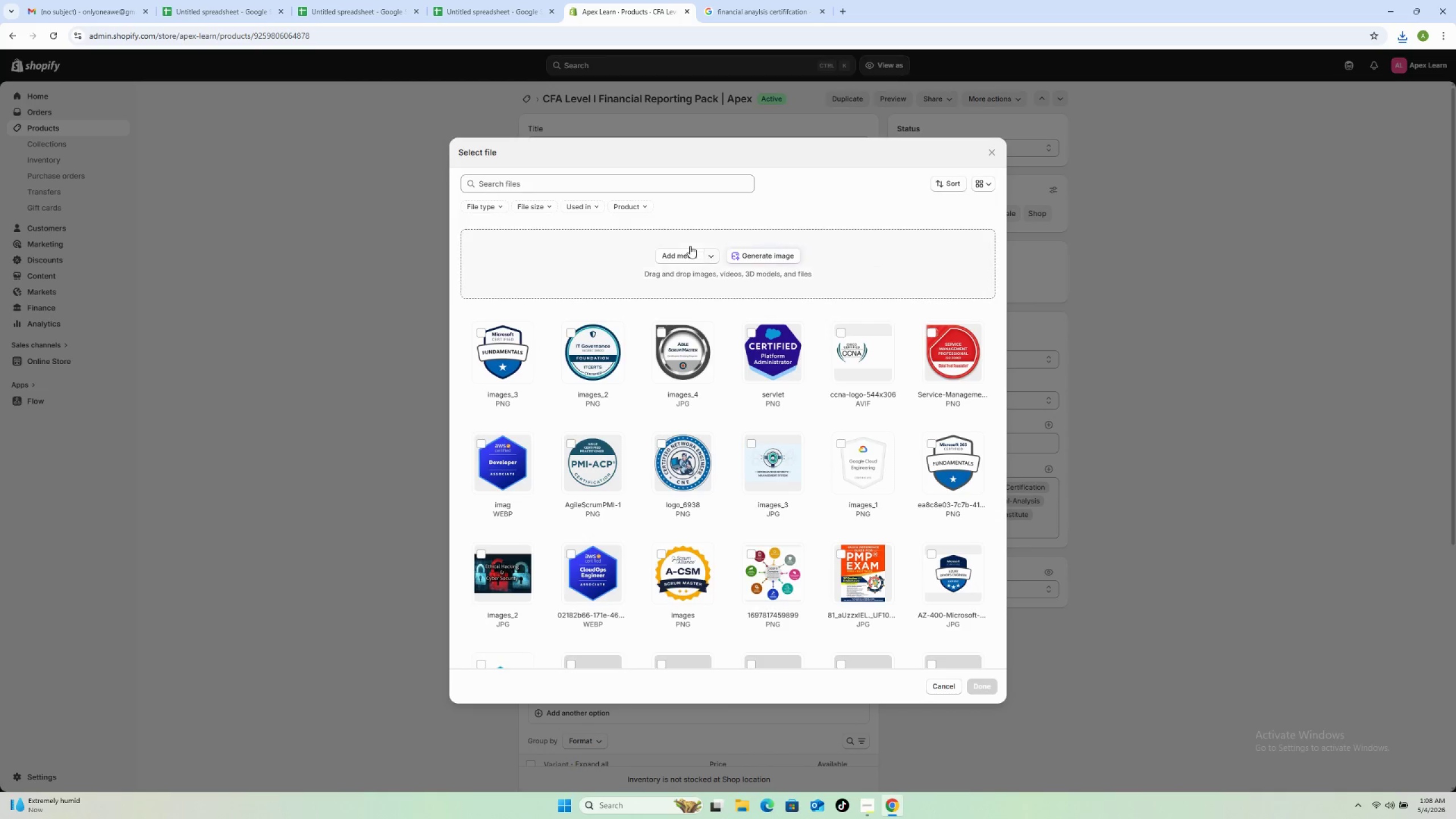 
left_click([680, 255])
 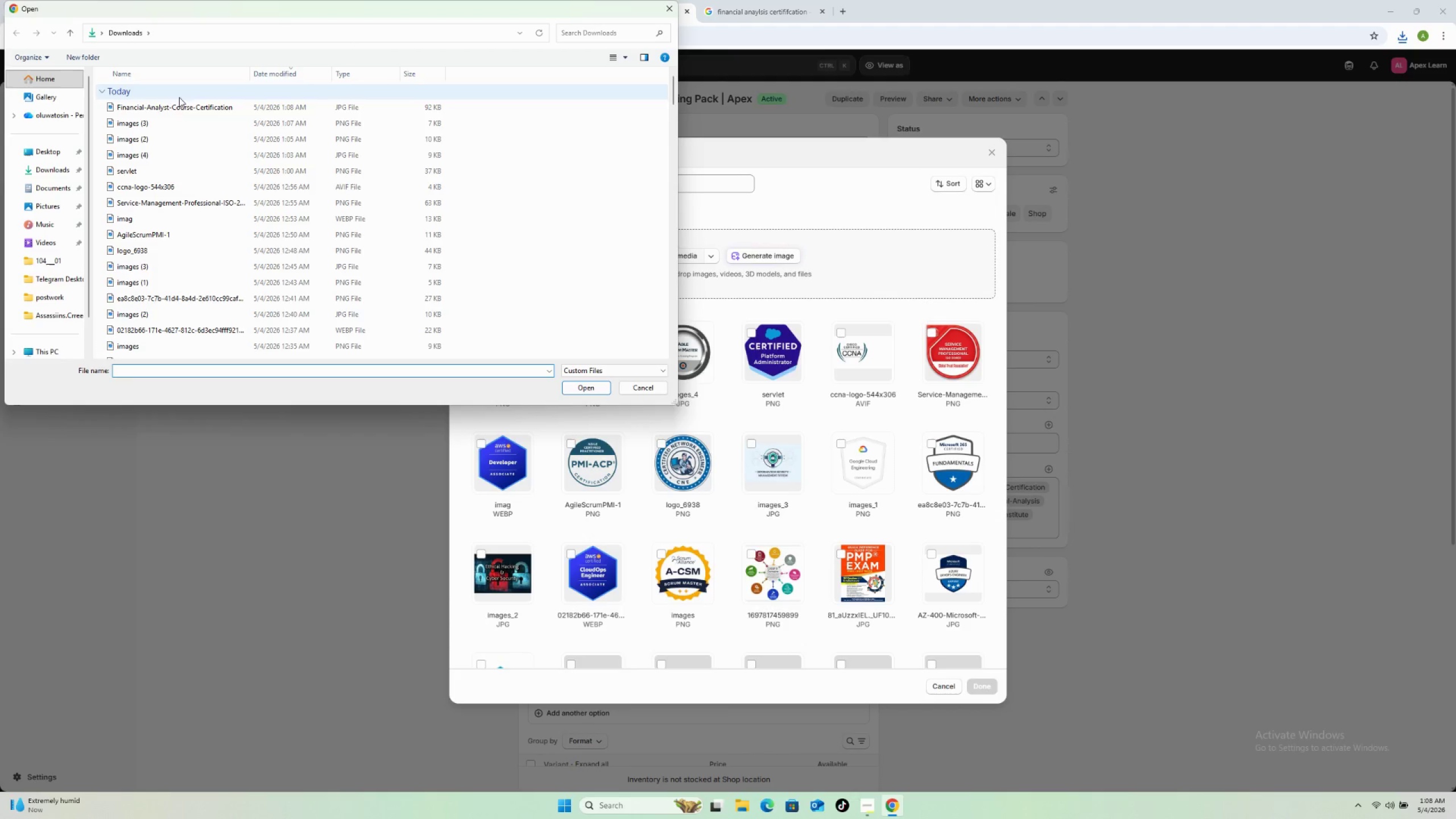 
double_click([182, 105])
 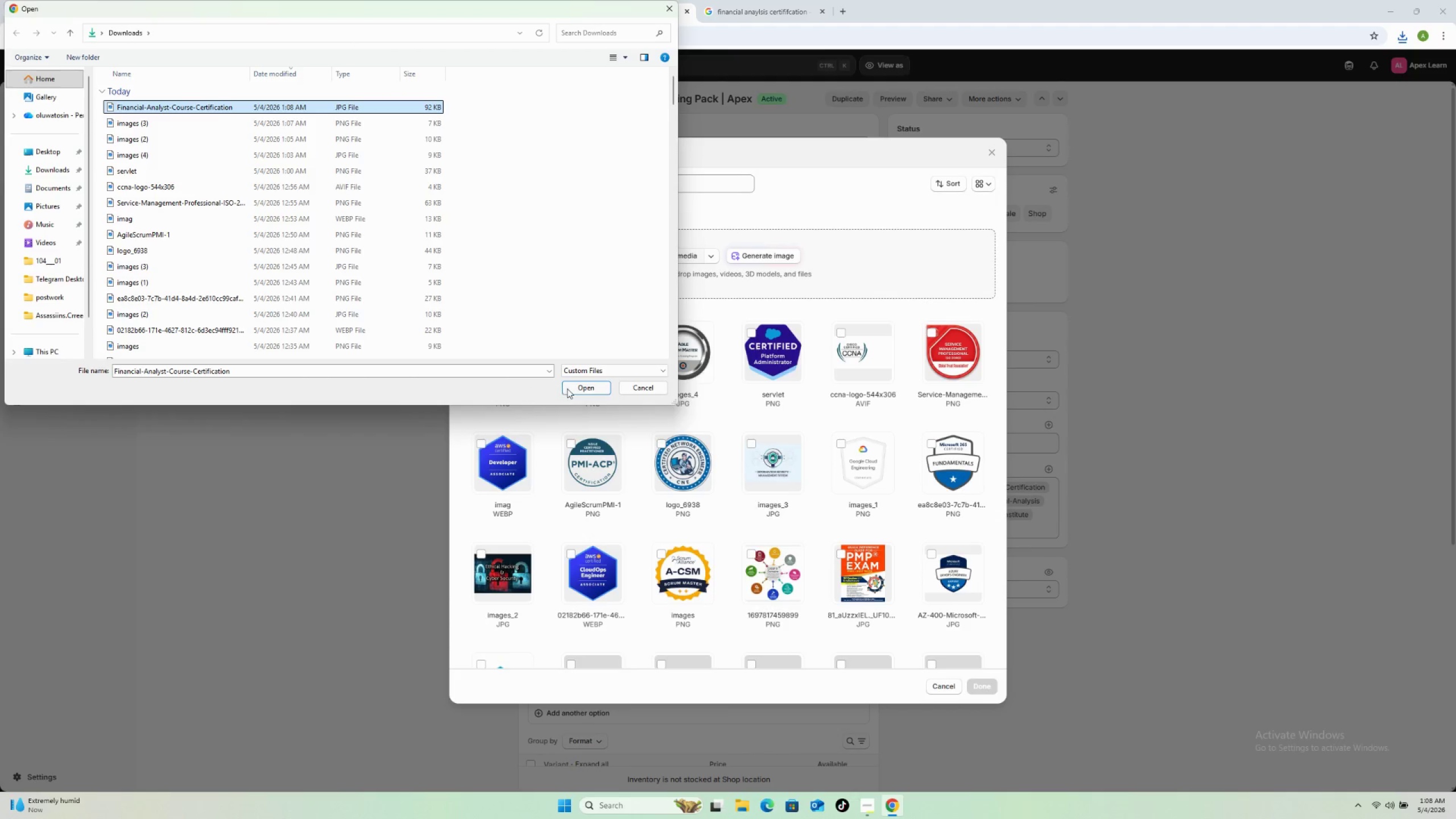 
left_click([579, 386])
 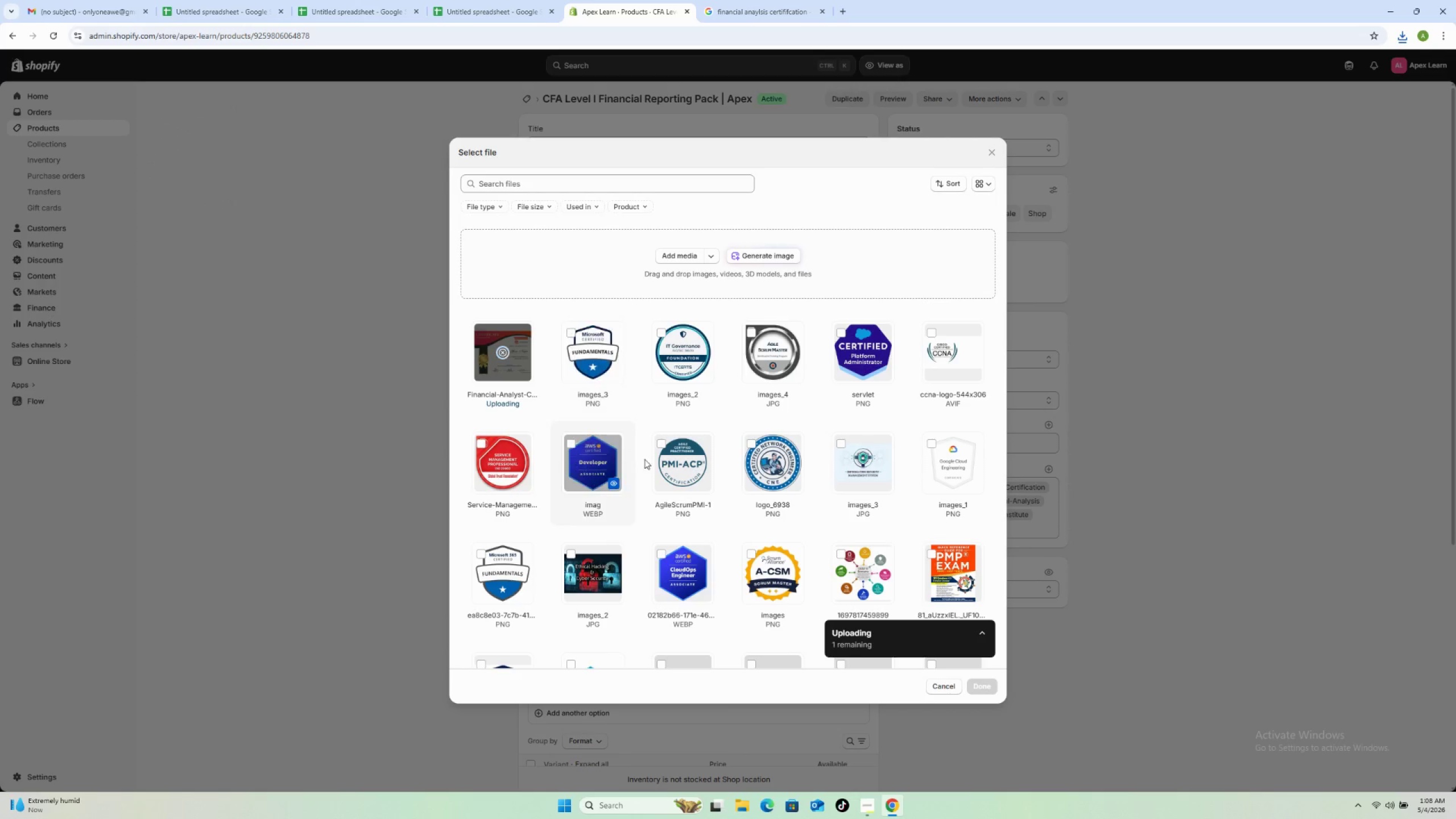 
scroll: coordinate [702, 497], scroll_direction: down, amount: 7.0
 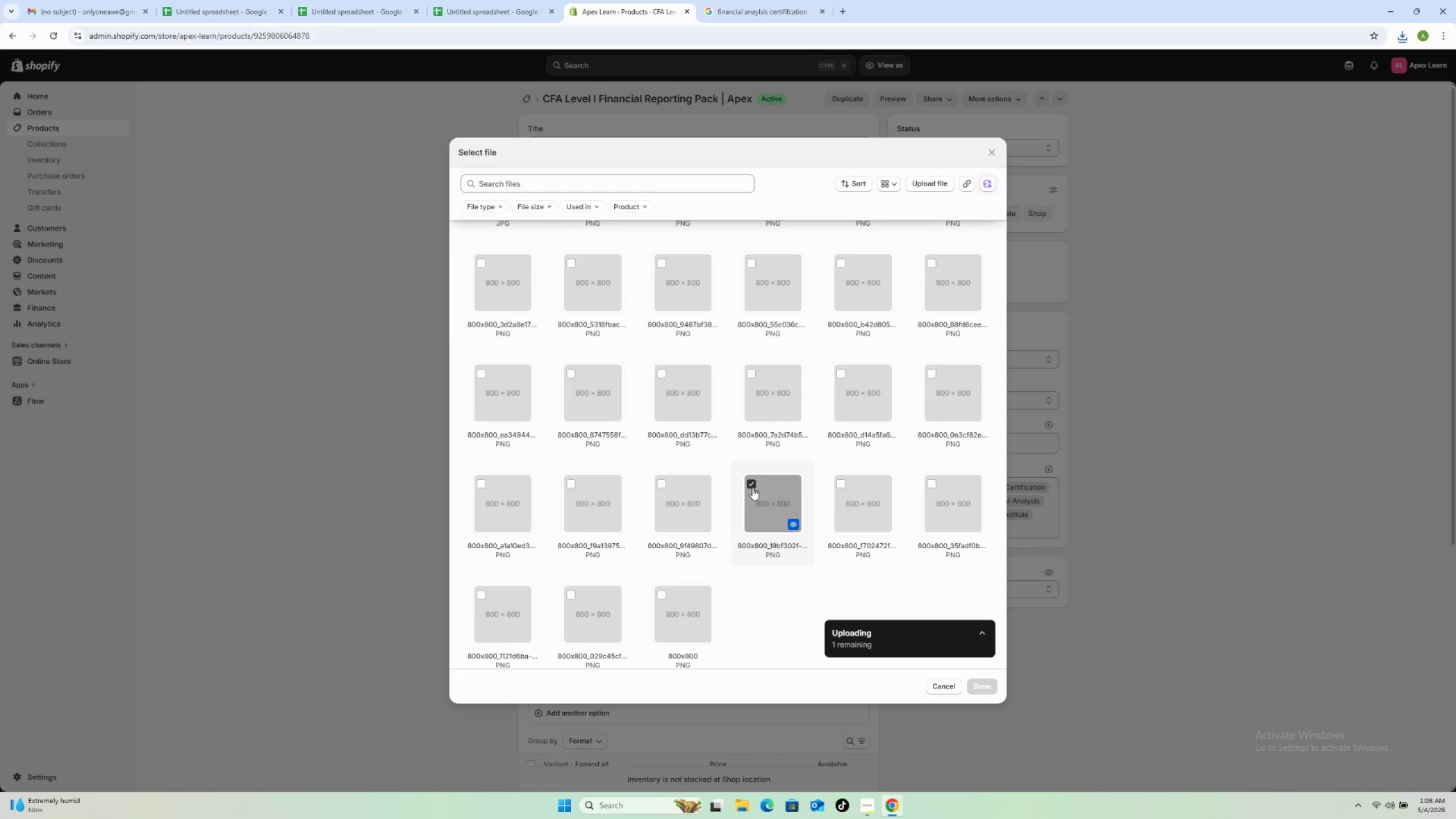 
left_click([753, 482])
 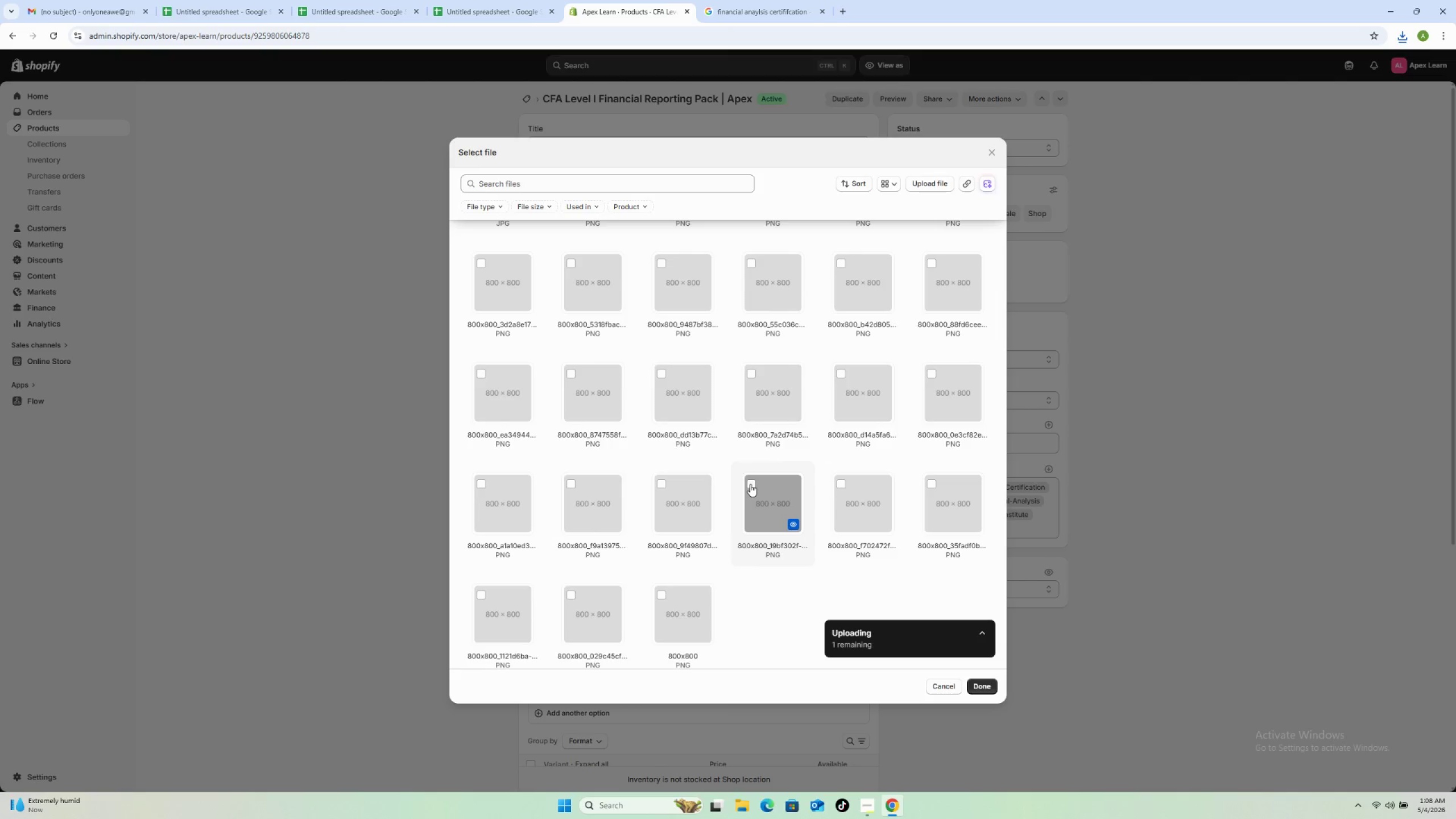 
scroll: coordinate [747, 484], scroll_direction: up, amount: 8.0
 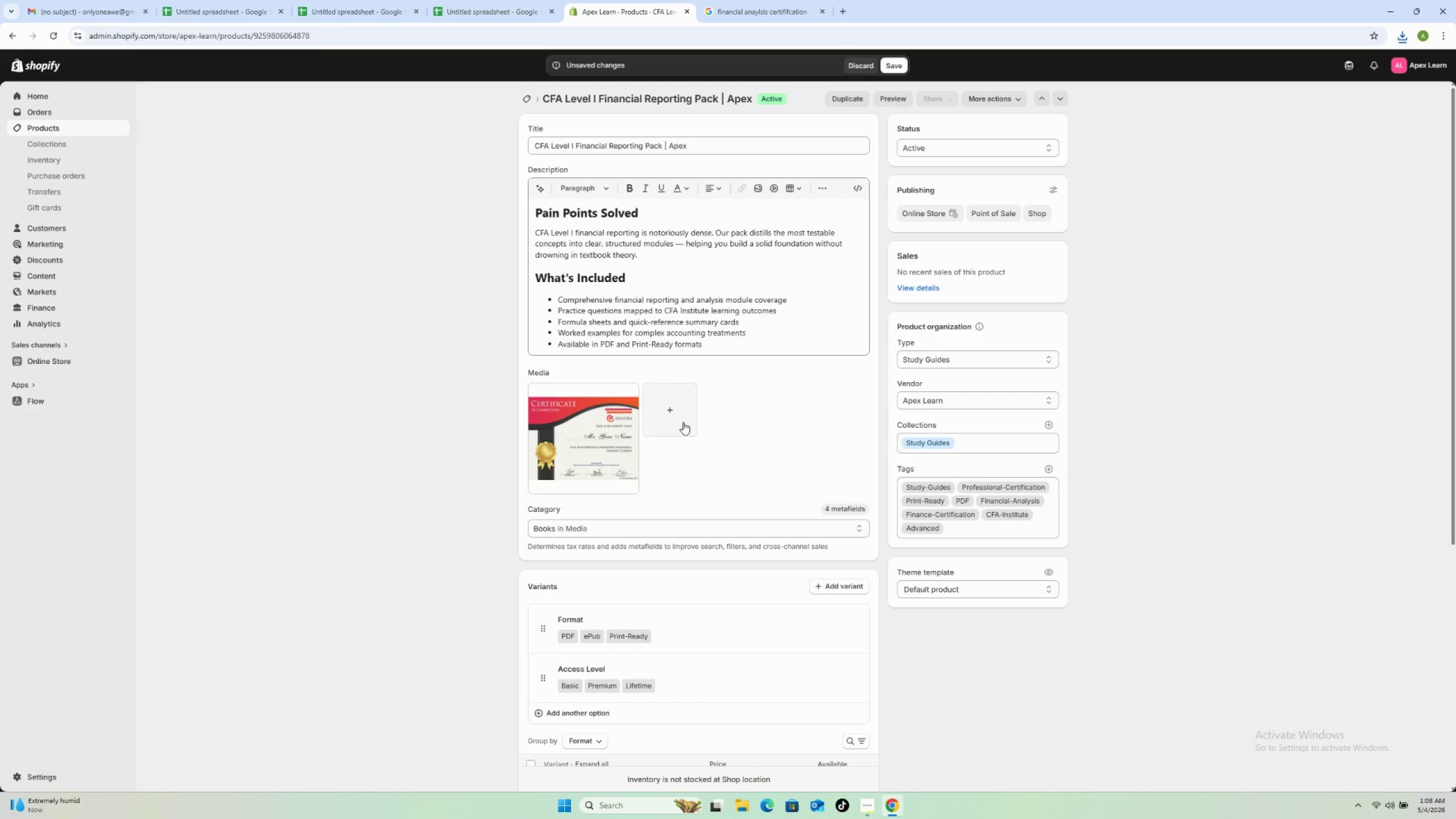 
left_click([887, 65])
 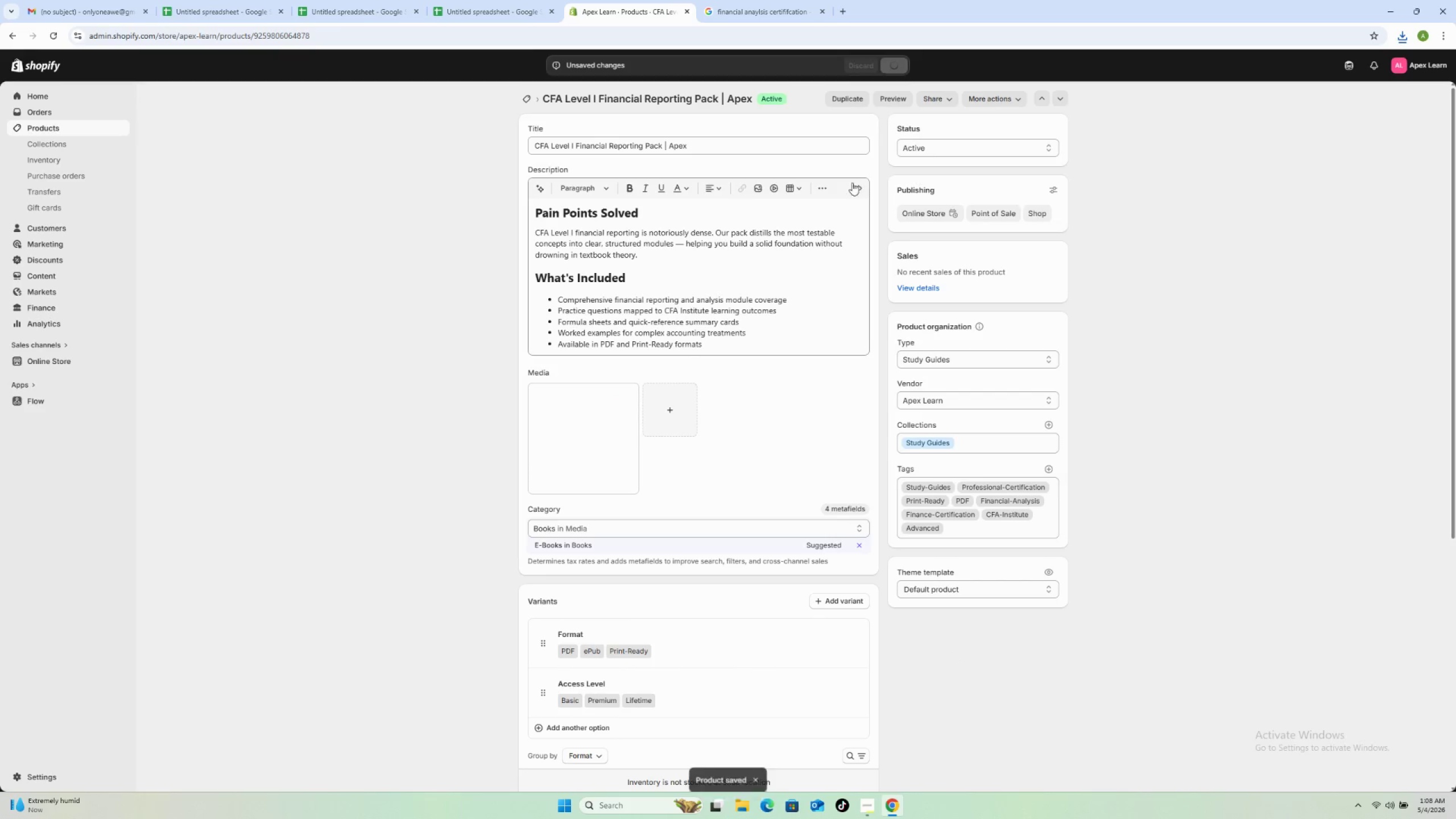 
wait(6.0)
 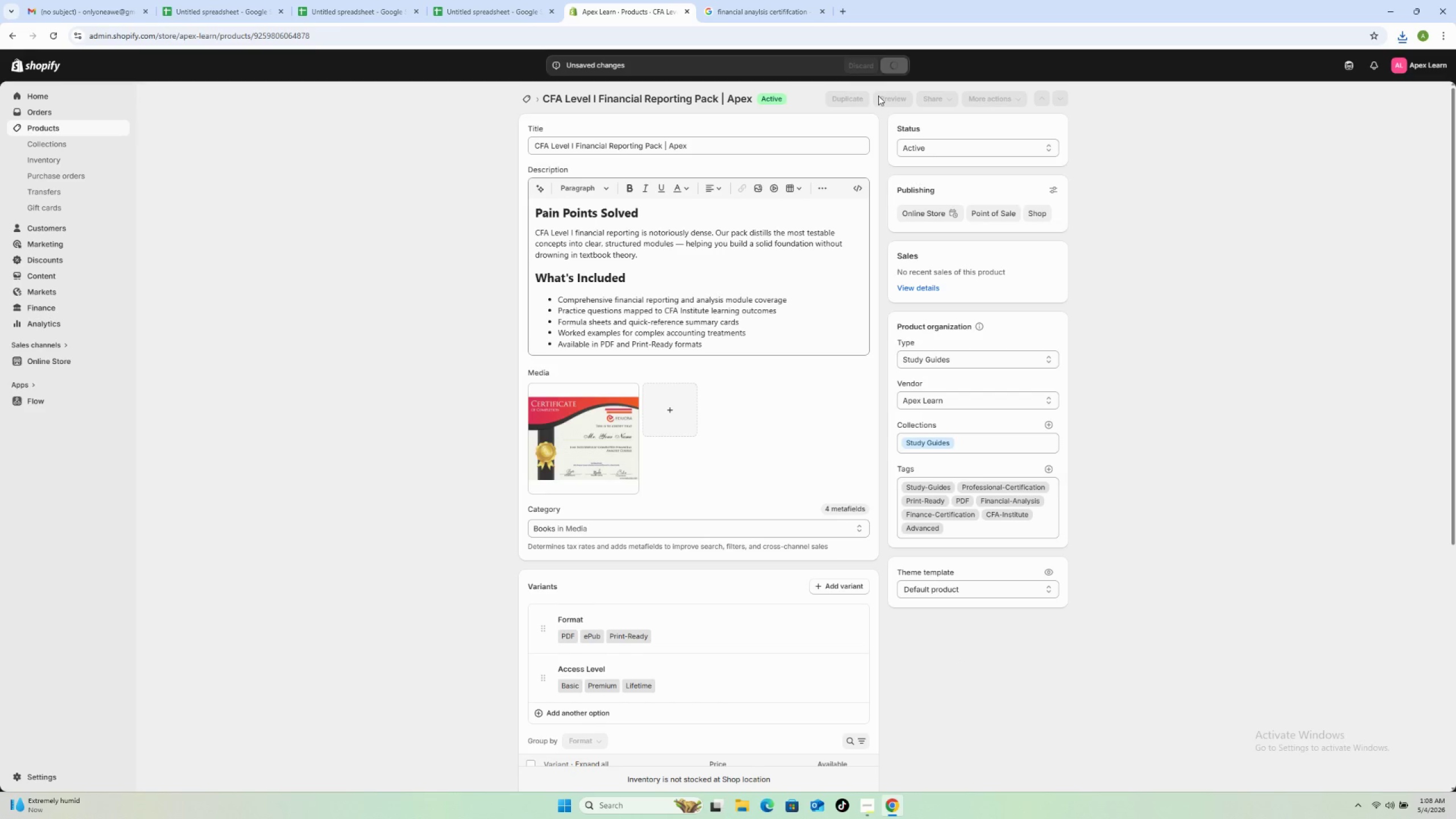 
left_click([530, 100])
 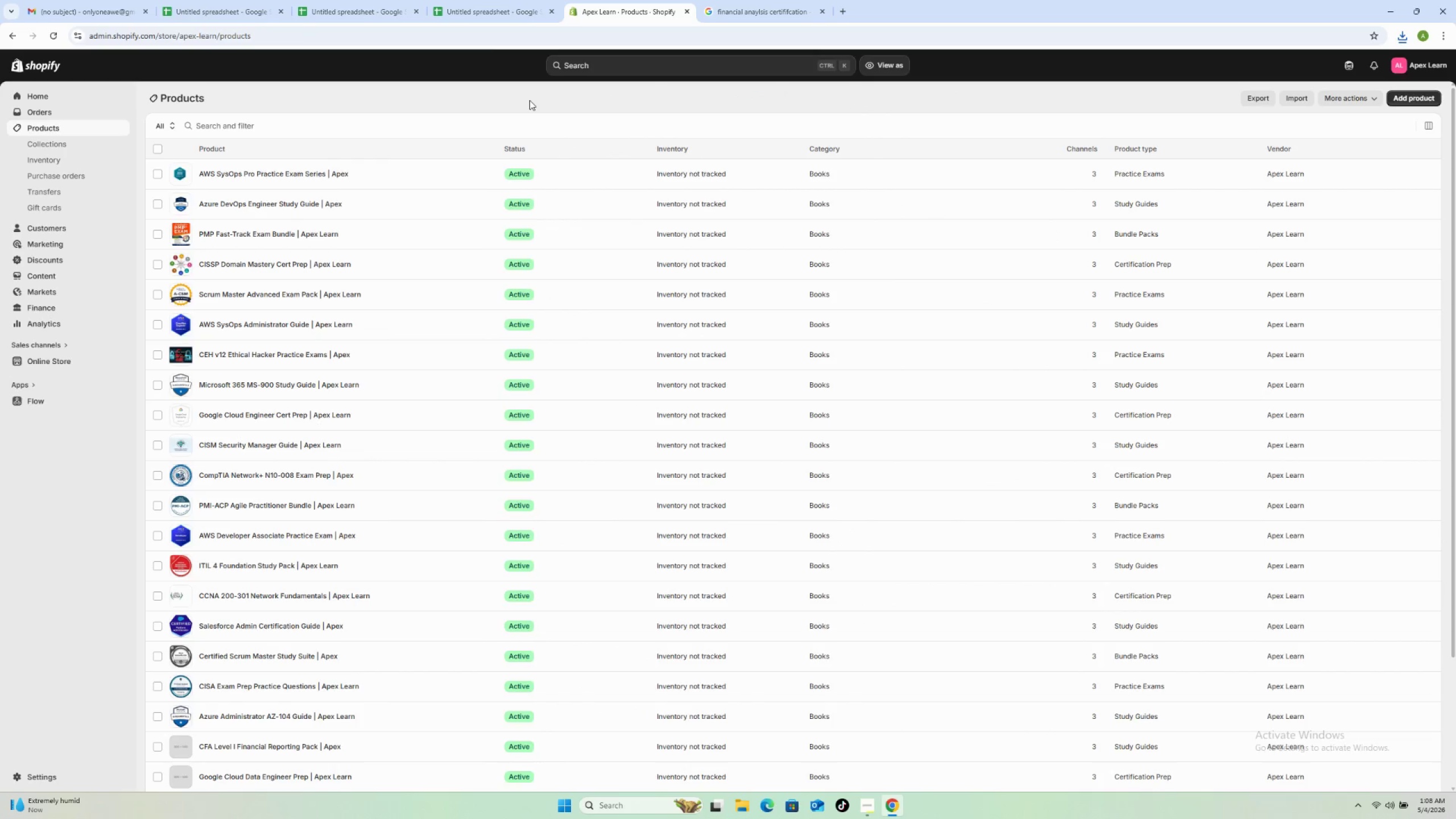 
scroll: coordinate [402, 548], scroll_direction: down, amount: 5.0
 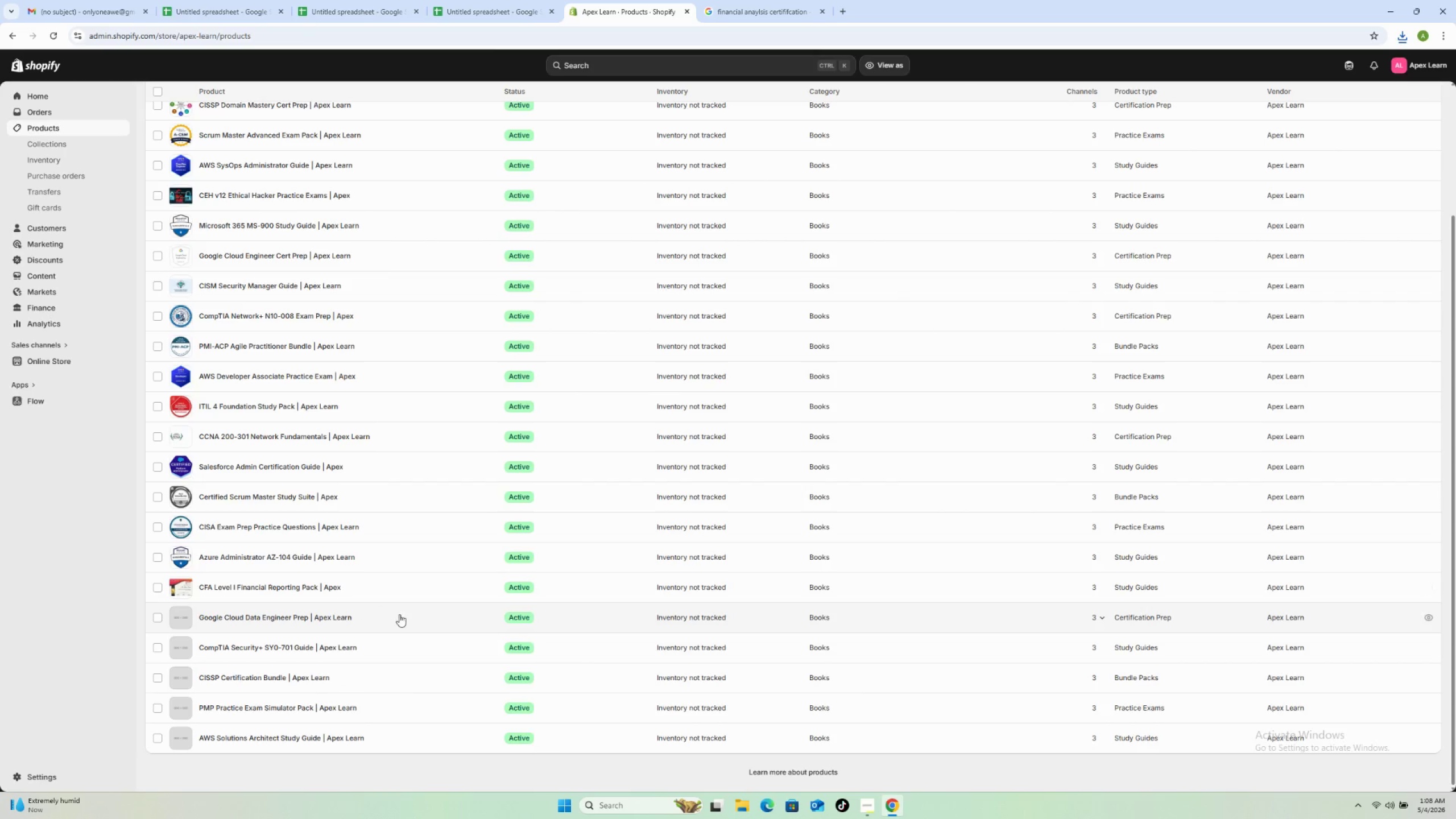 
left_click([419, 618])
 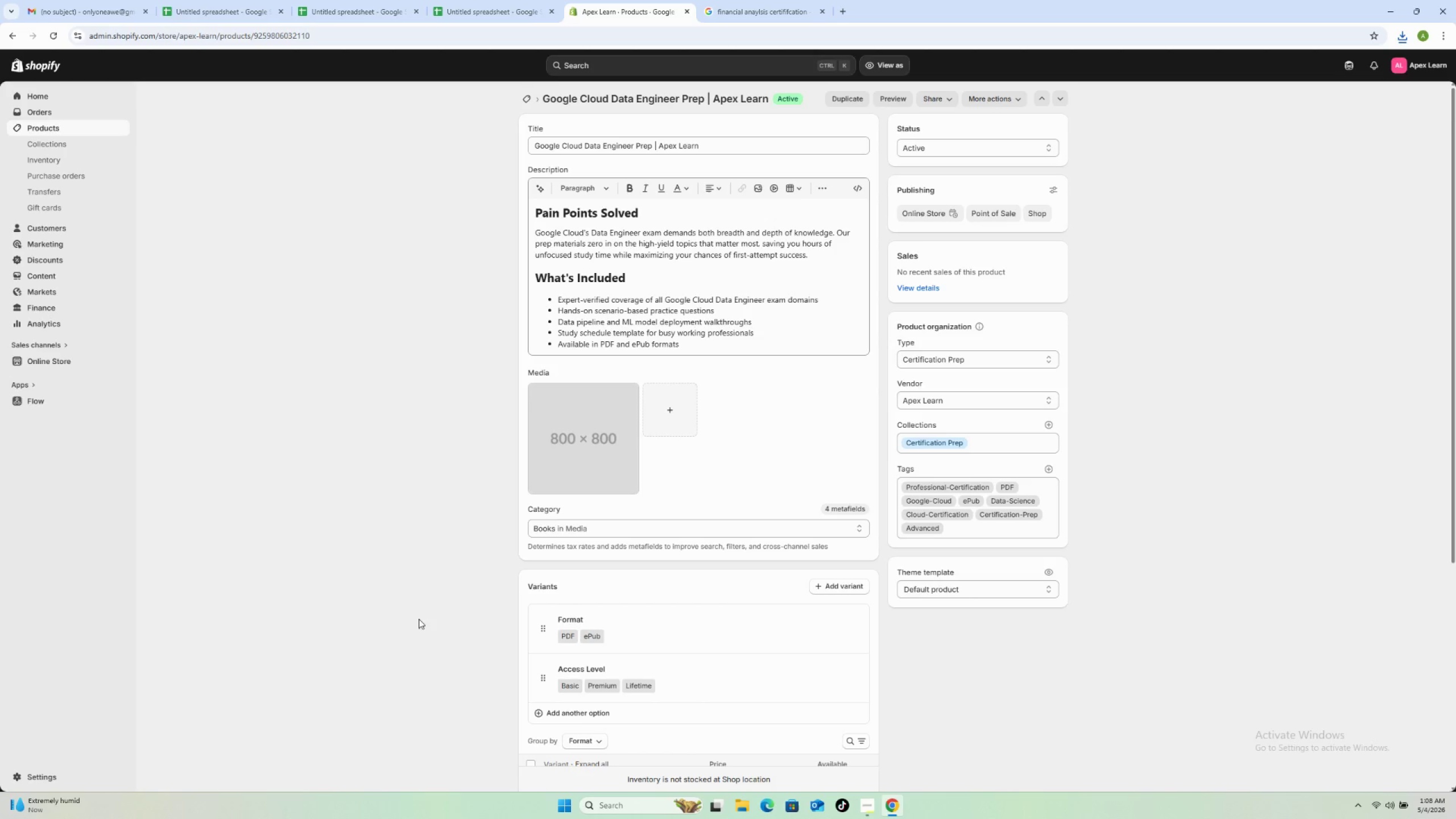 
wait(14.23)
 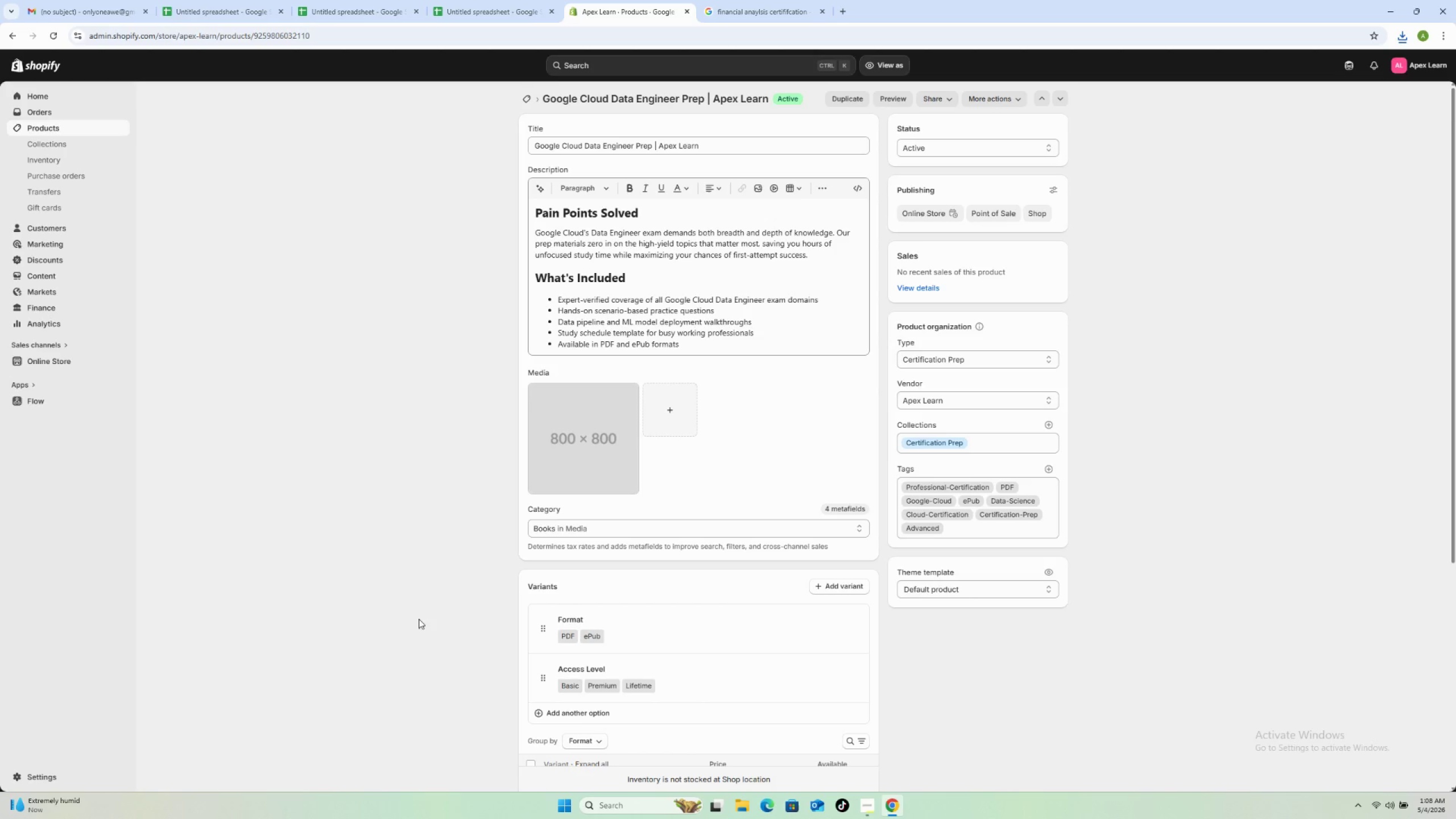 
left_click([737, 13])
 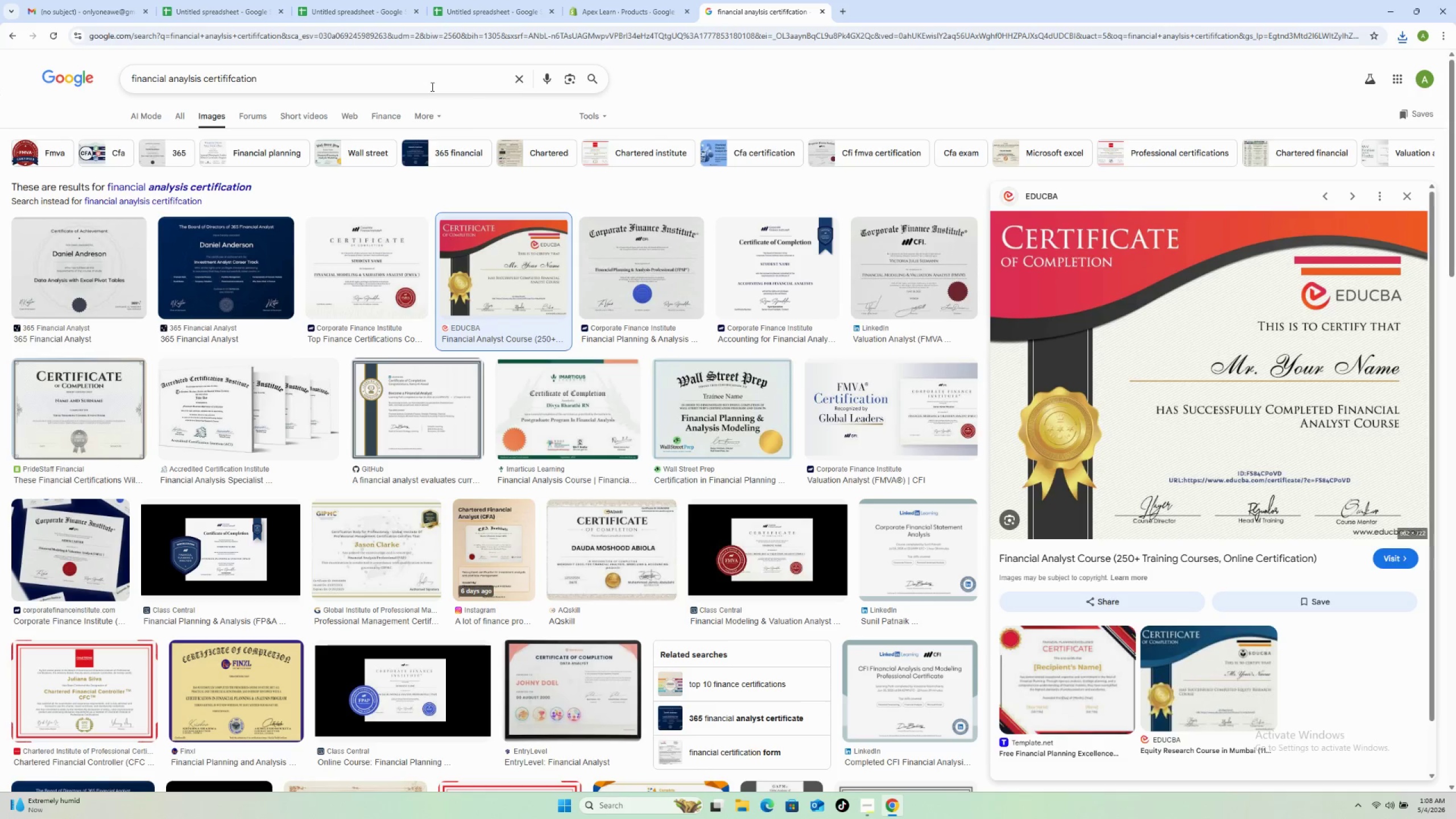 
double_click([431, 86])
 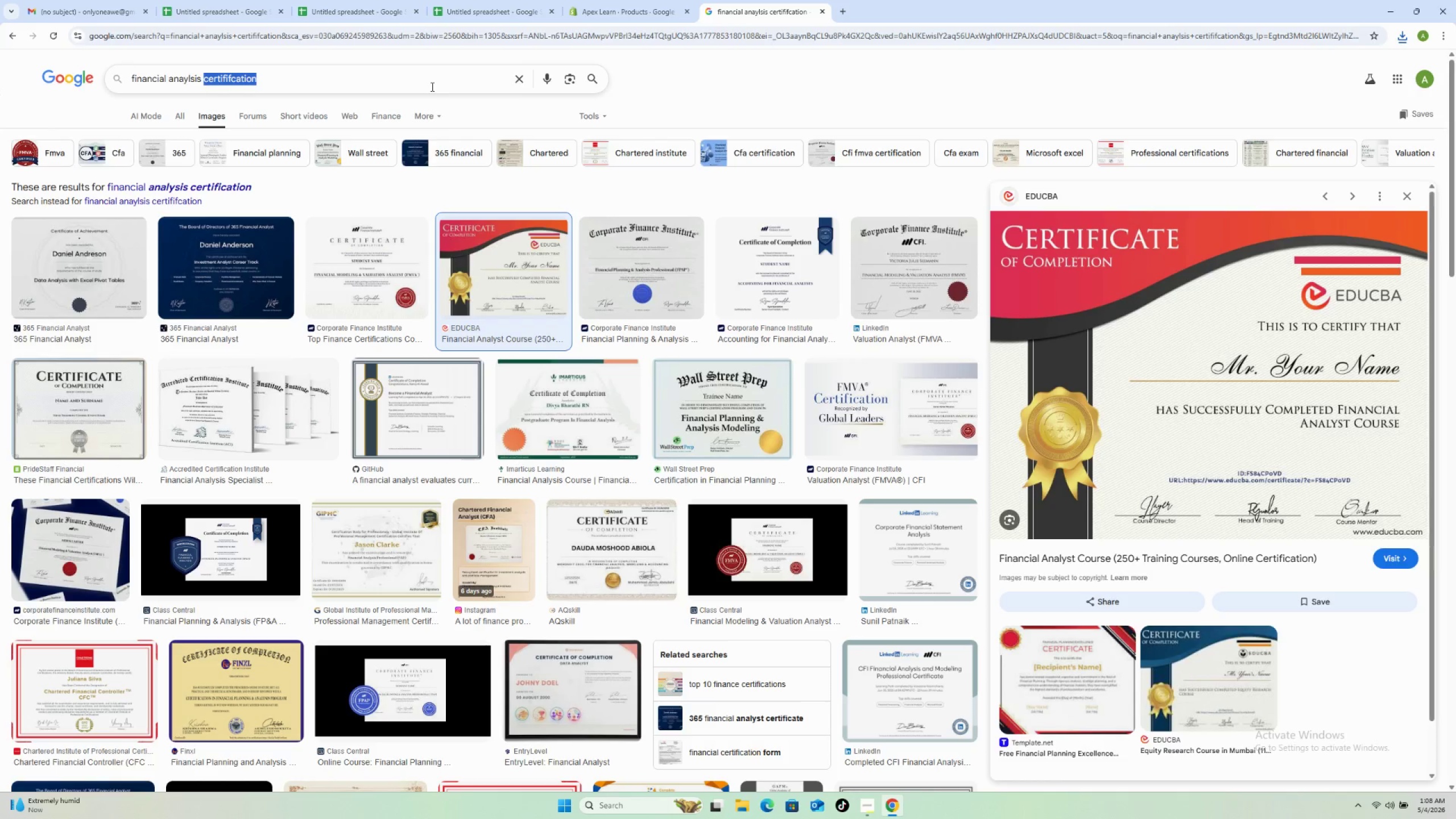 
triple_click([431, 86])
 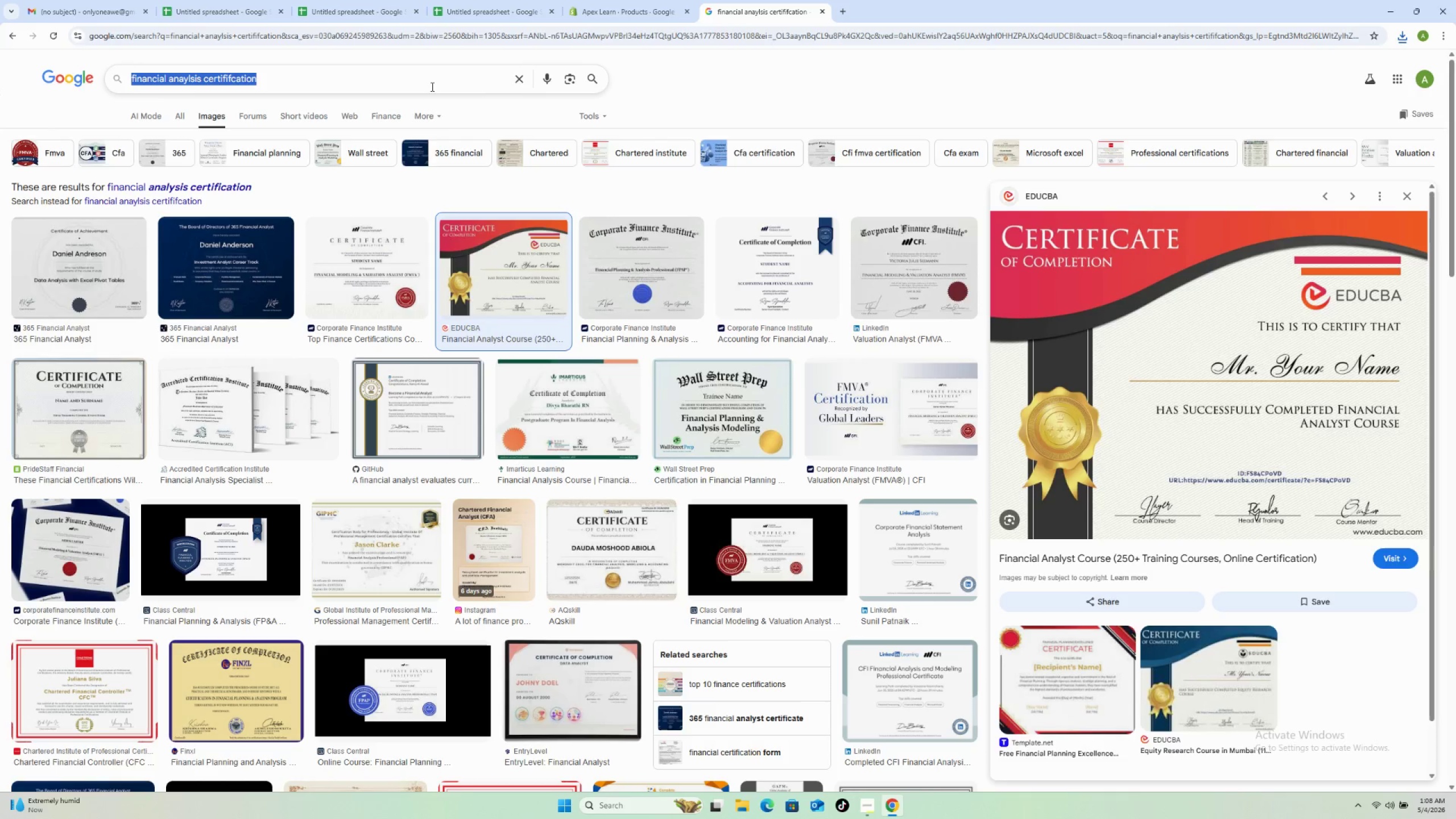 
triple_click([431, 86])
 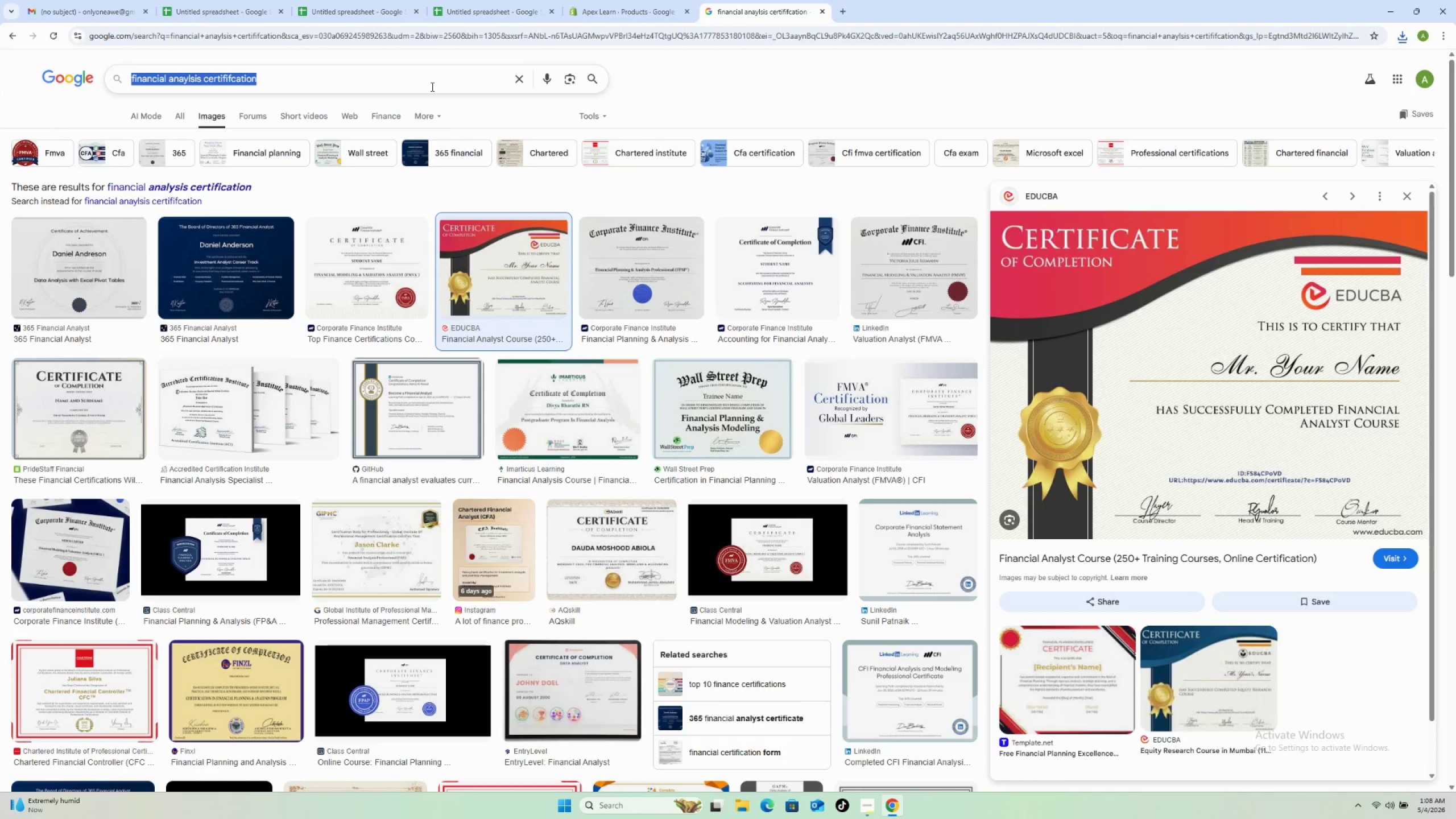 
type(data engineering cloud certification )
 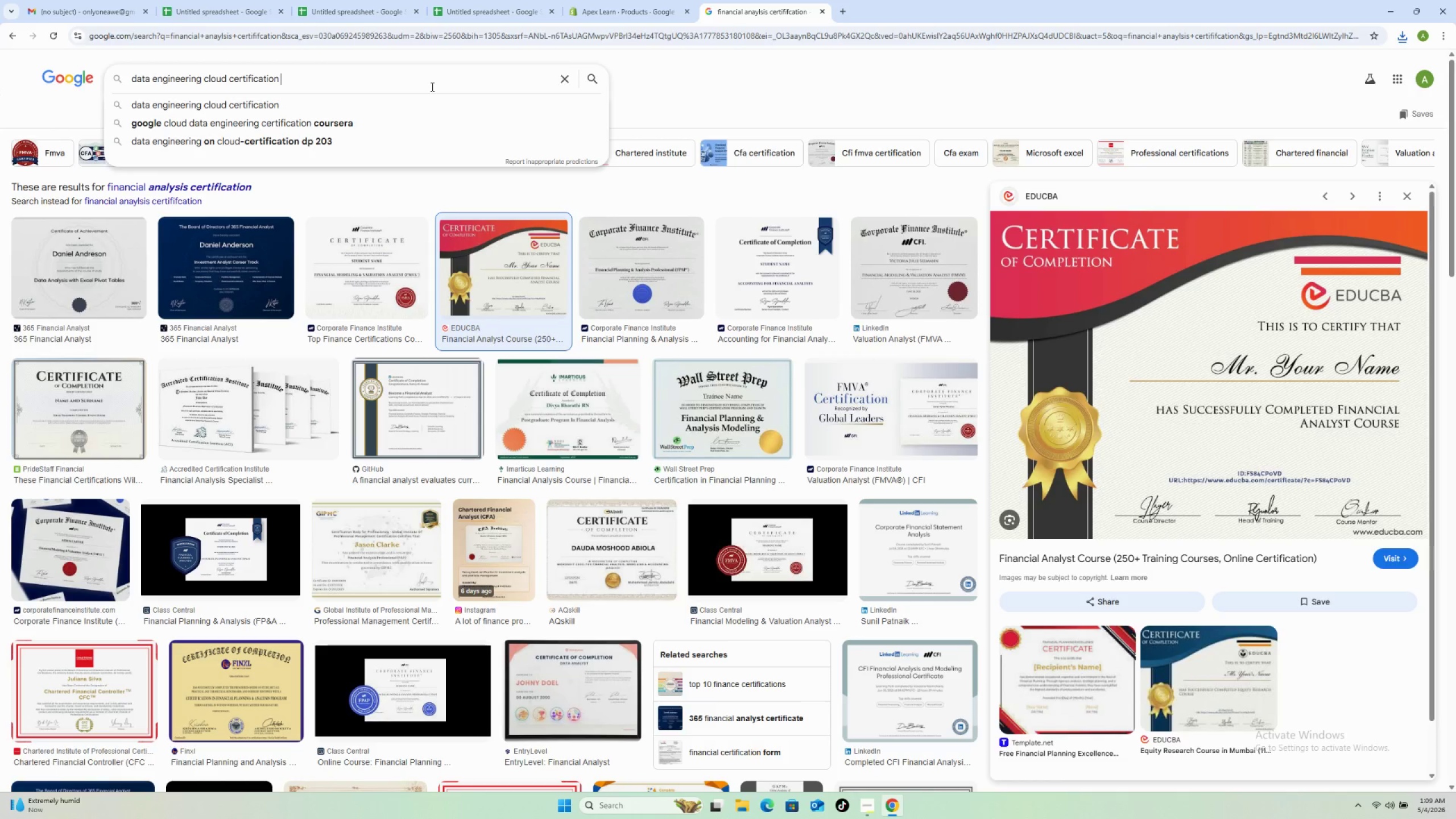 
key(Enter)
 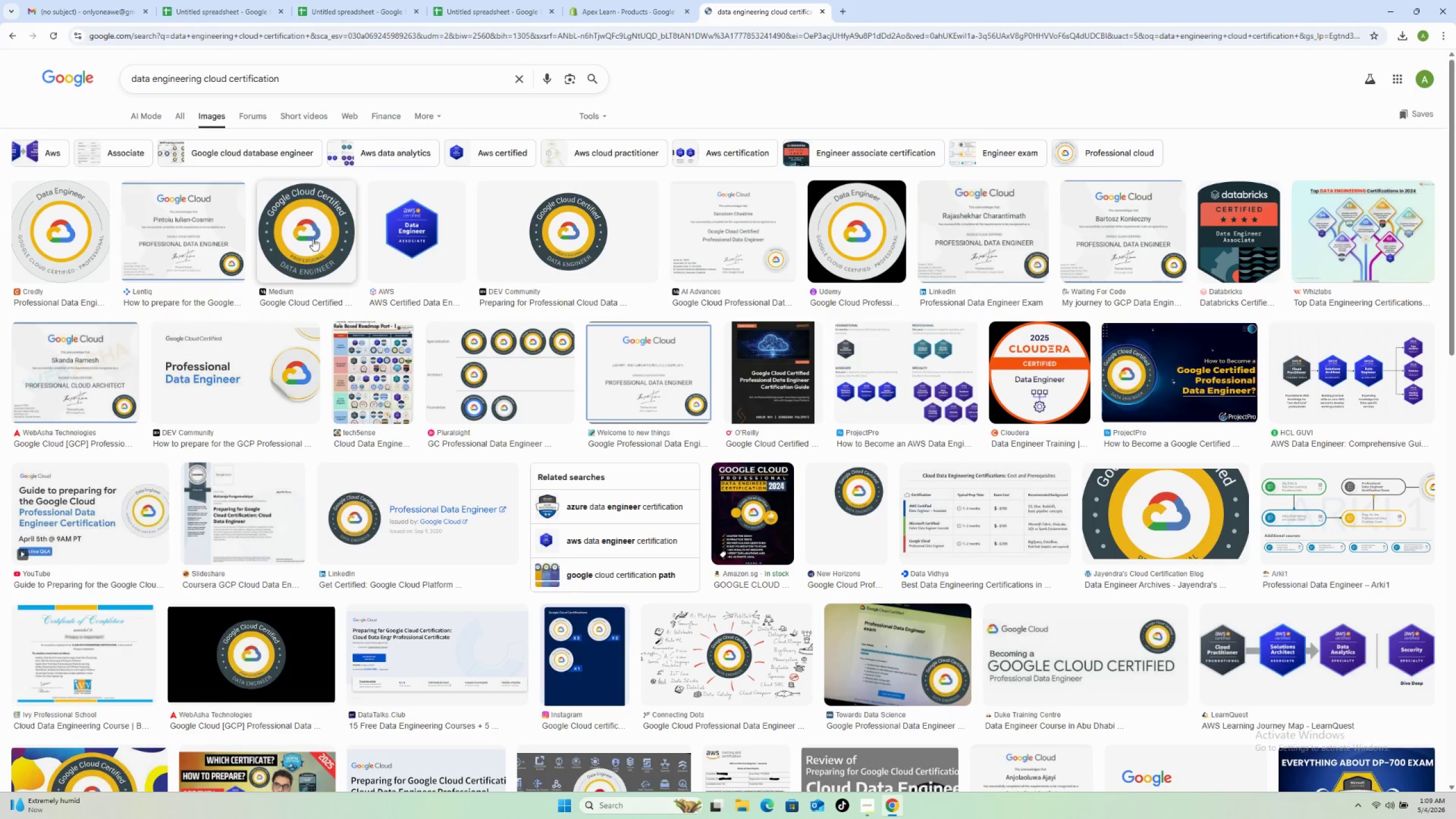 
right_click([313, 230])
 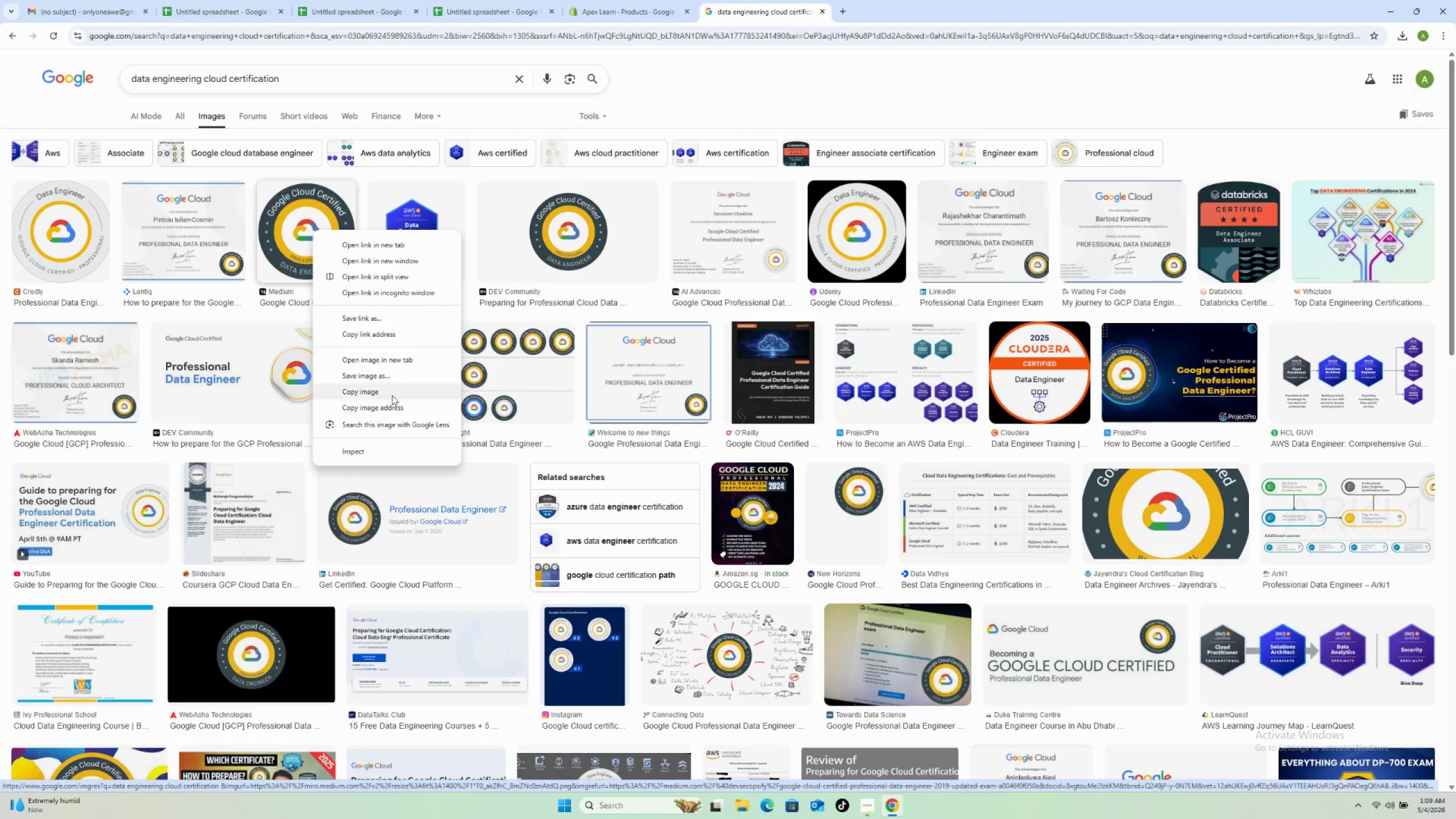 
left_click([388, 379])
 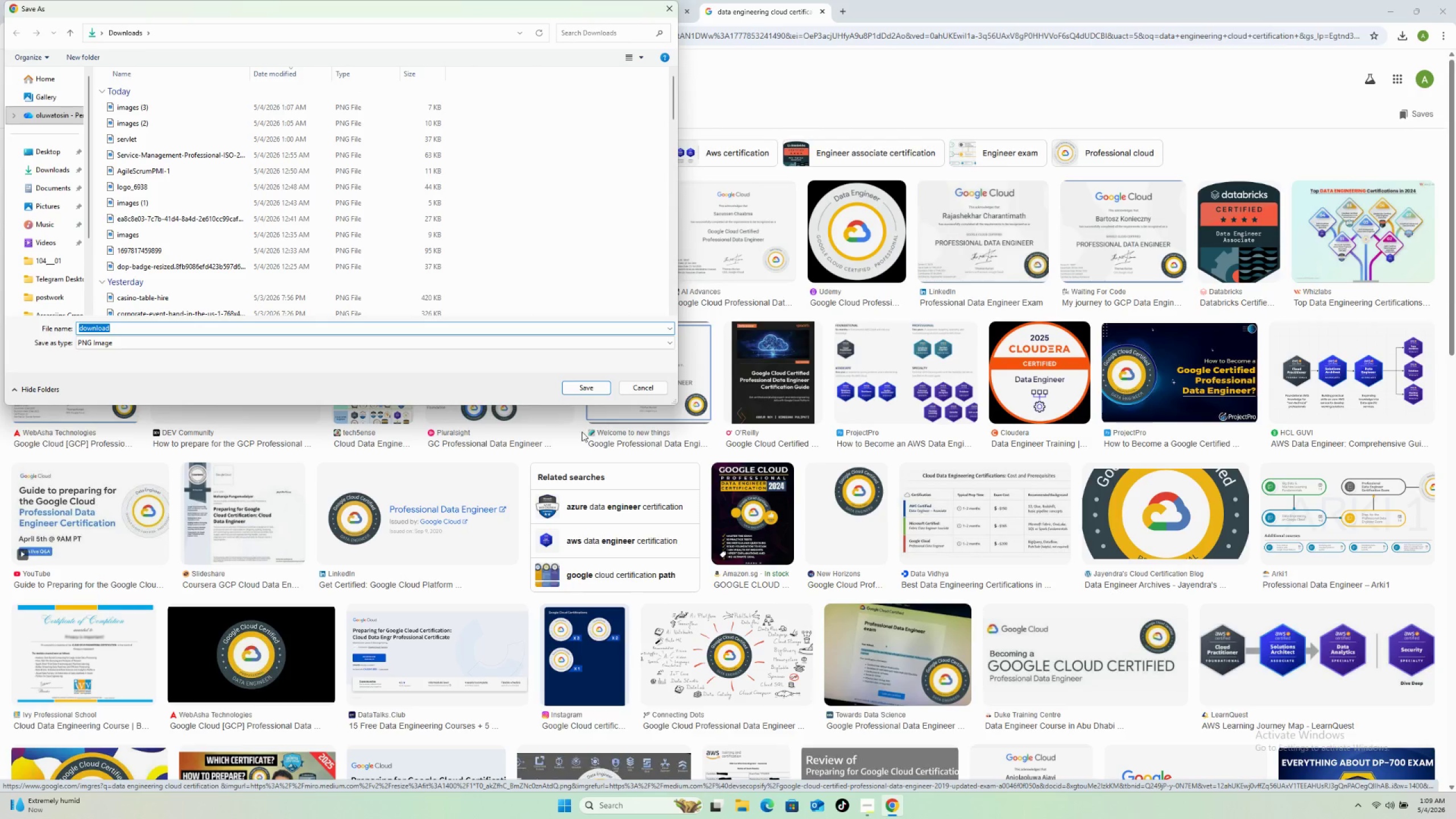 
left_click([585, 385])
 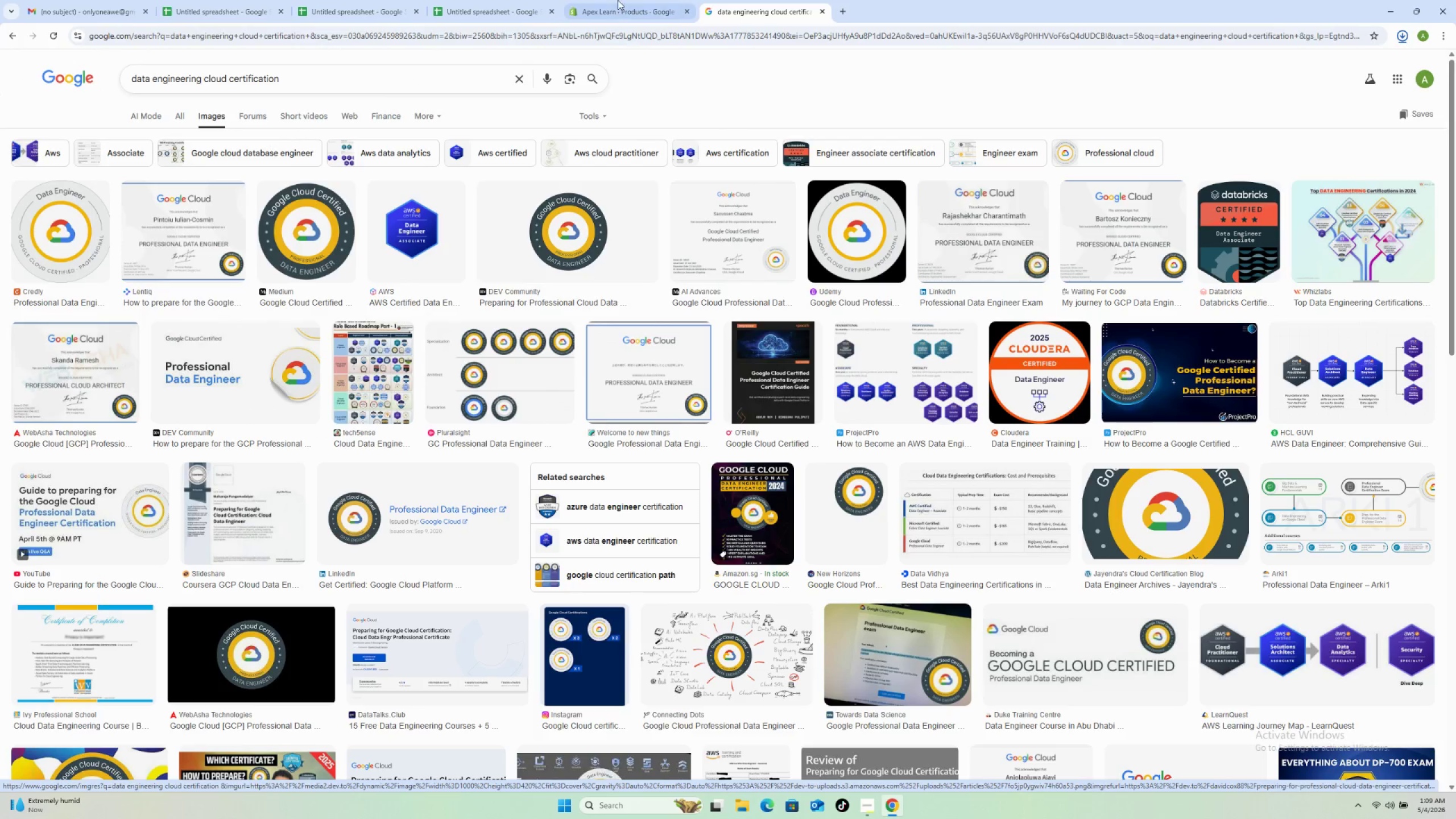 
left_click([621, 0])
 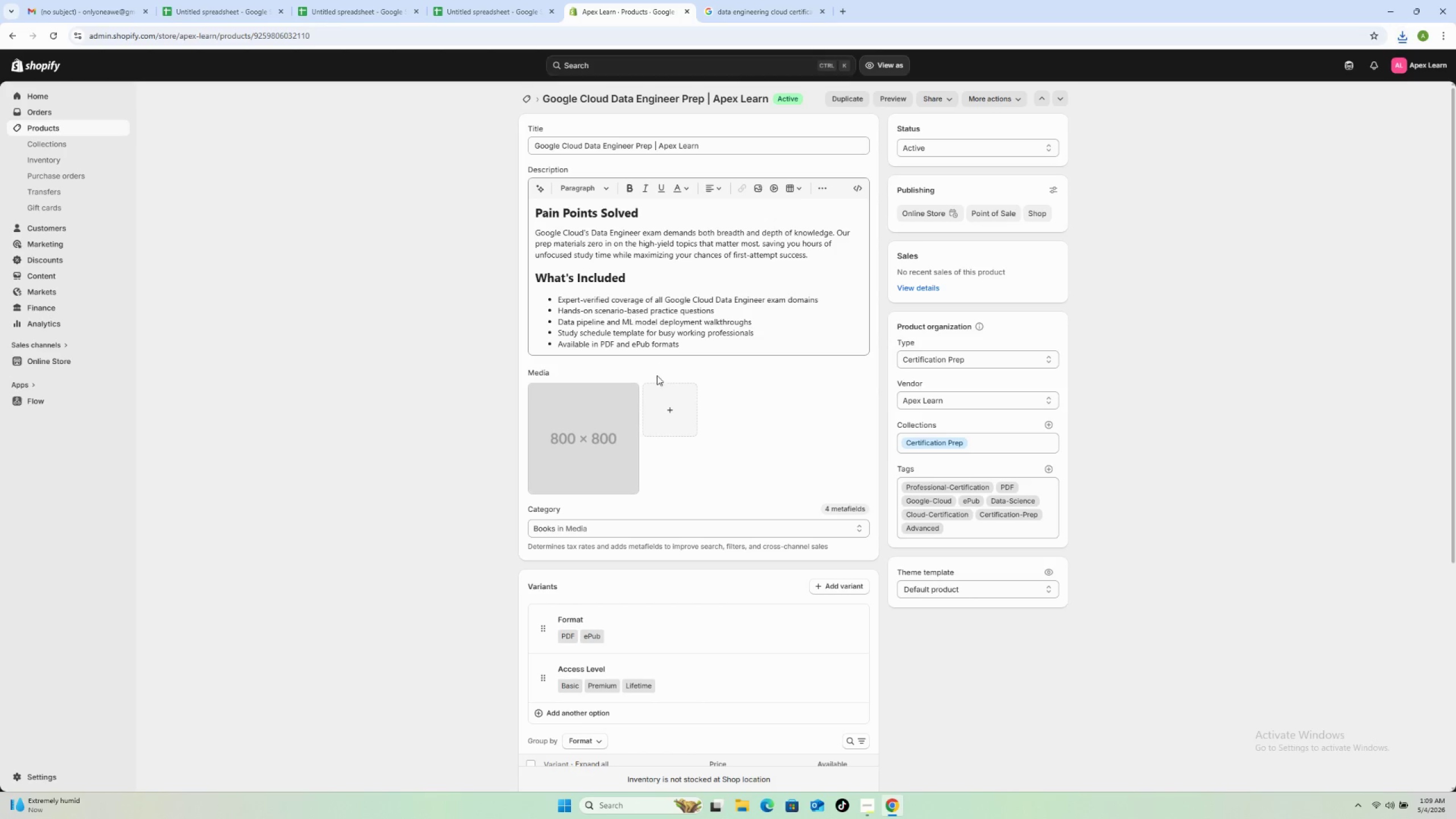 
left_click([669, 398])
 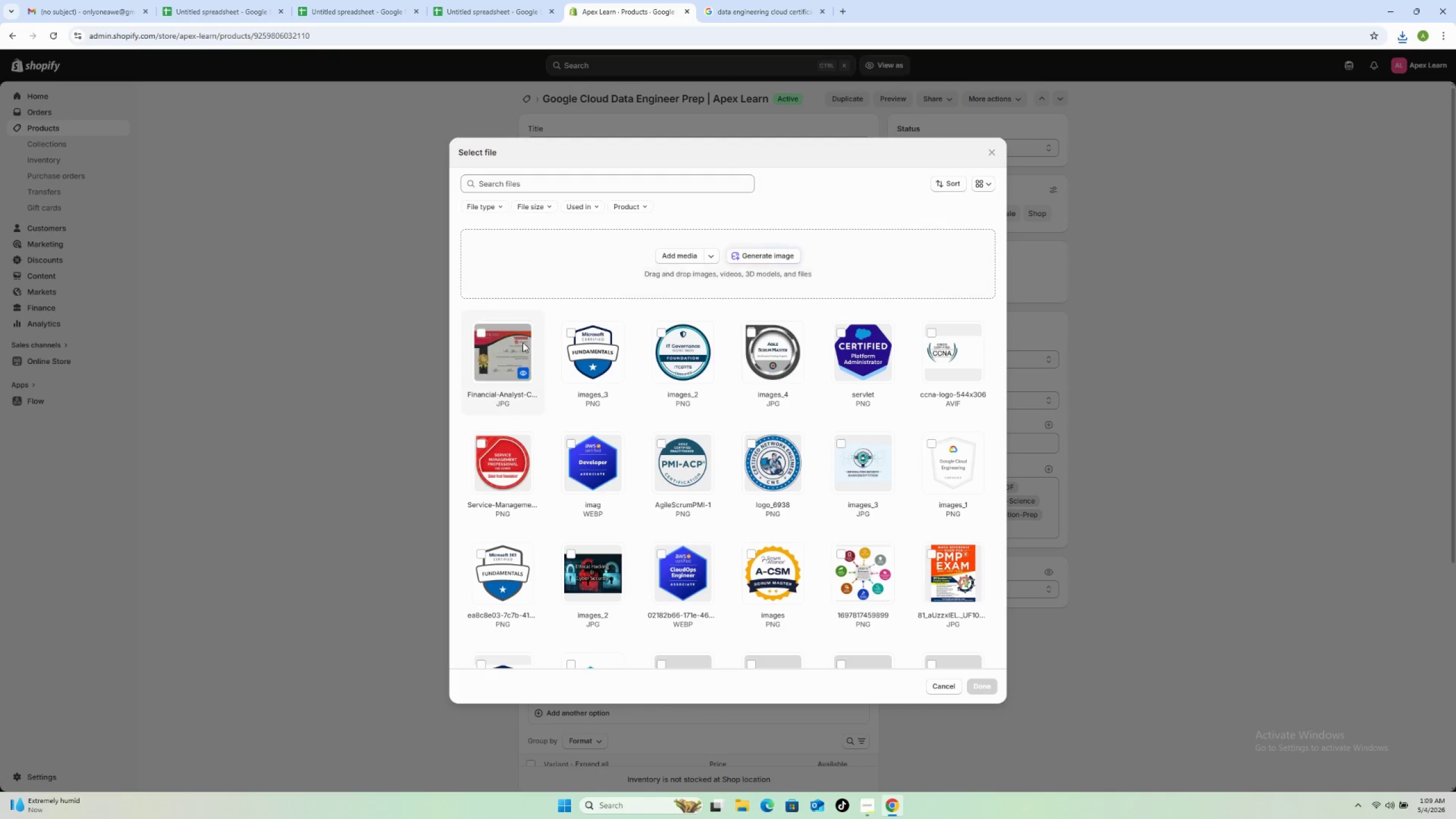 
left_click([667, 257])
 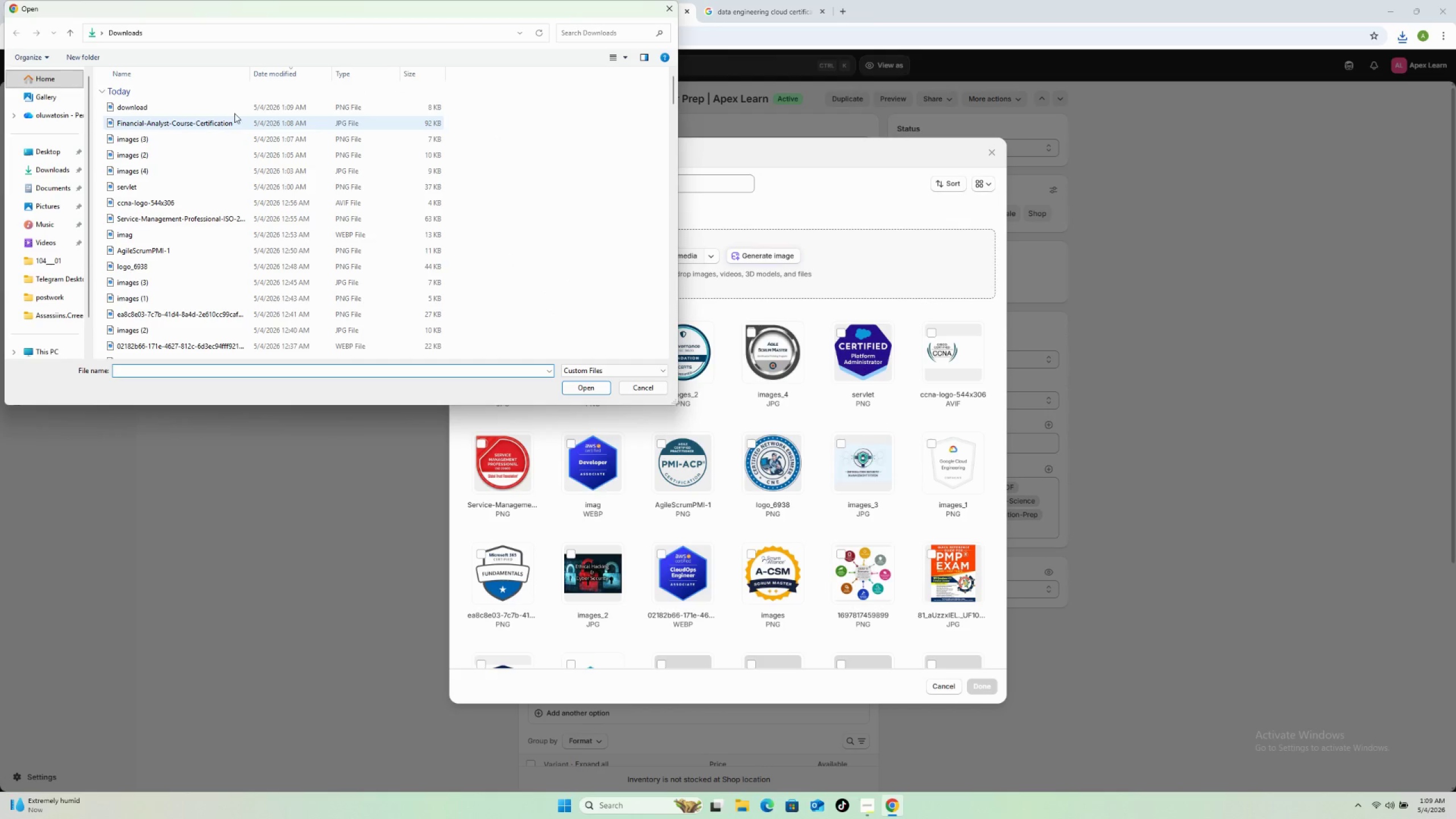 
left_click([213, 109])
 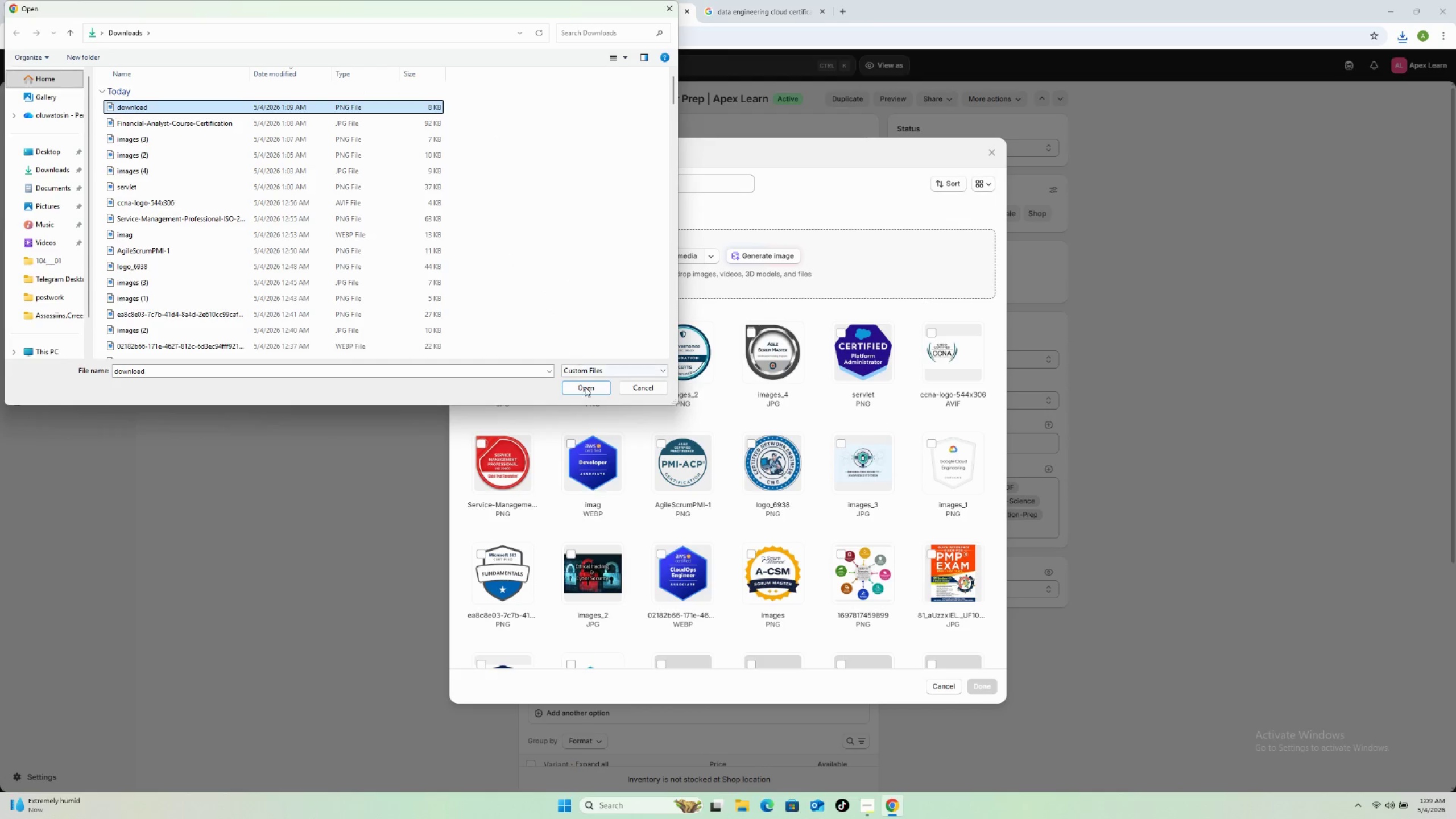 
left_click([587, 389])
 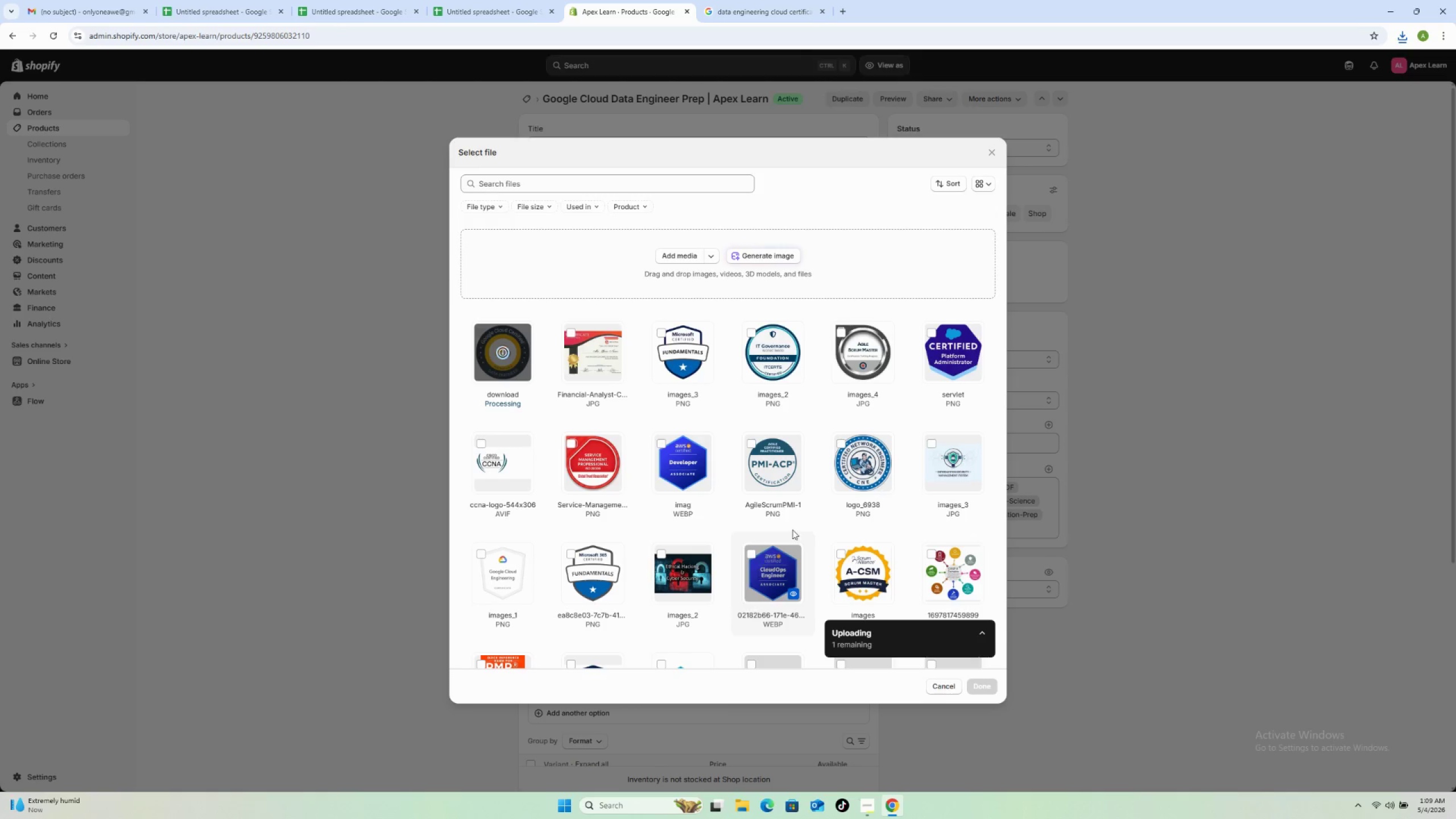 
wait(7.86)
 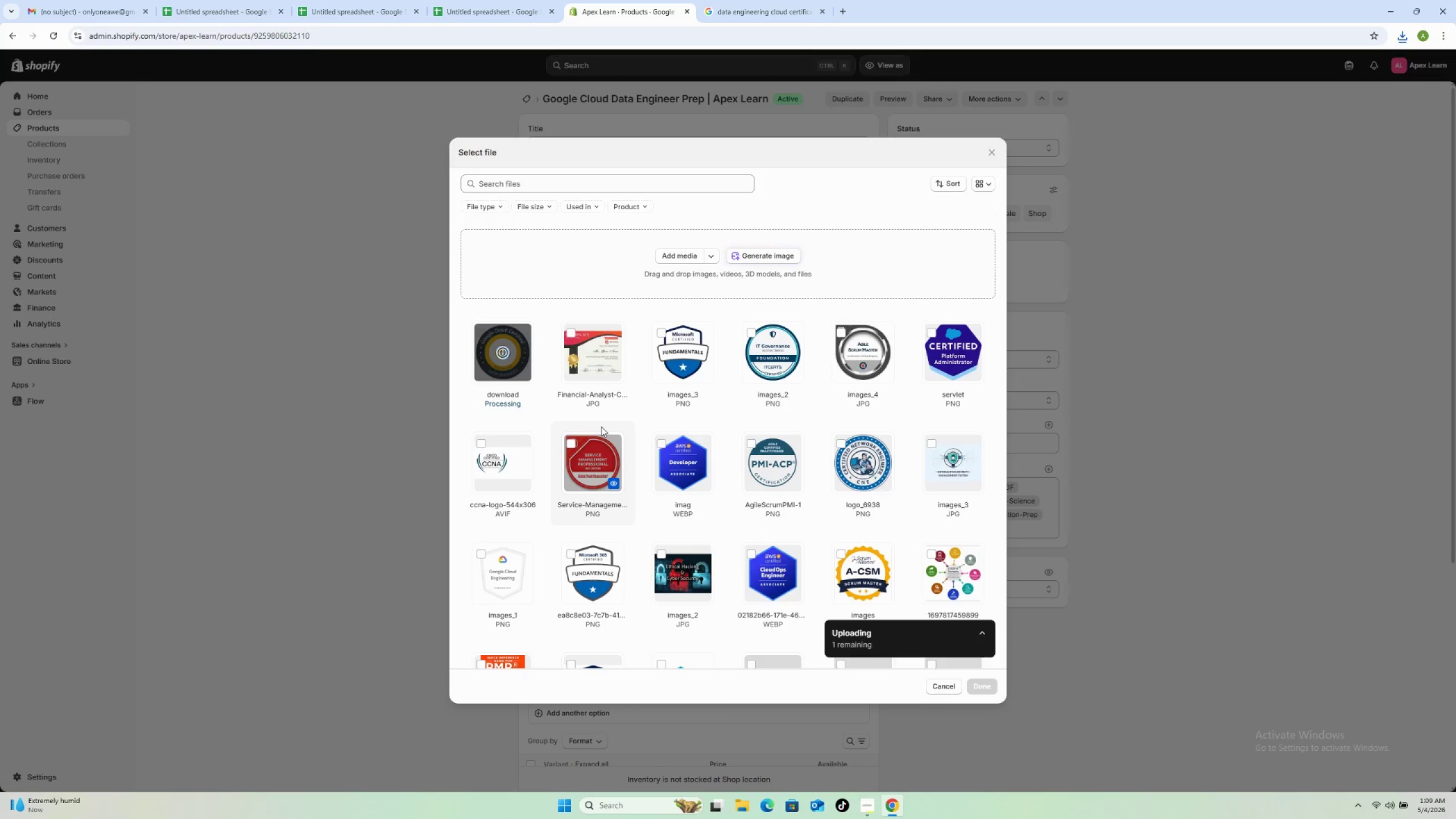 
left_click([993, 686])
 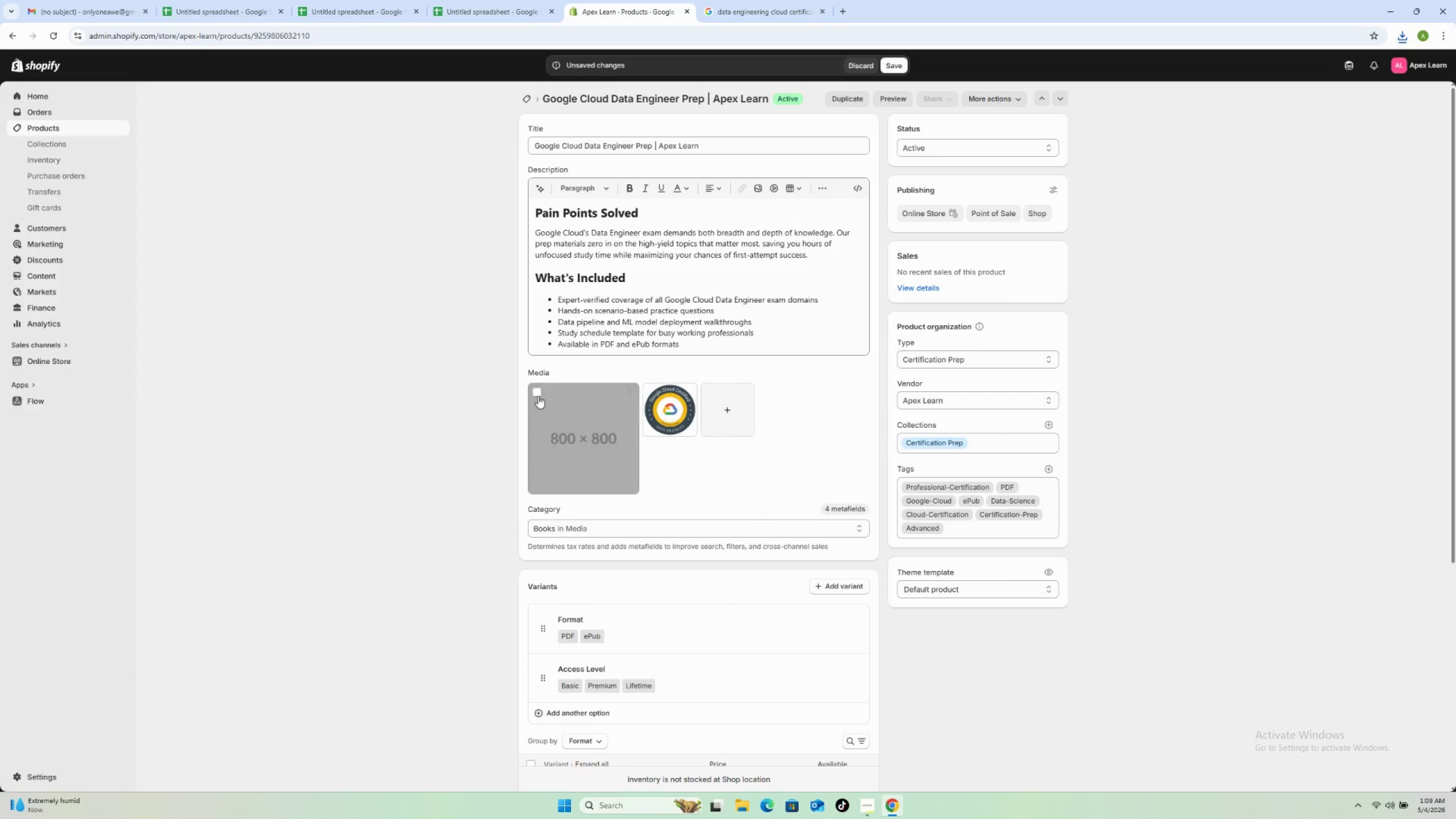 
left_click([532, 392])
 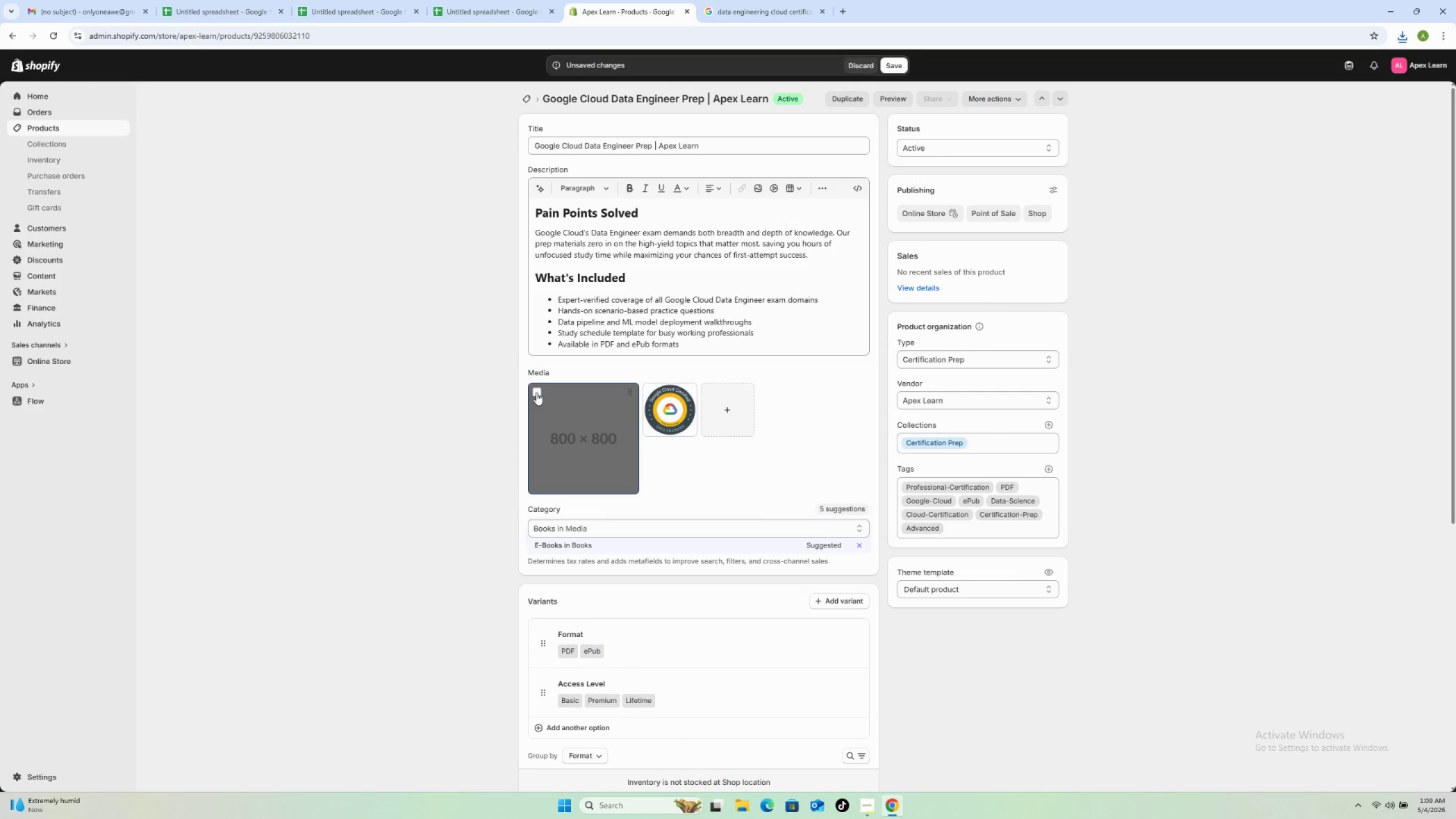 
left_click([536, 392])
 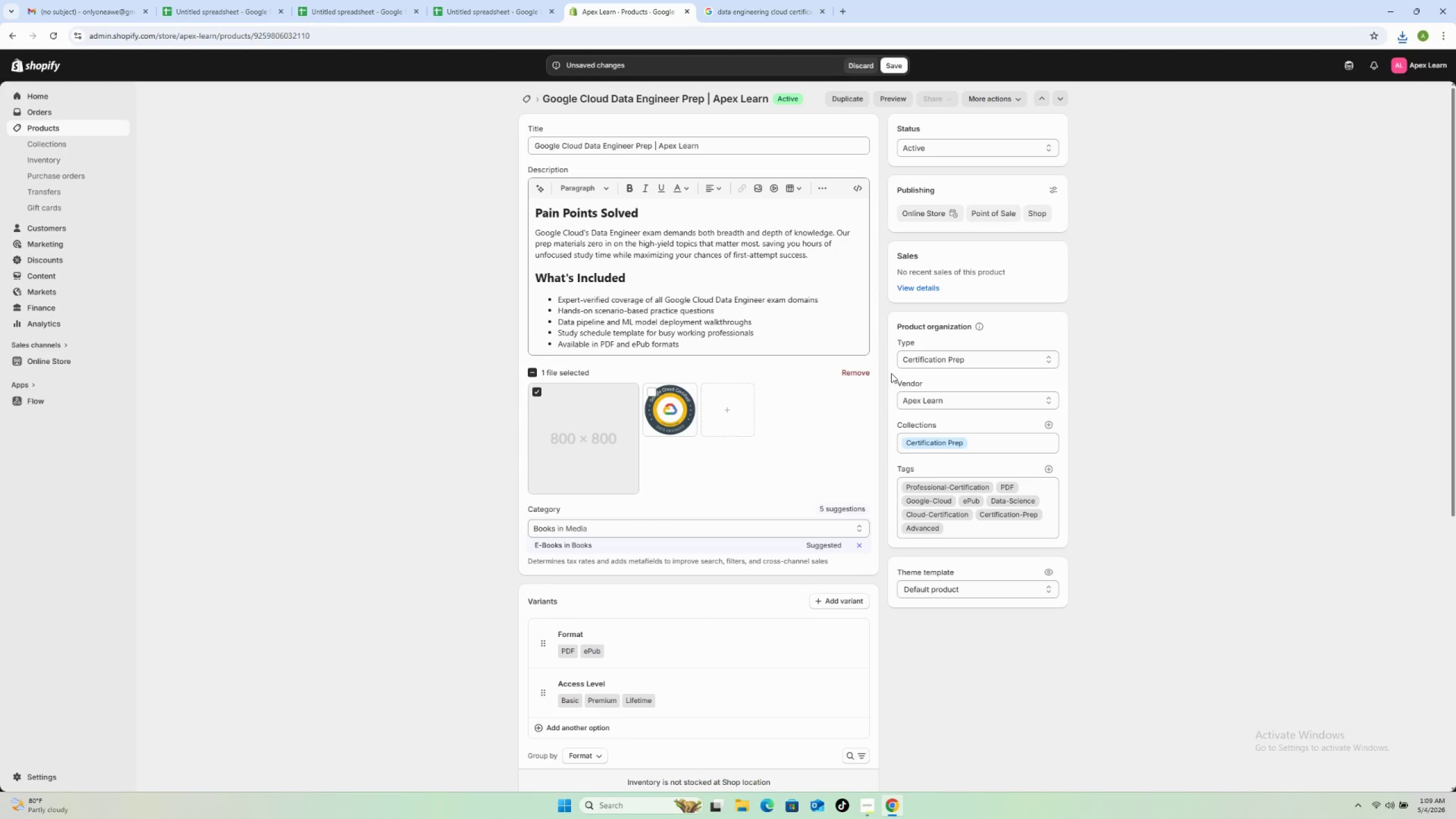 
left_click([858, 374])
 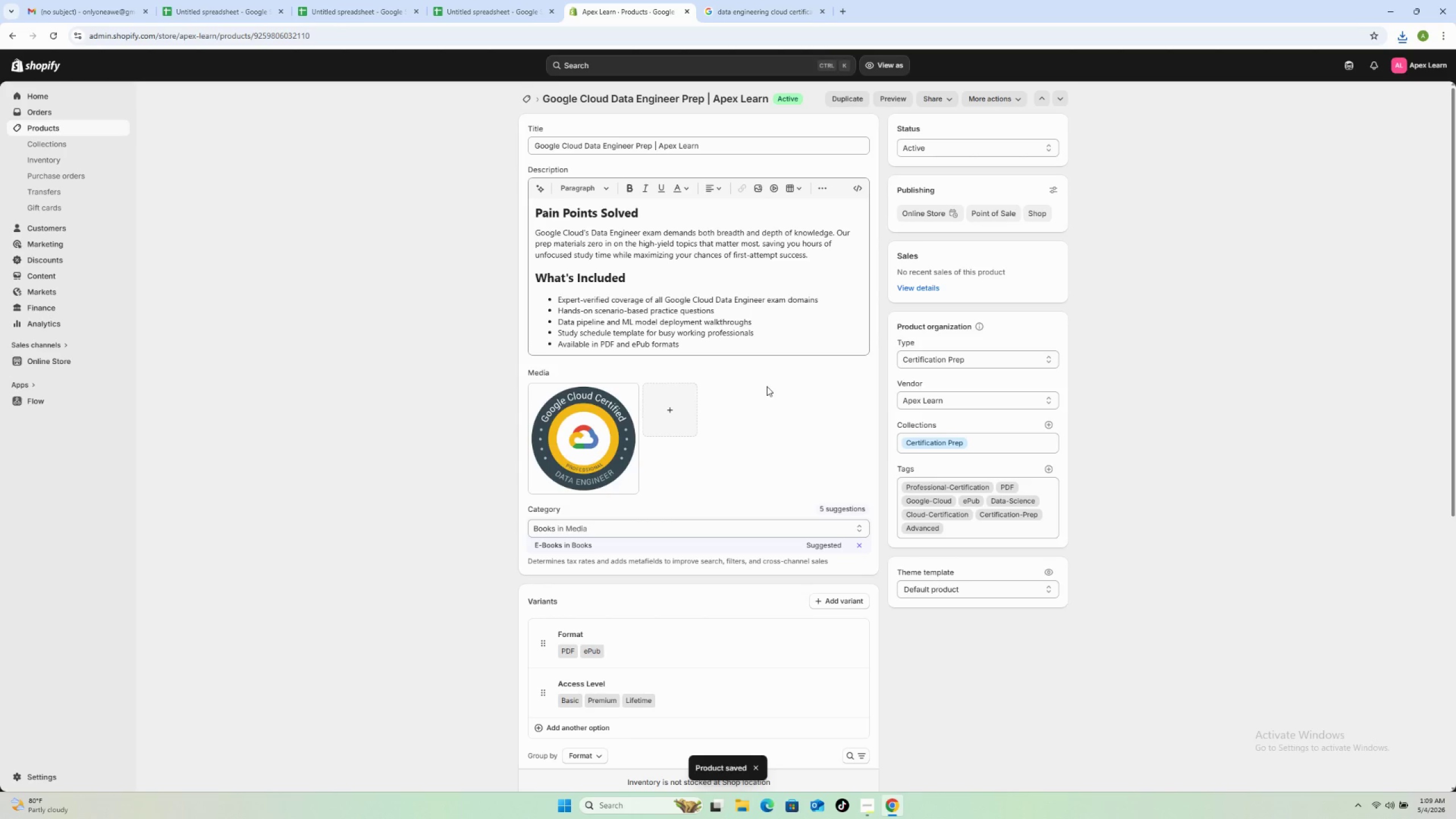 
wait(12.88)
 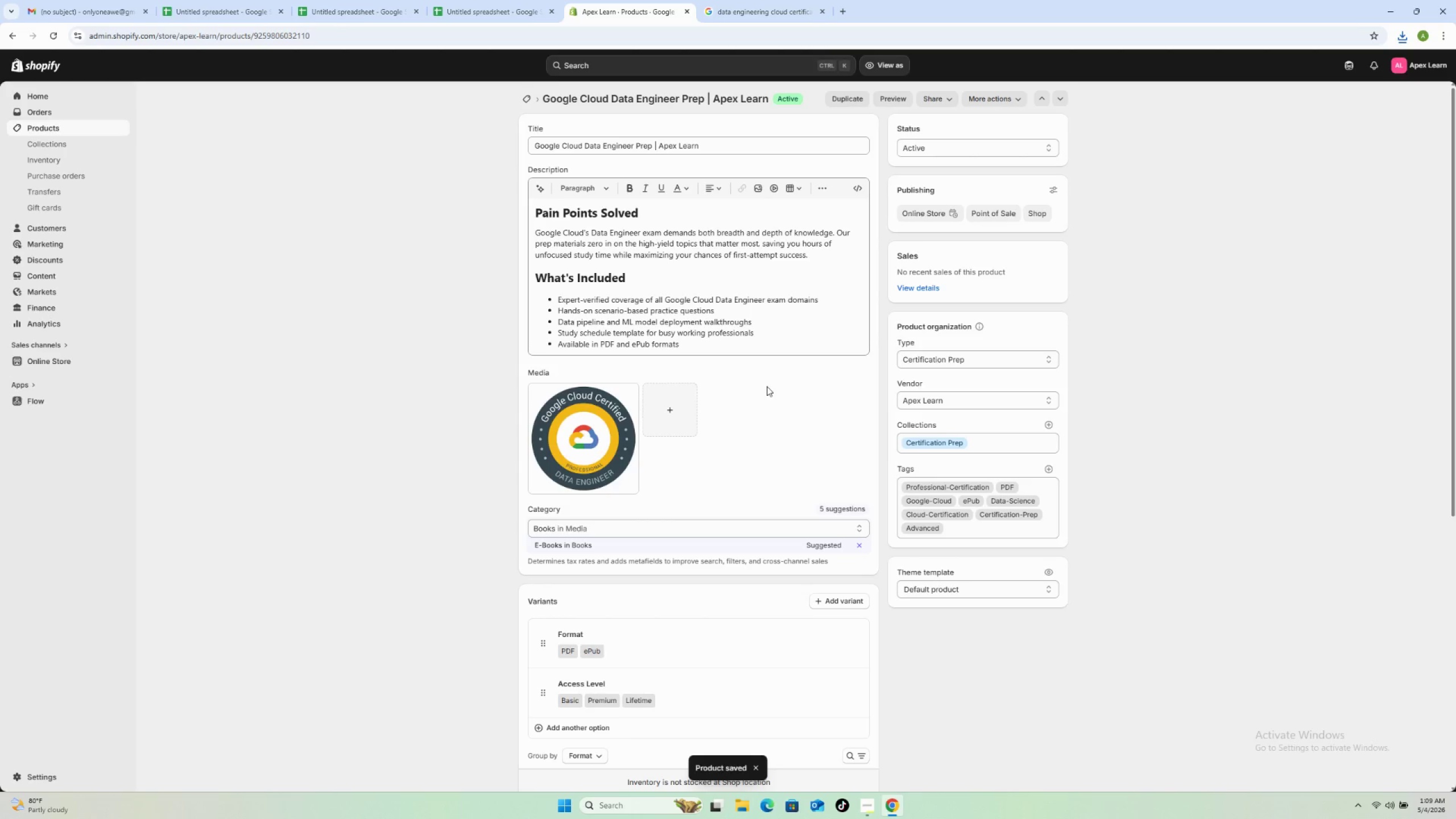 
left_click([529, 92])
 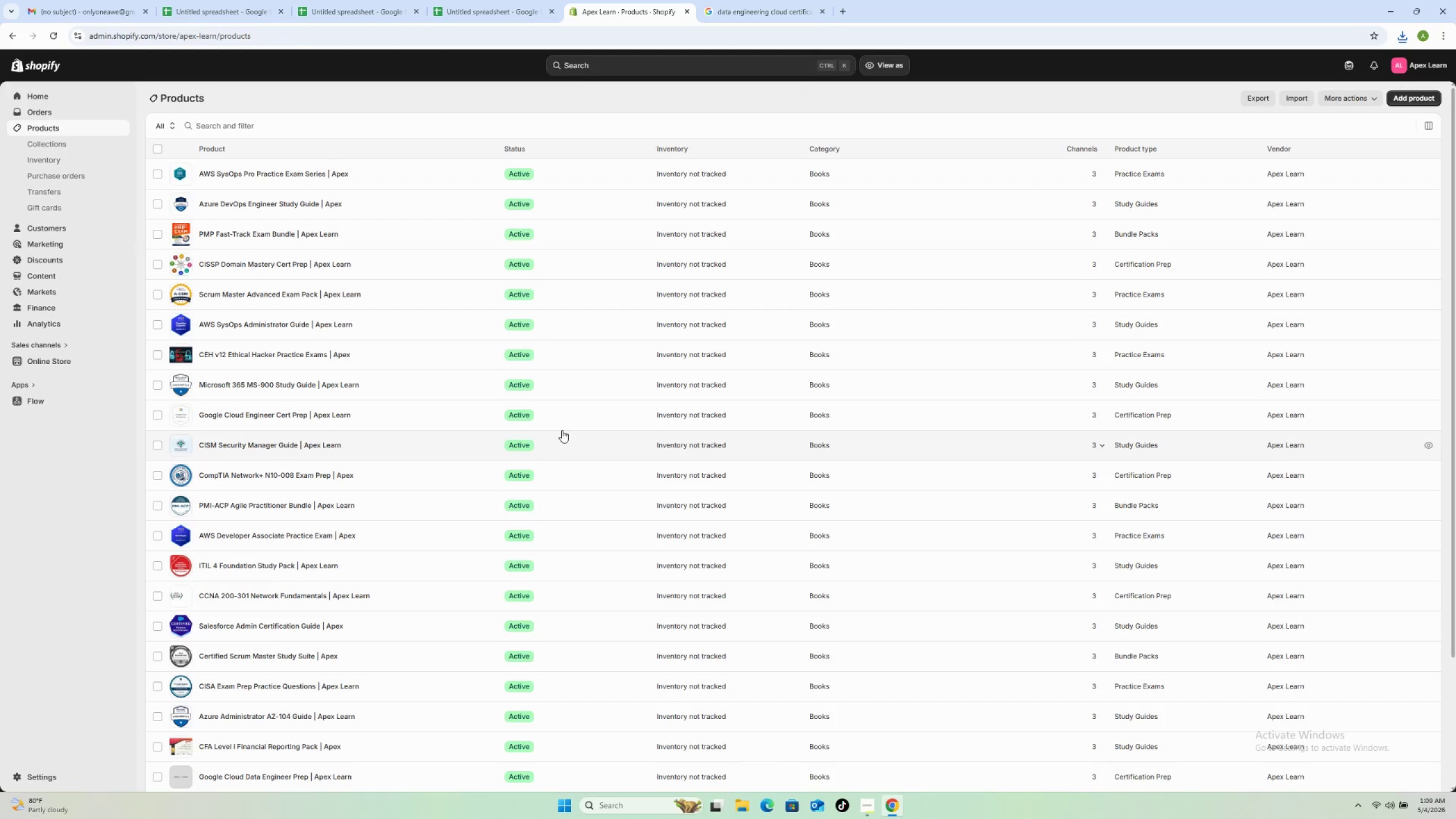 
scroll: coordinate [475, 503], scroll_direction: down, amount: 9.0
 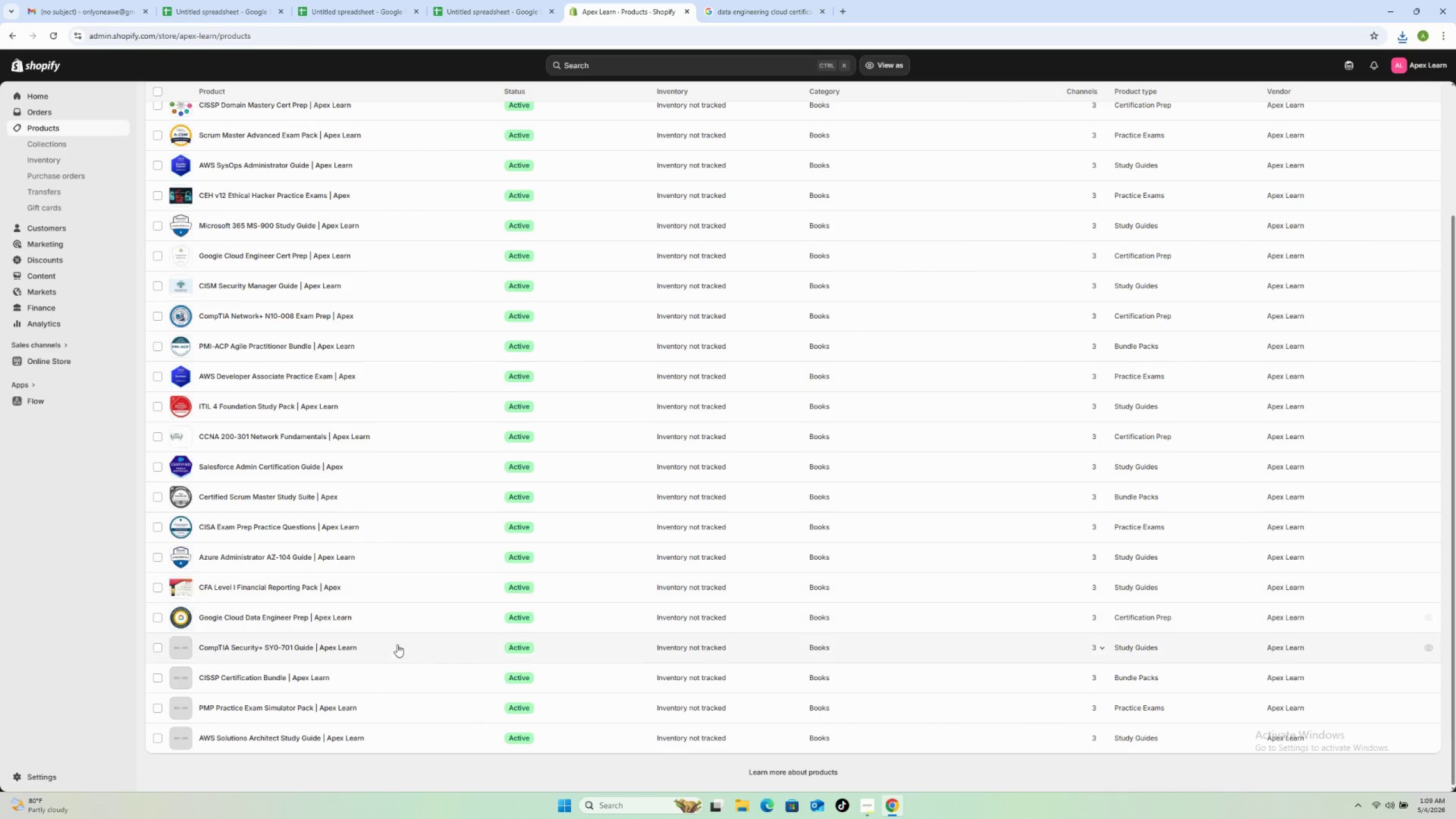 
left_click([398, 652])
 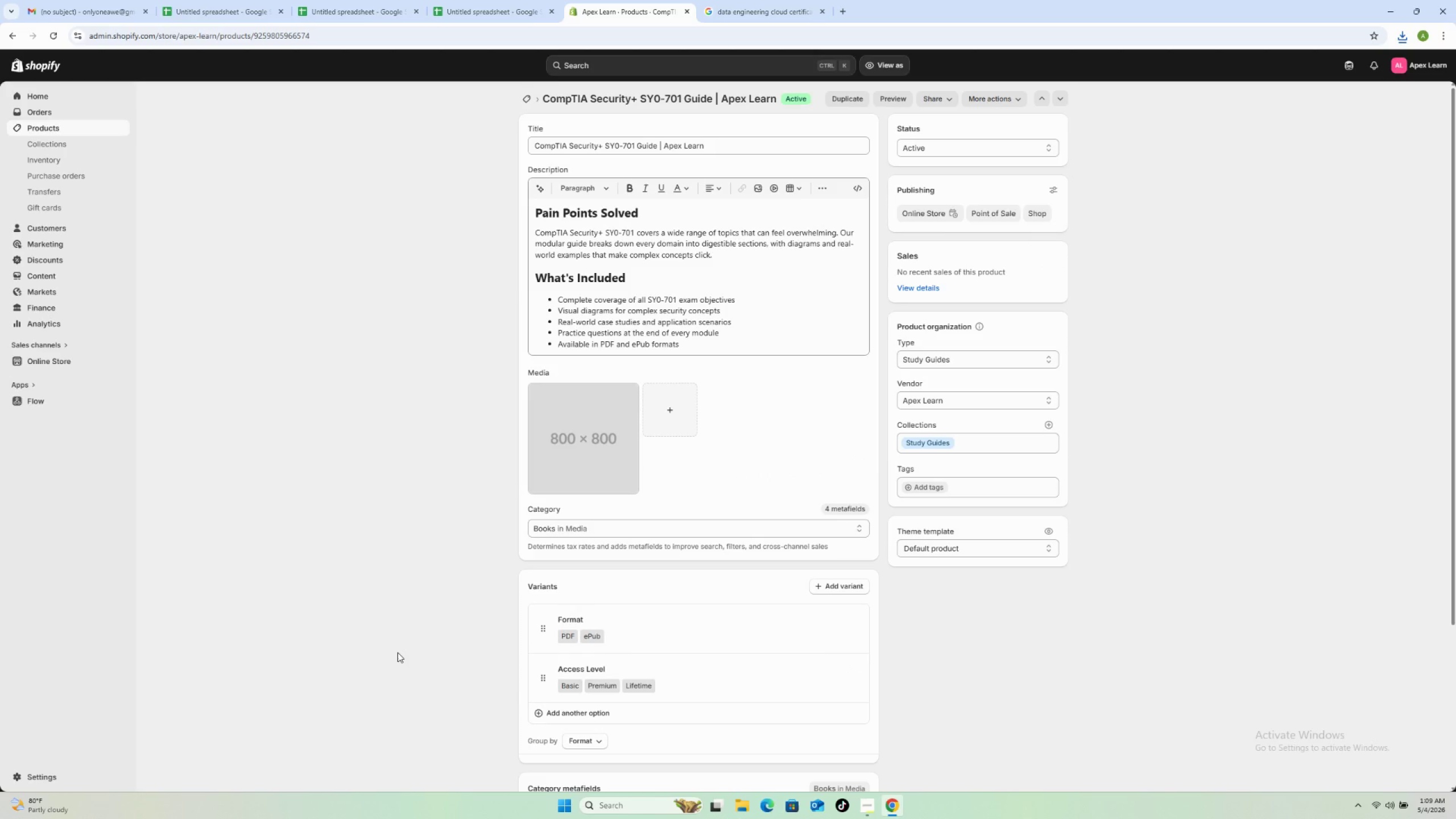 
wait(5.91)
 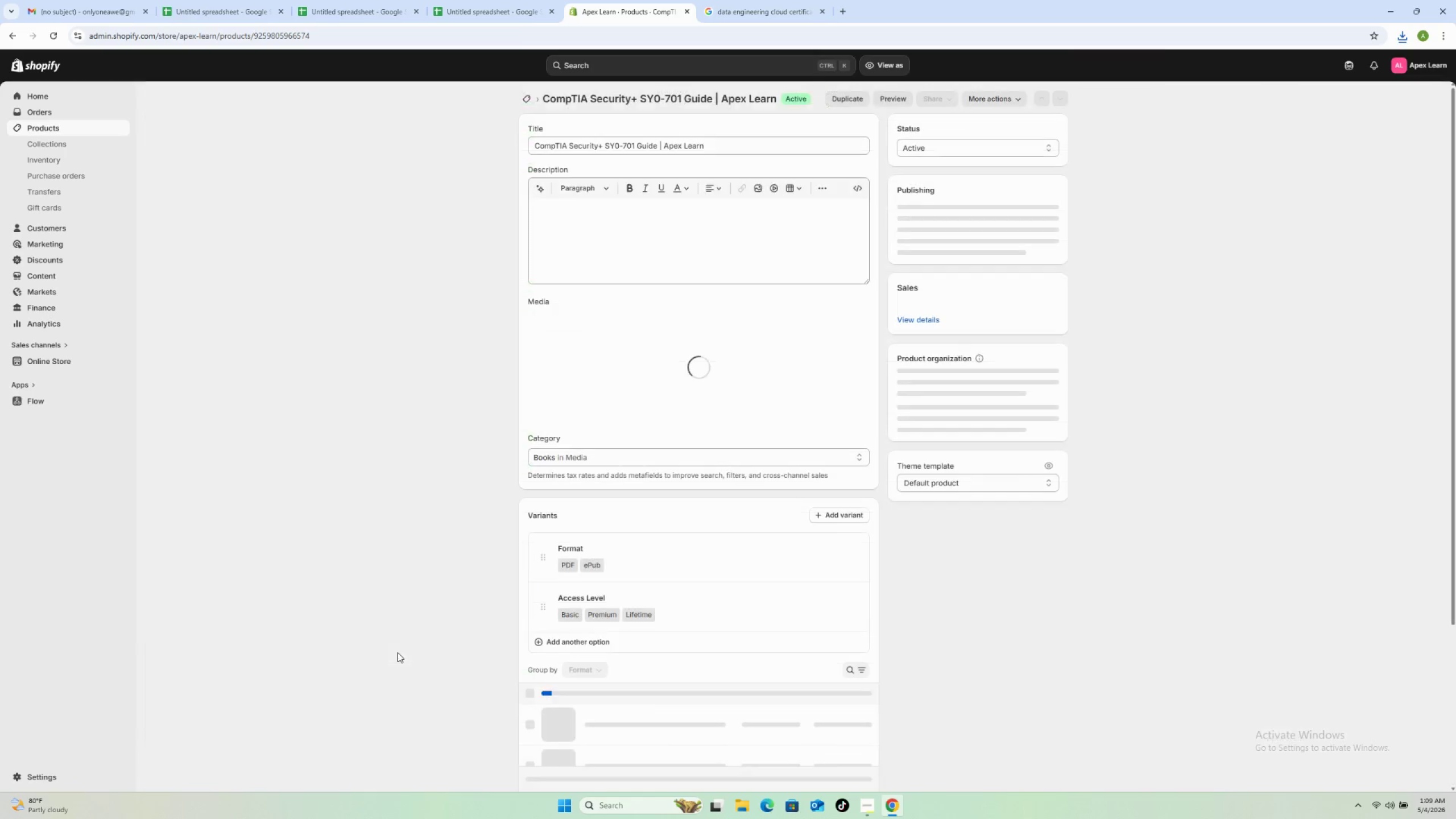 
left_click([789, 6])
 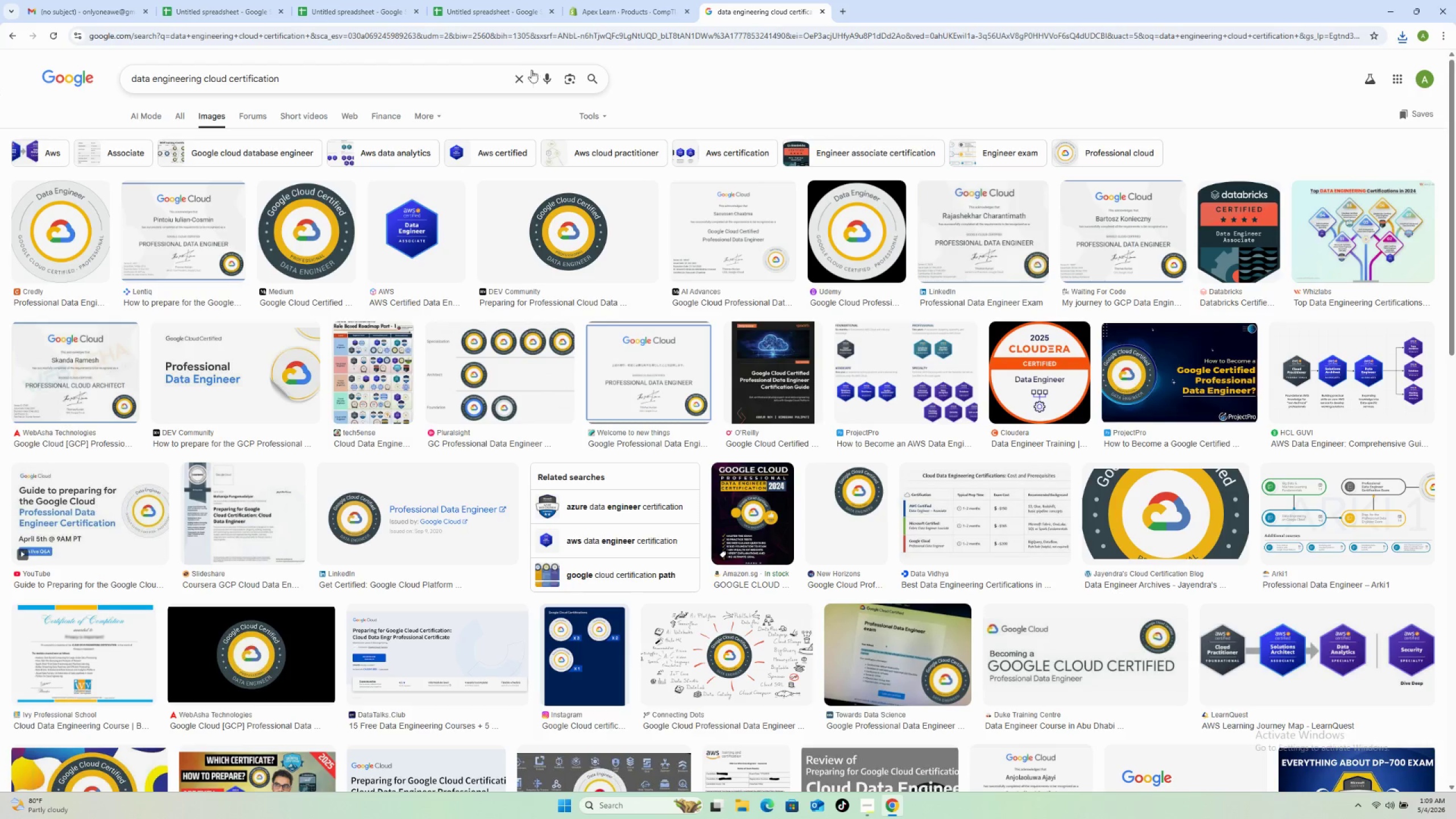 
left_click([523, 73])
 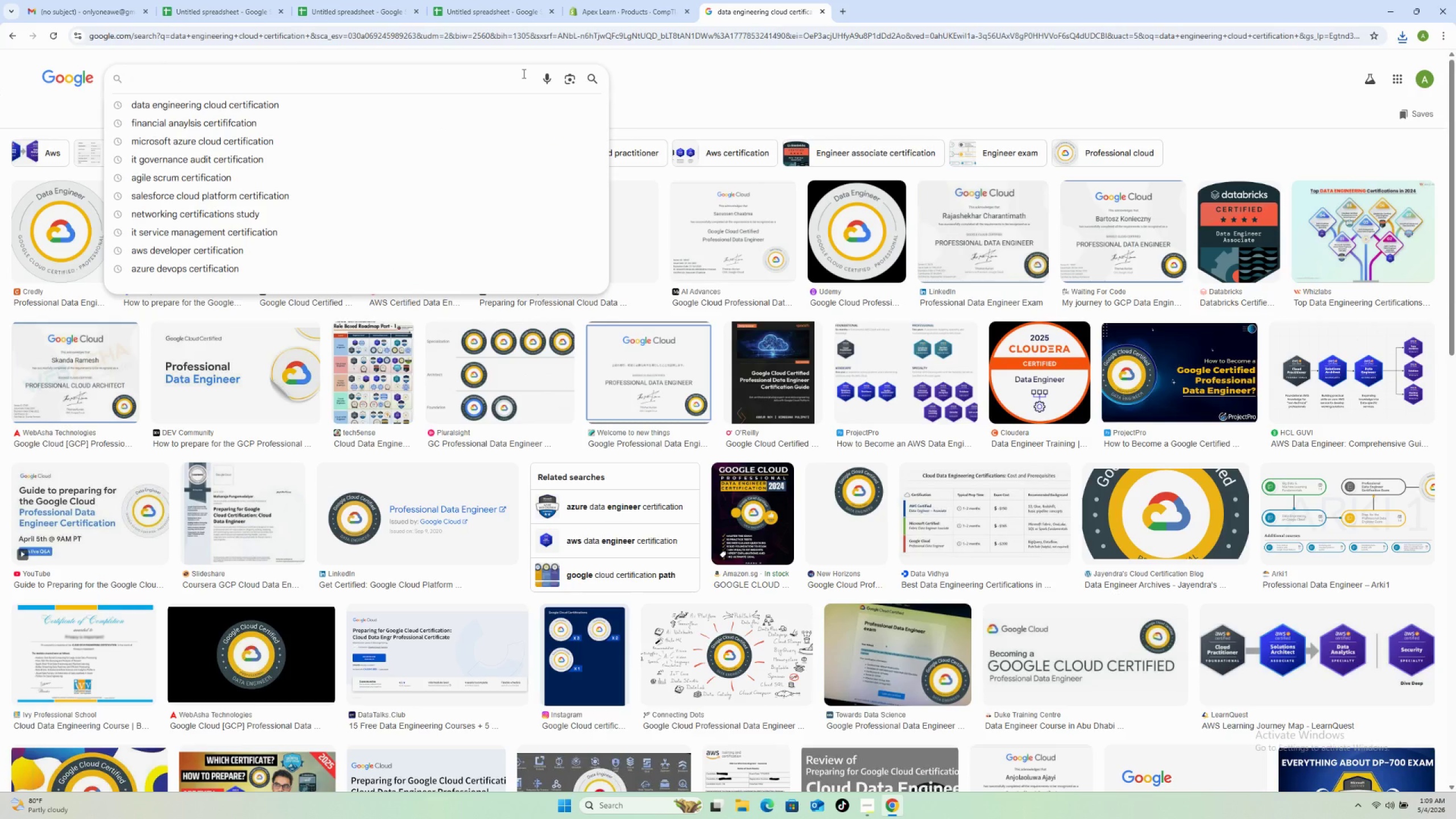 
type(it security certifif)
key(Backspace)
type(cation study)
 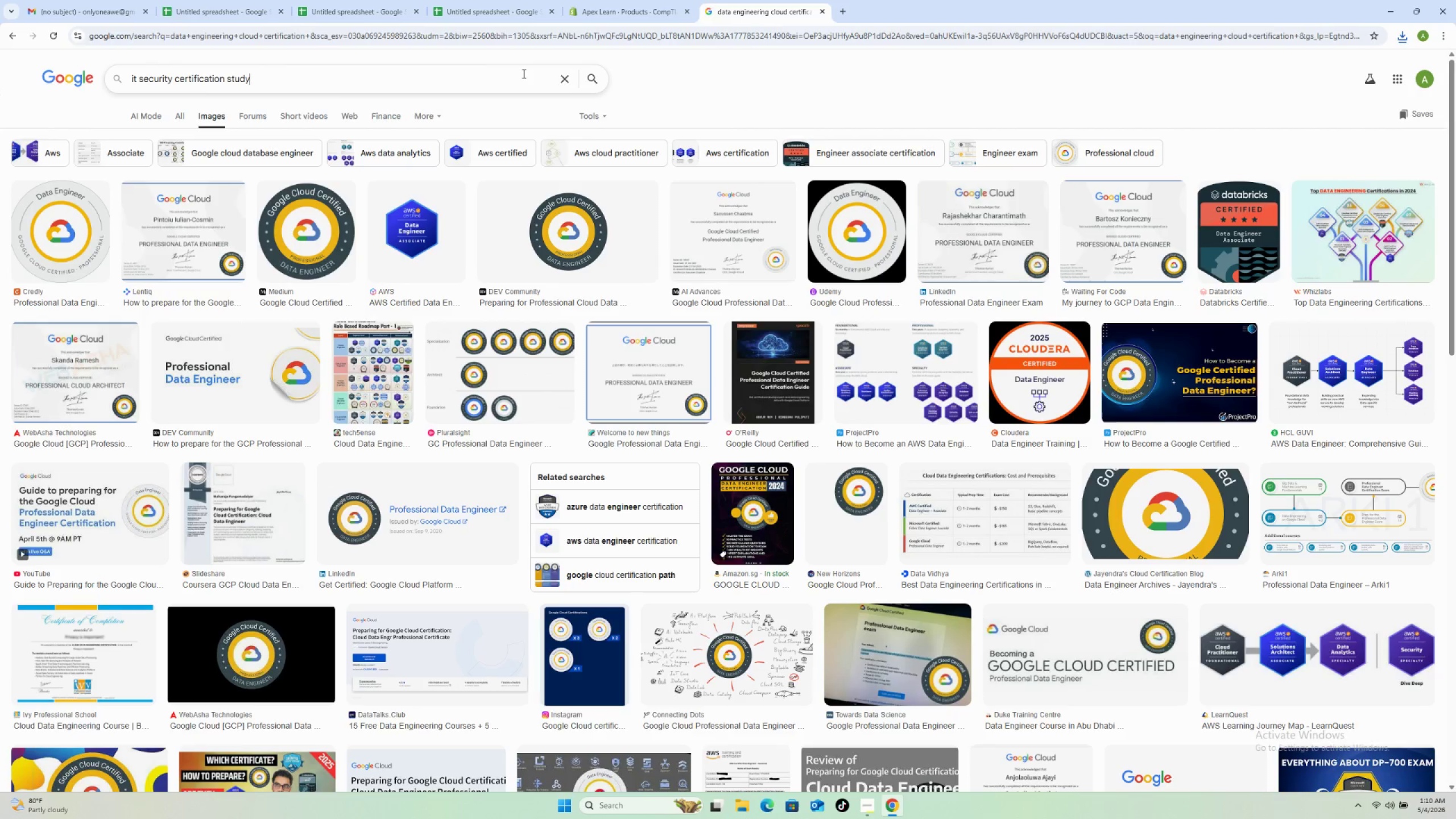 
key(Enter)
 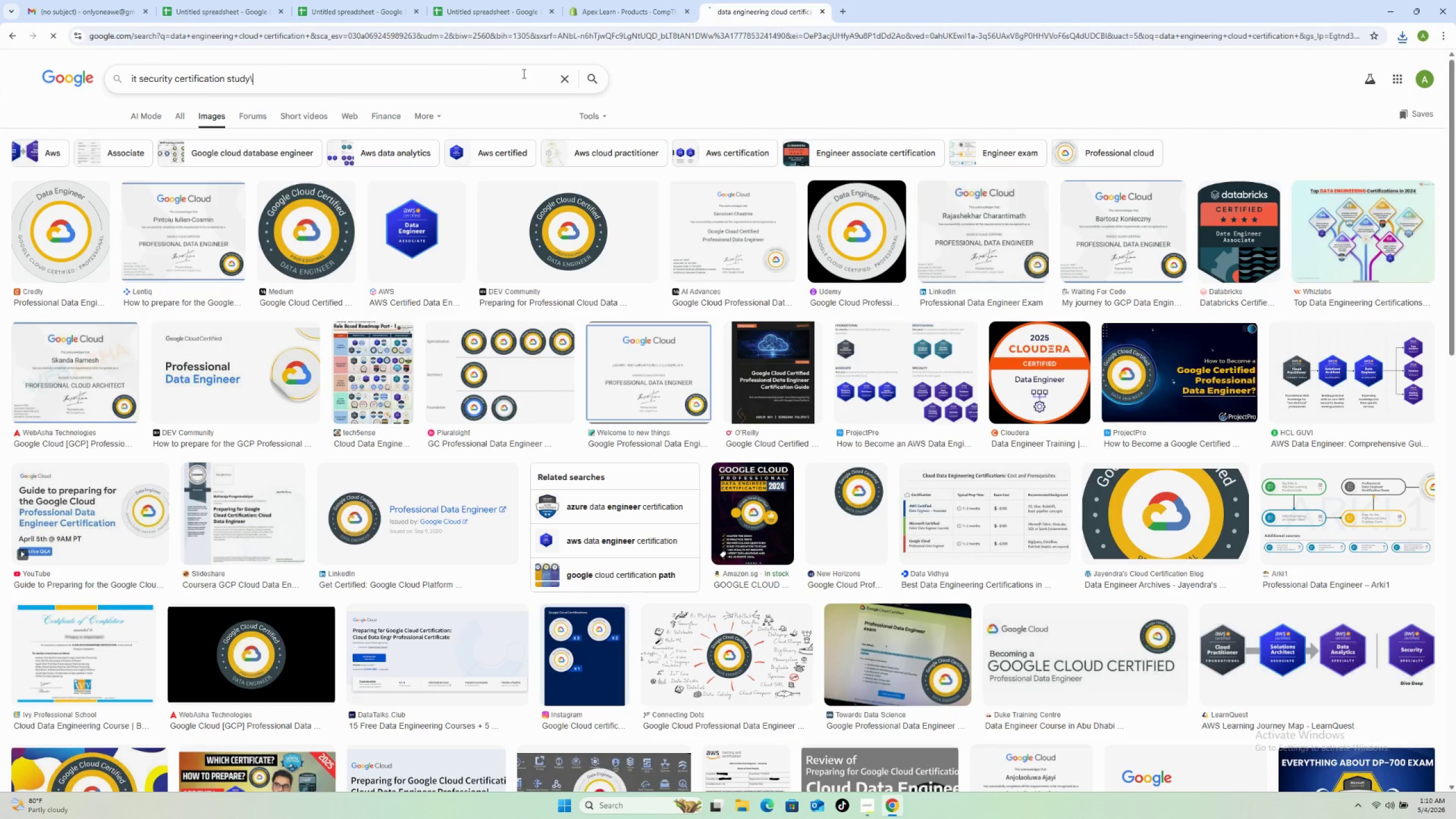 
key(Backslash)
 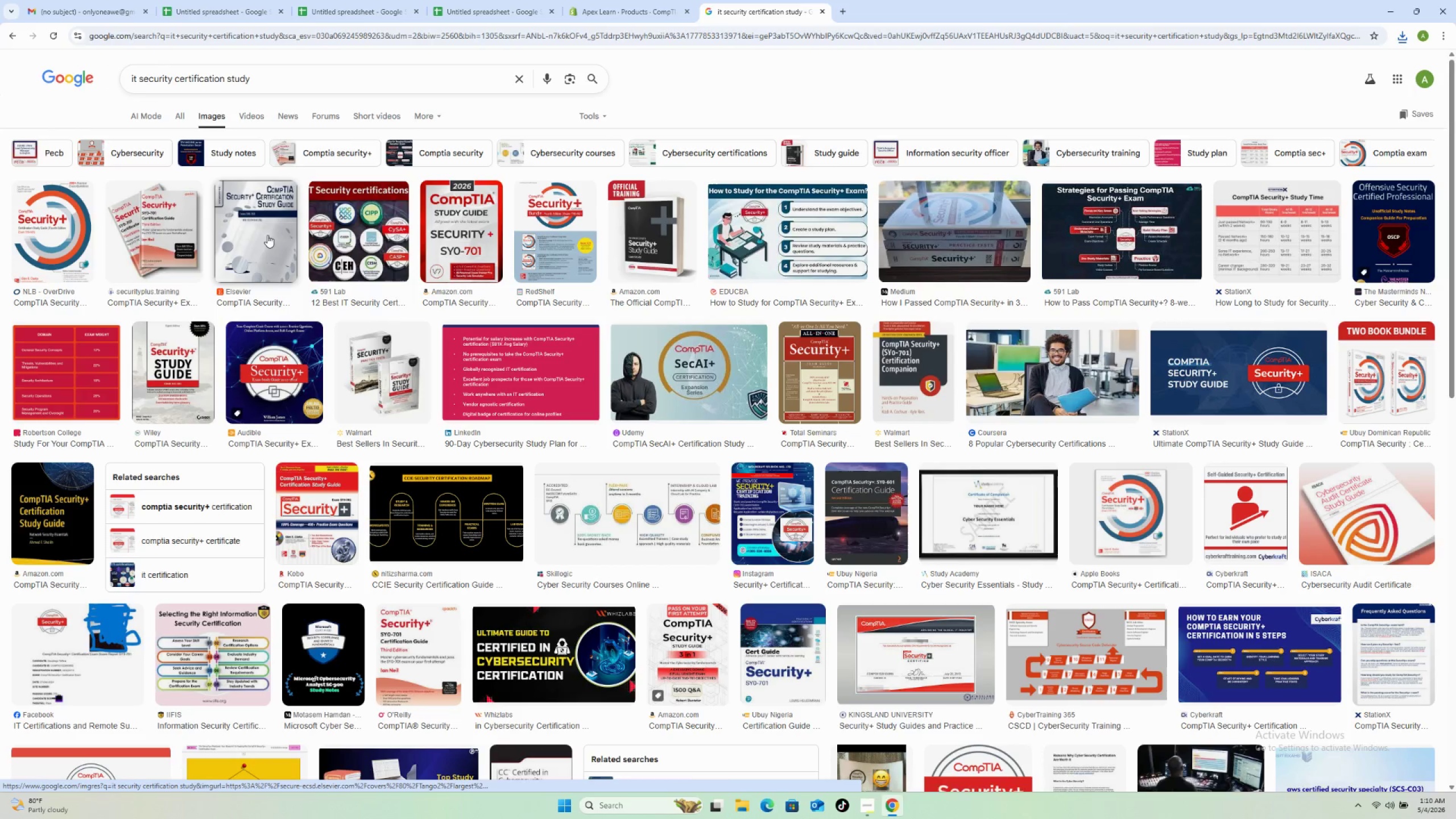 
left_click([63, 224])
 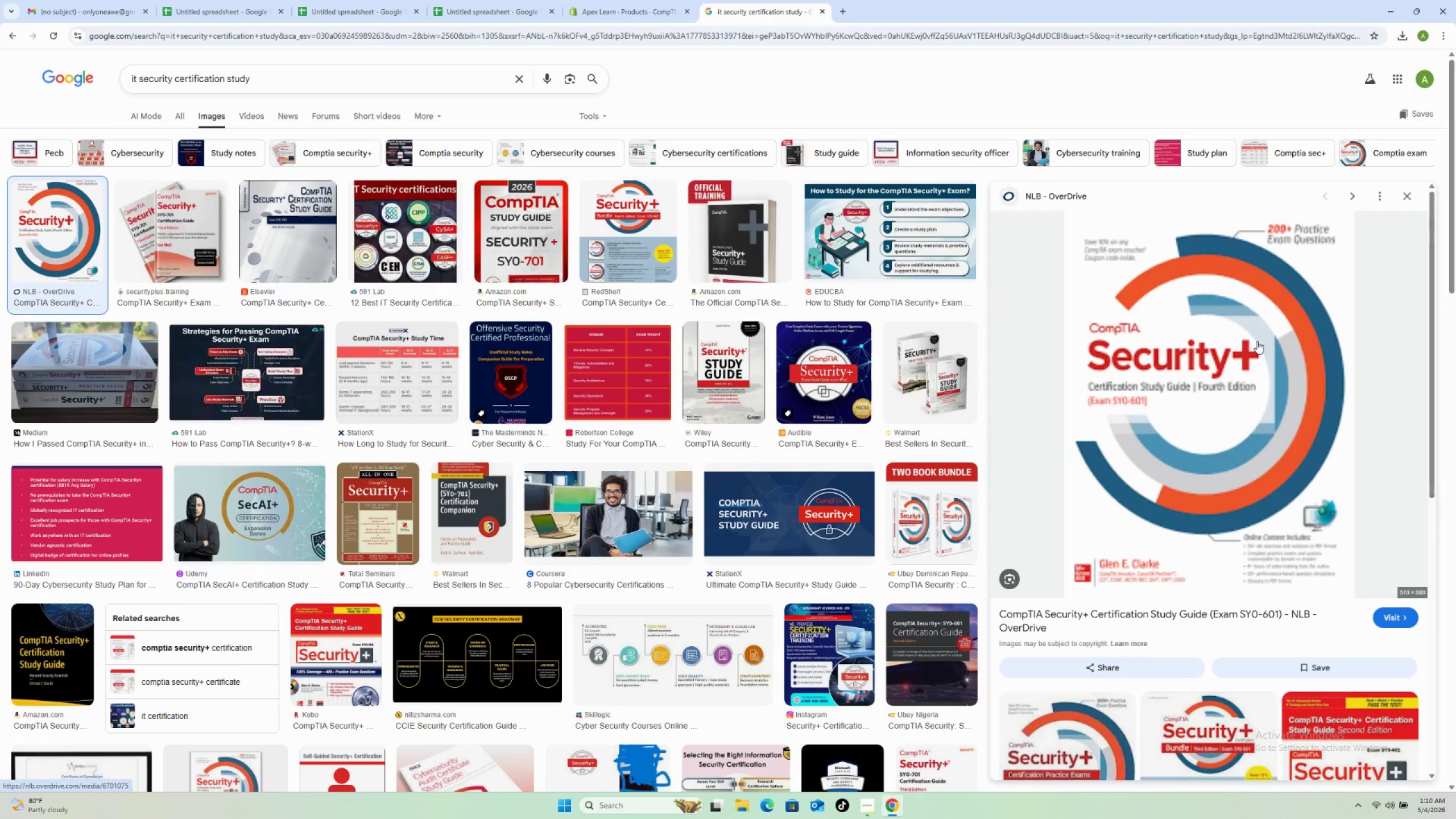 
right_click([1247, 346])
 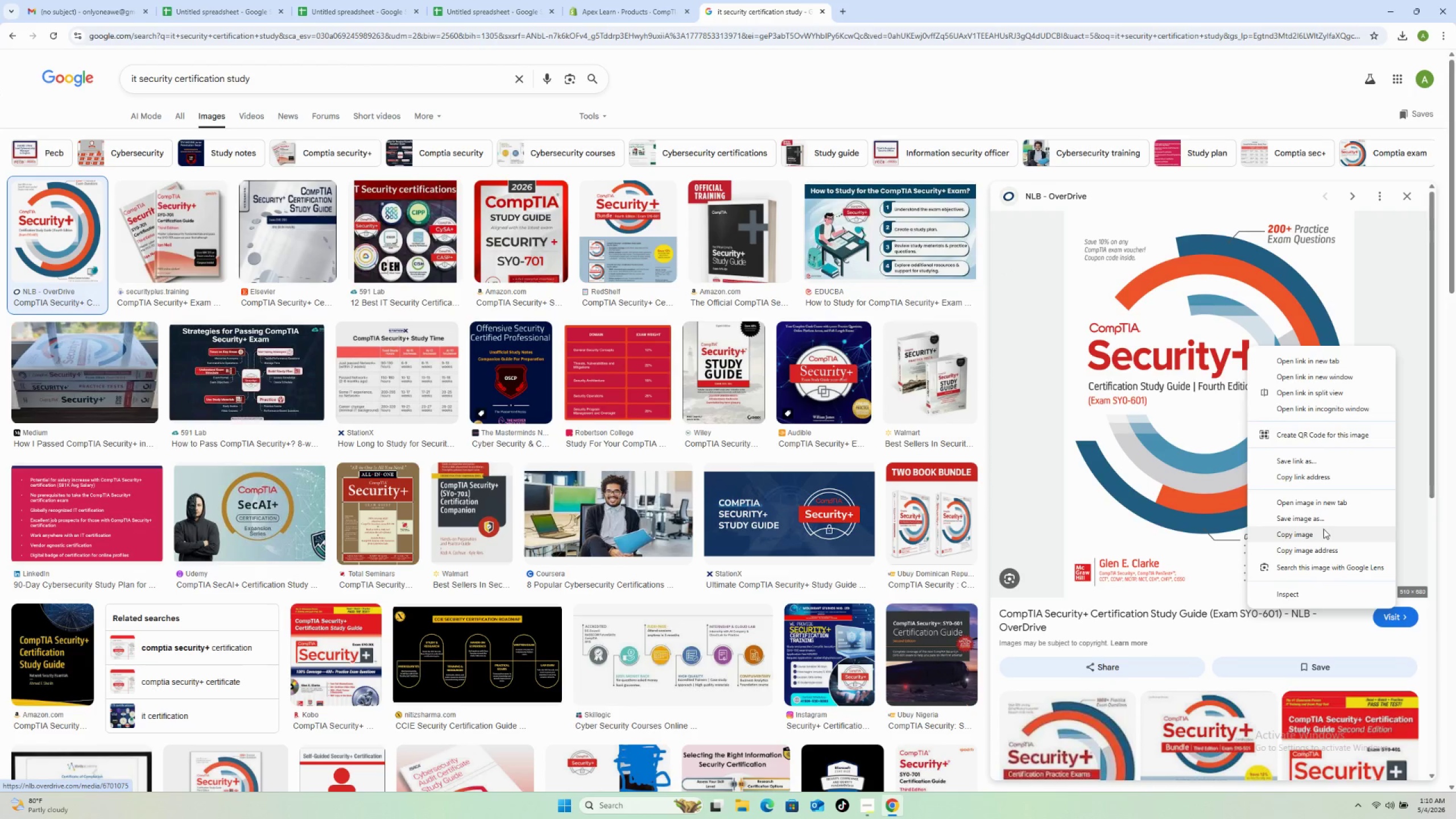 
left_click([1320, 522])
 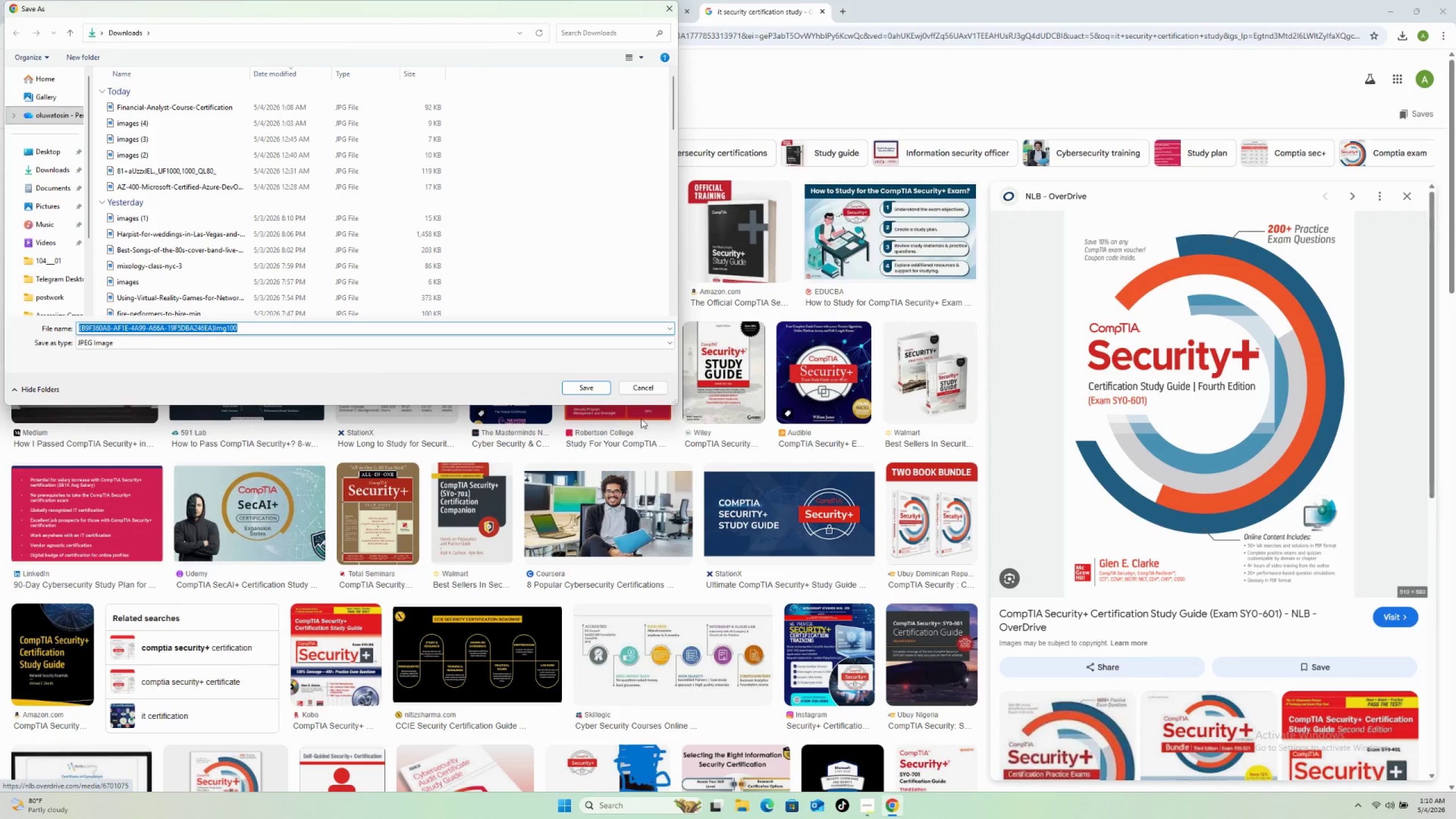 
left_click([590, 383])
 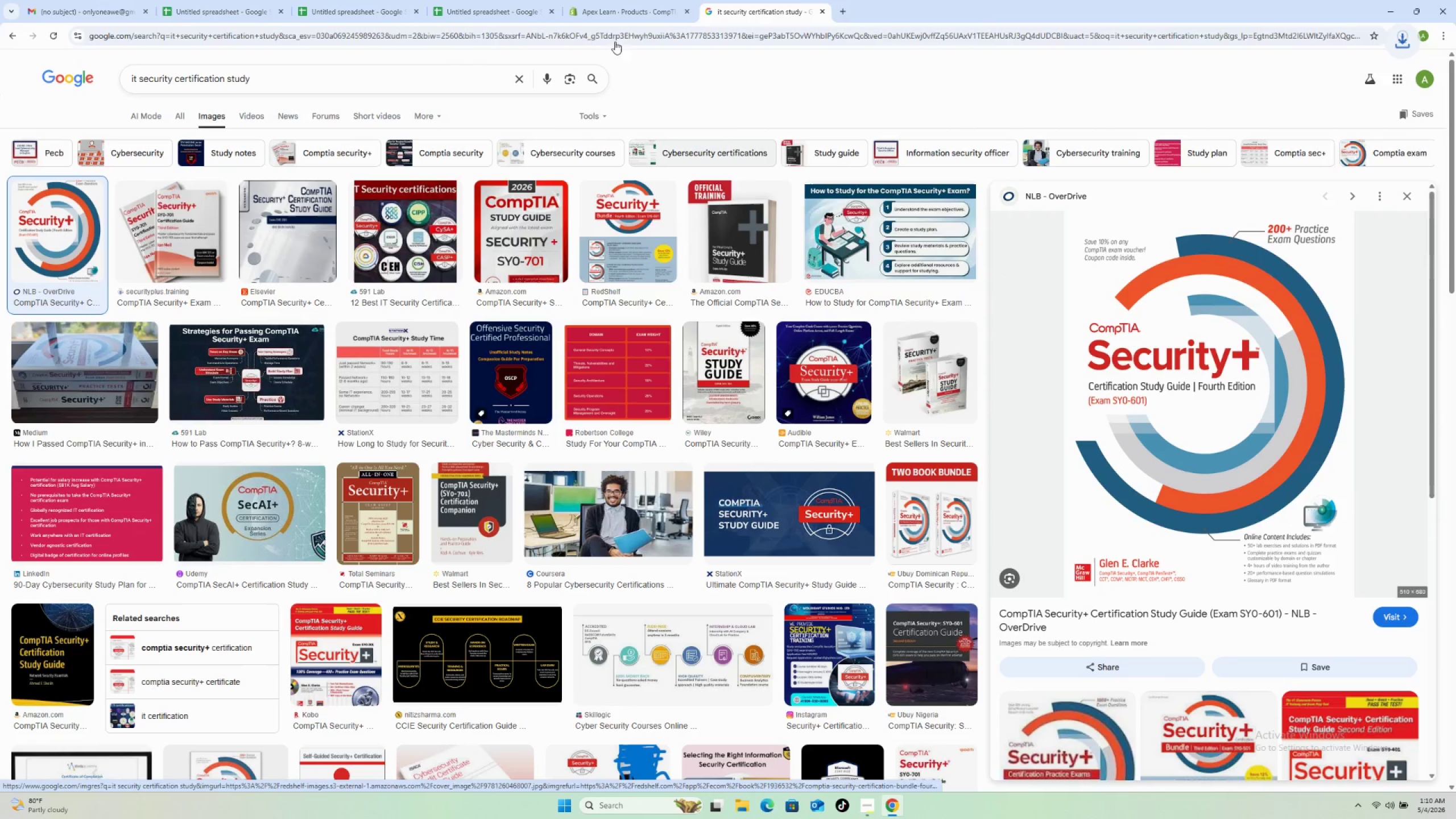 
left_click([590, 13])
 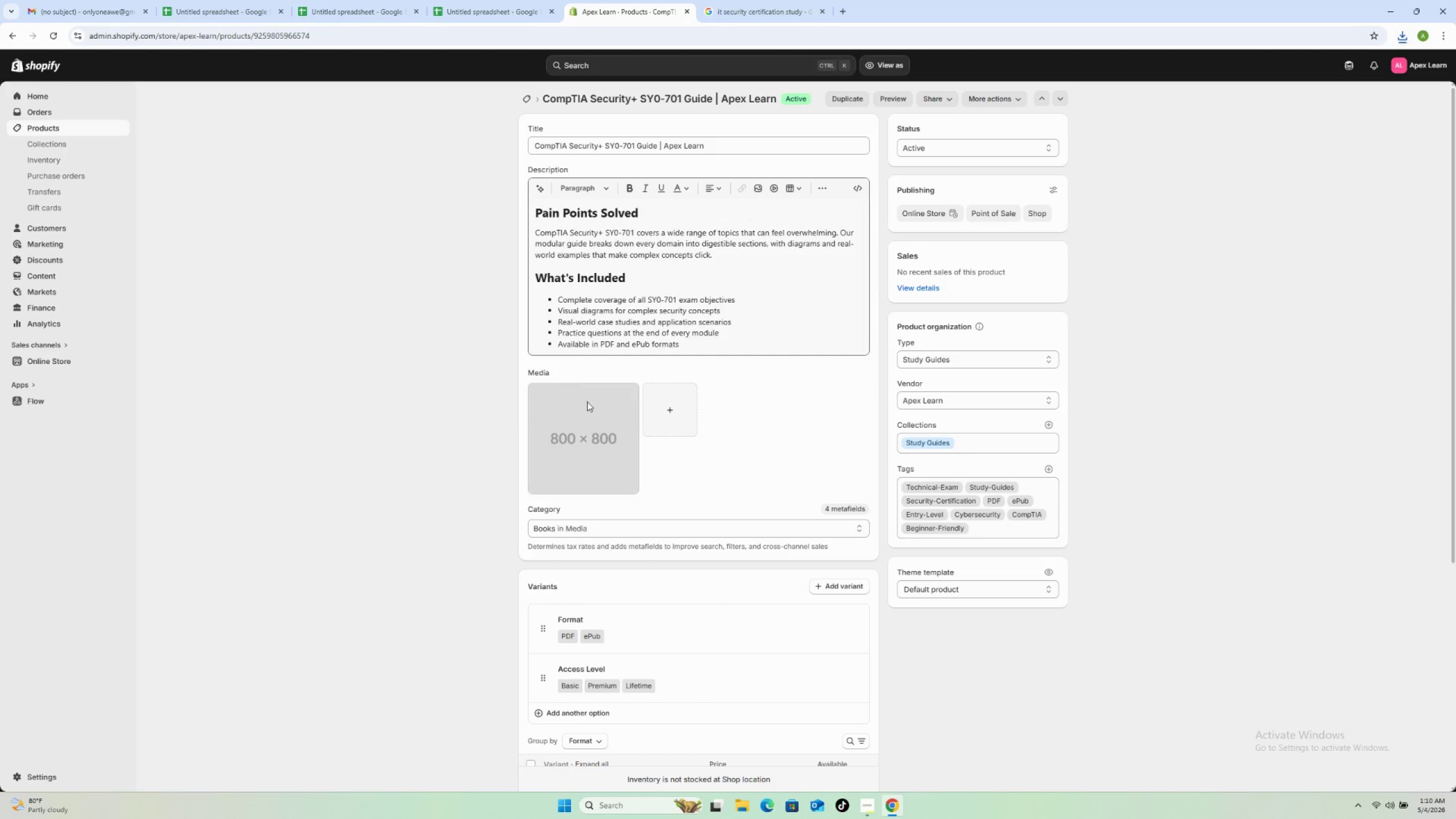 
left_click([640, 395])
 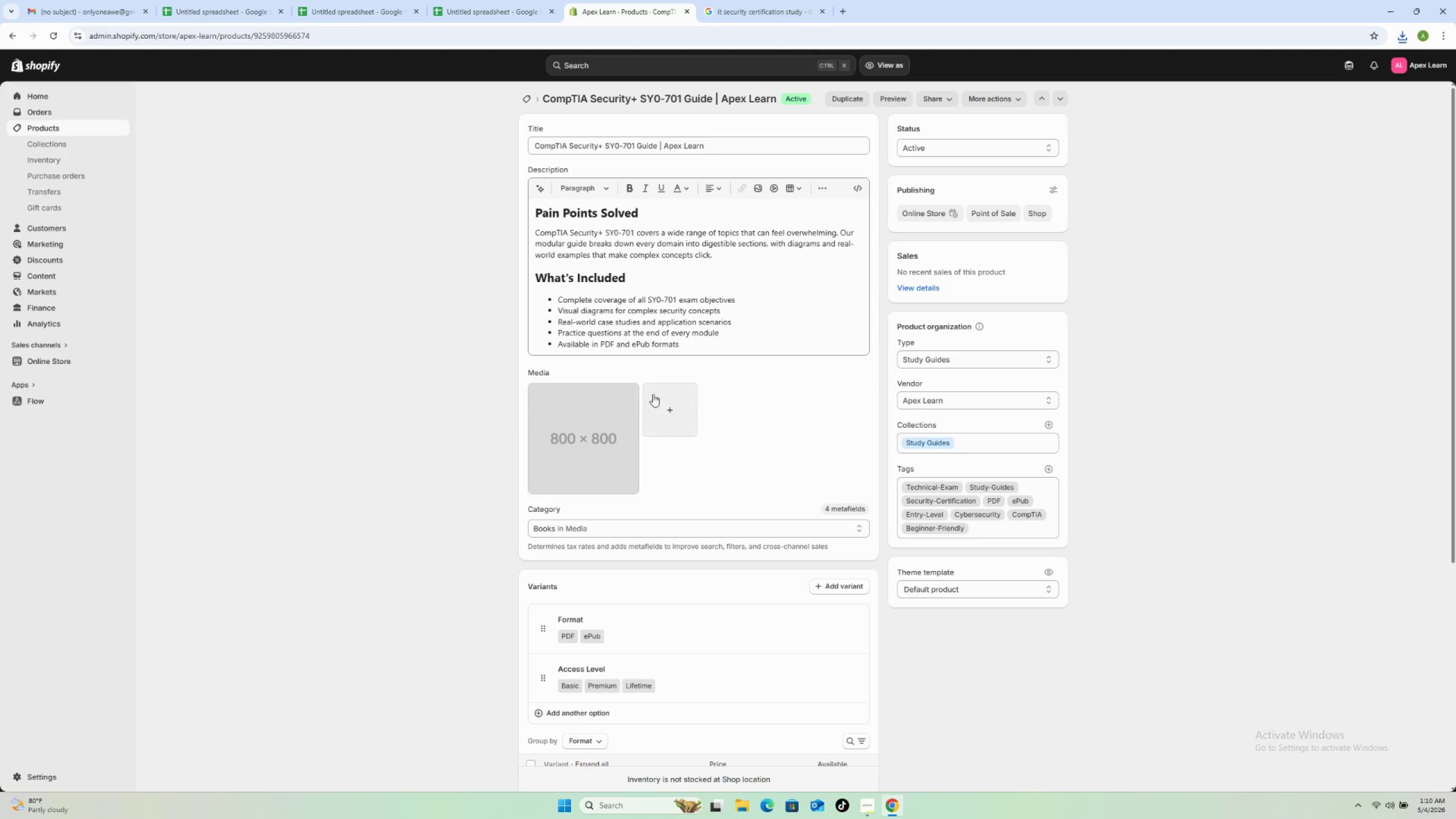 
left_click([656, 394])
 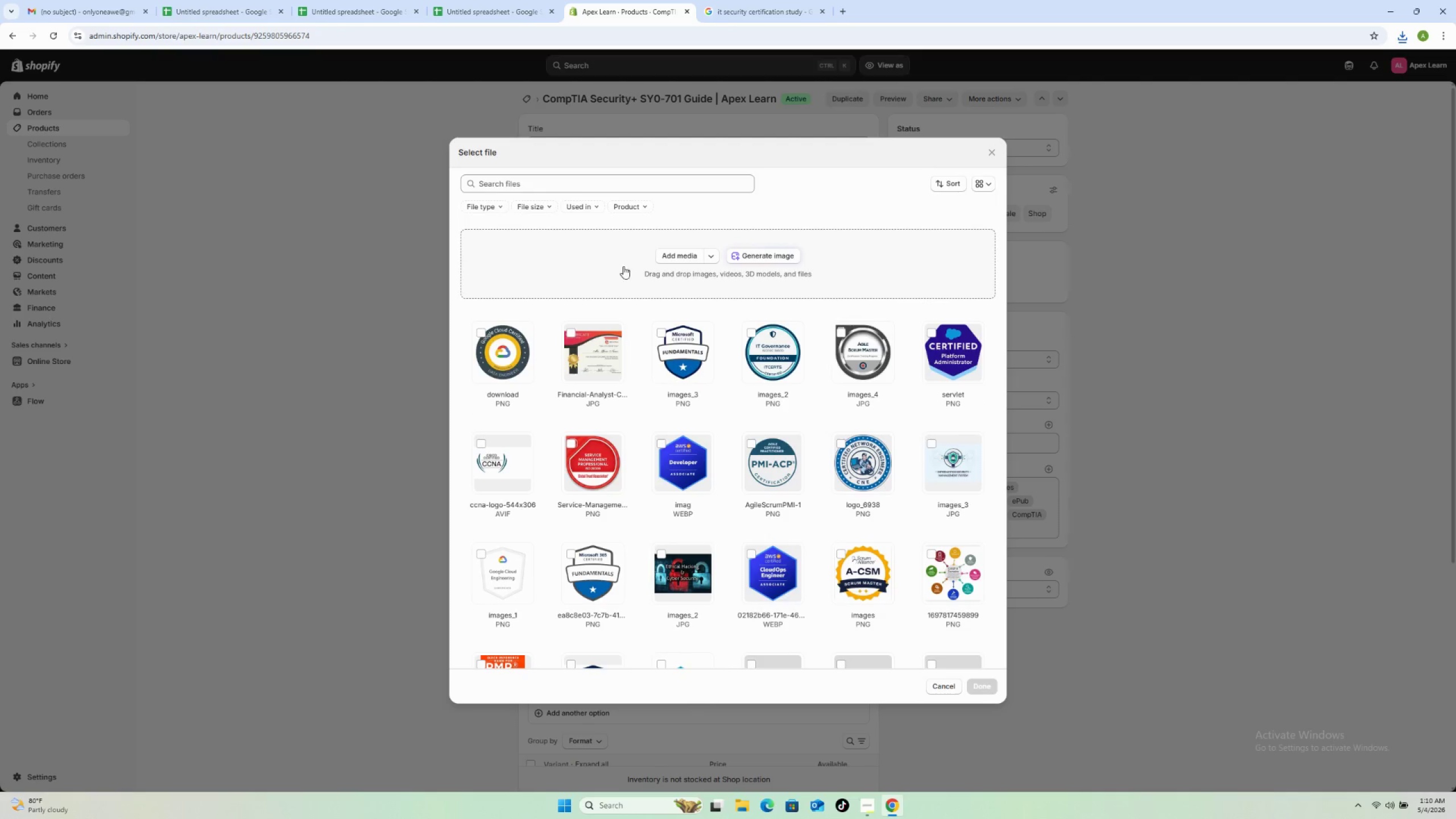 
left_click([669, 262])
 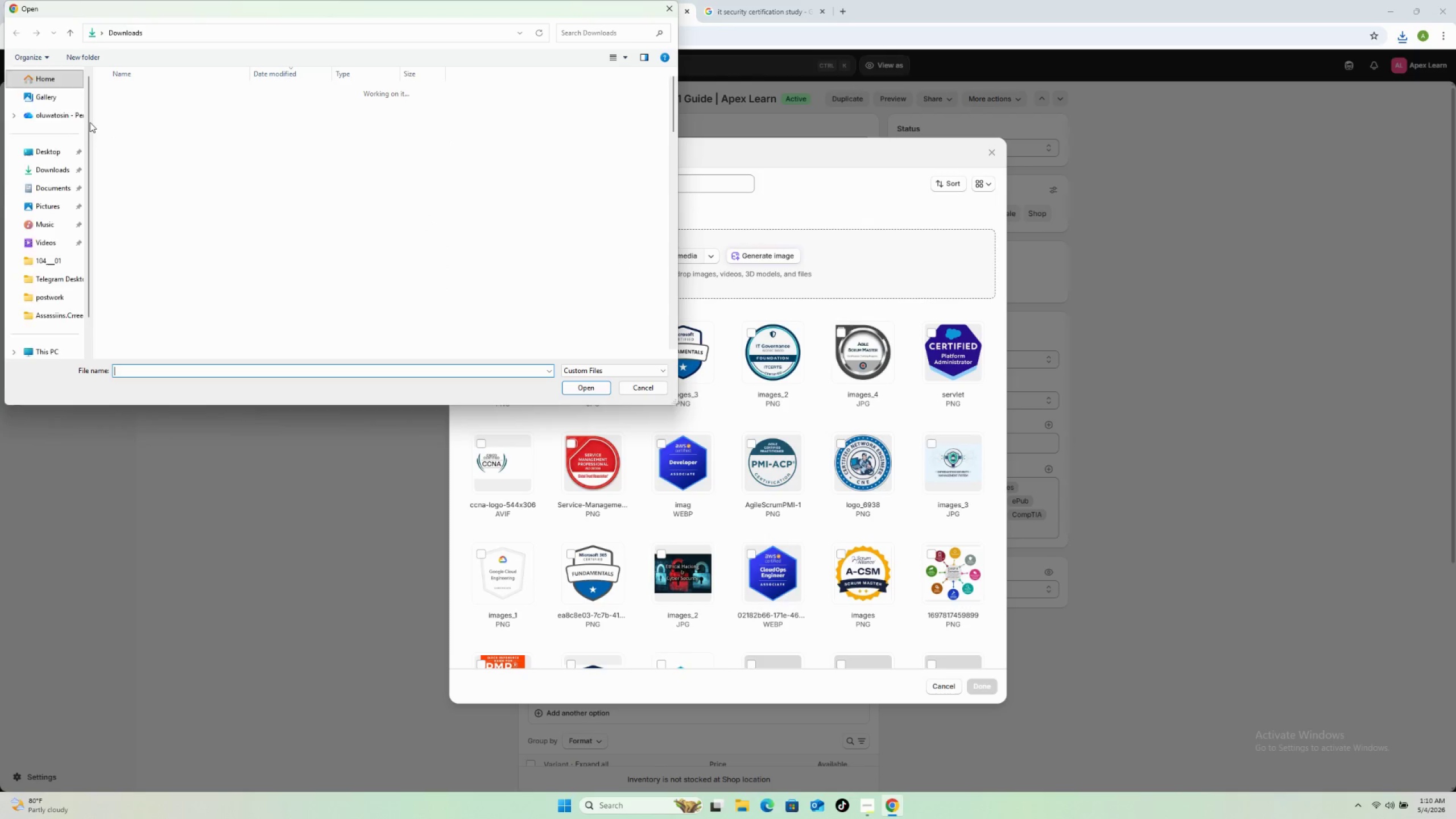 
left_click([151, 109])
 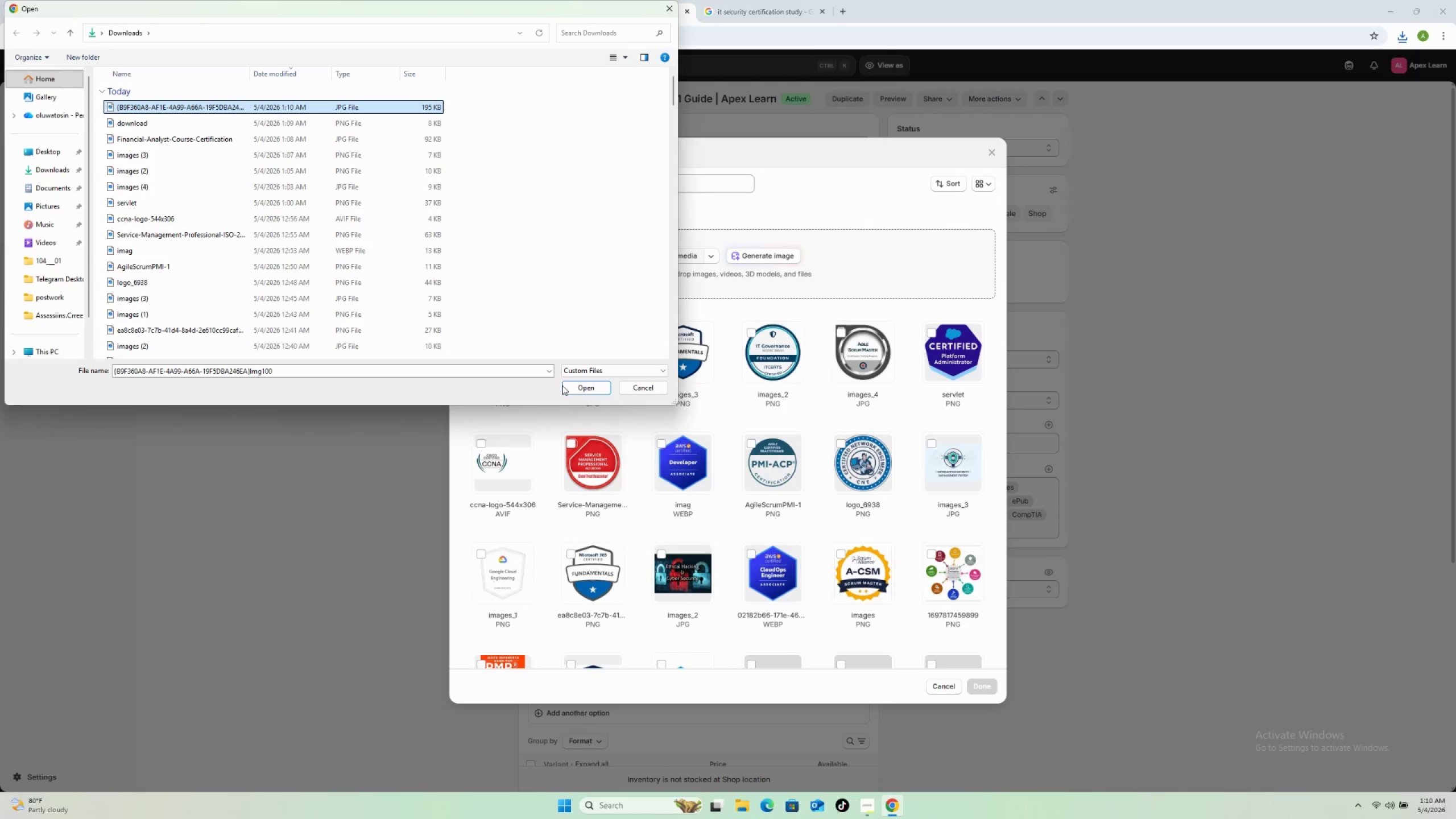 
left_click([585, 391])
 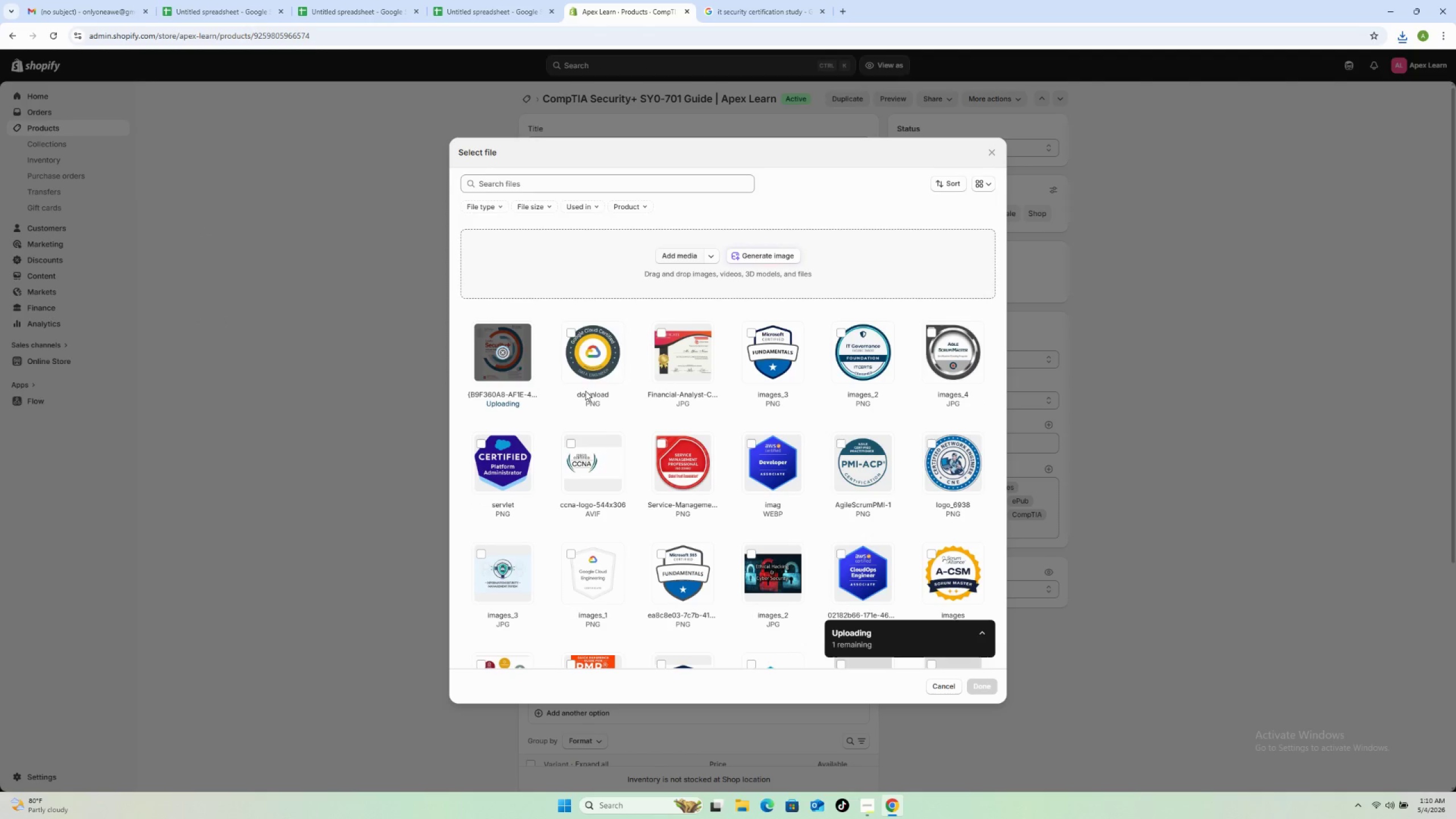 
mouse_move([822, 546])
 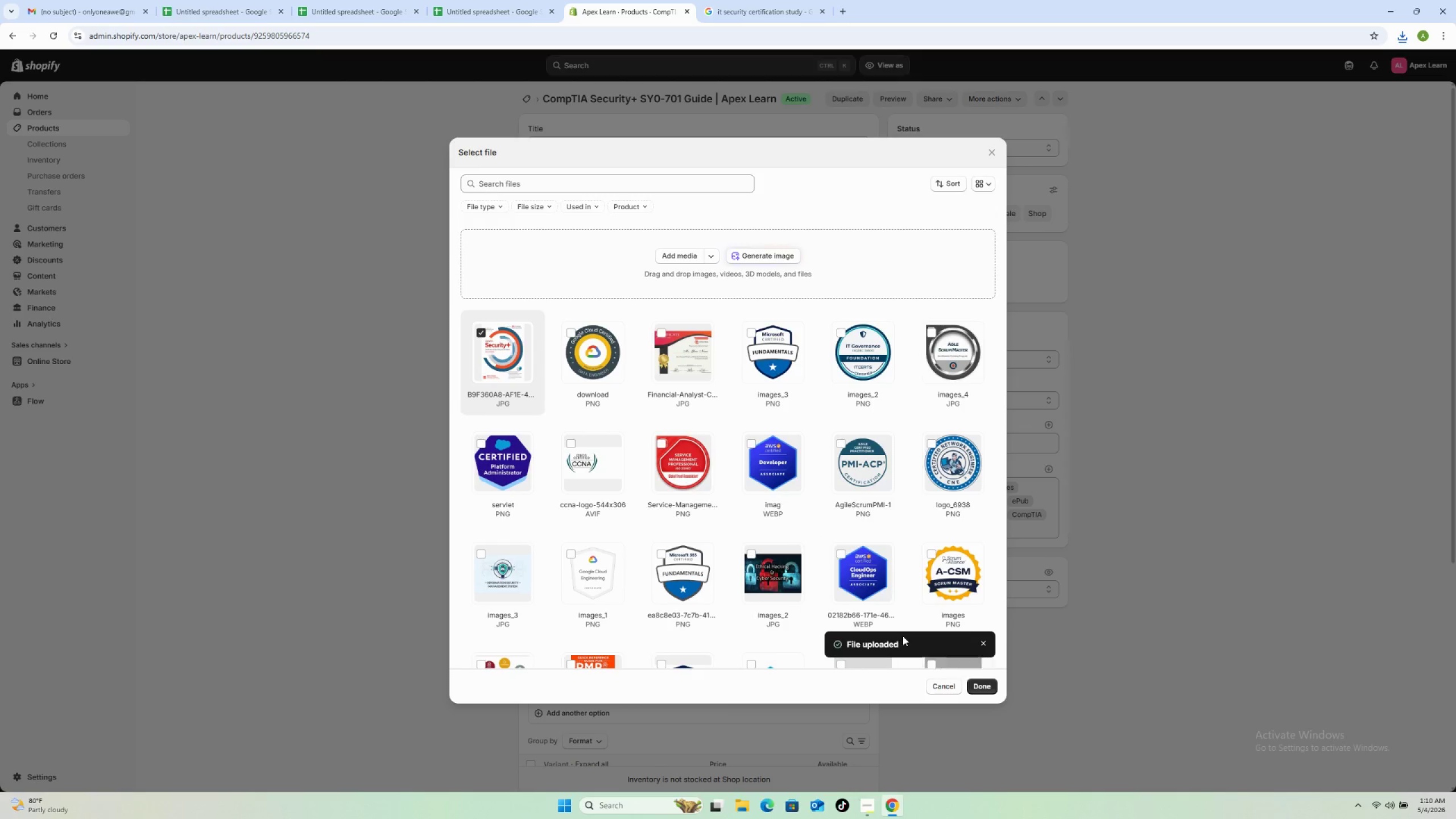 
scroll: coordinate [715, 582], scroll_direction: down, amount: 6.0
 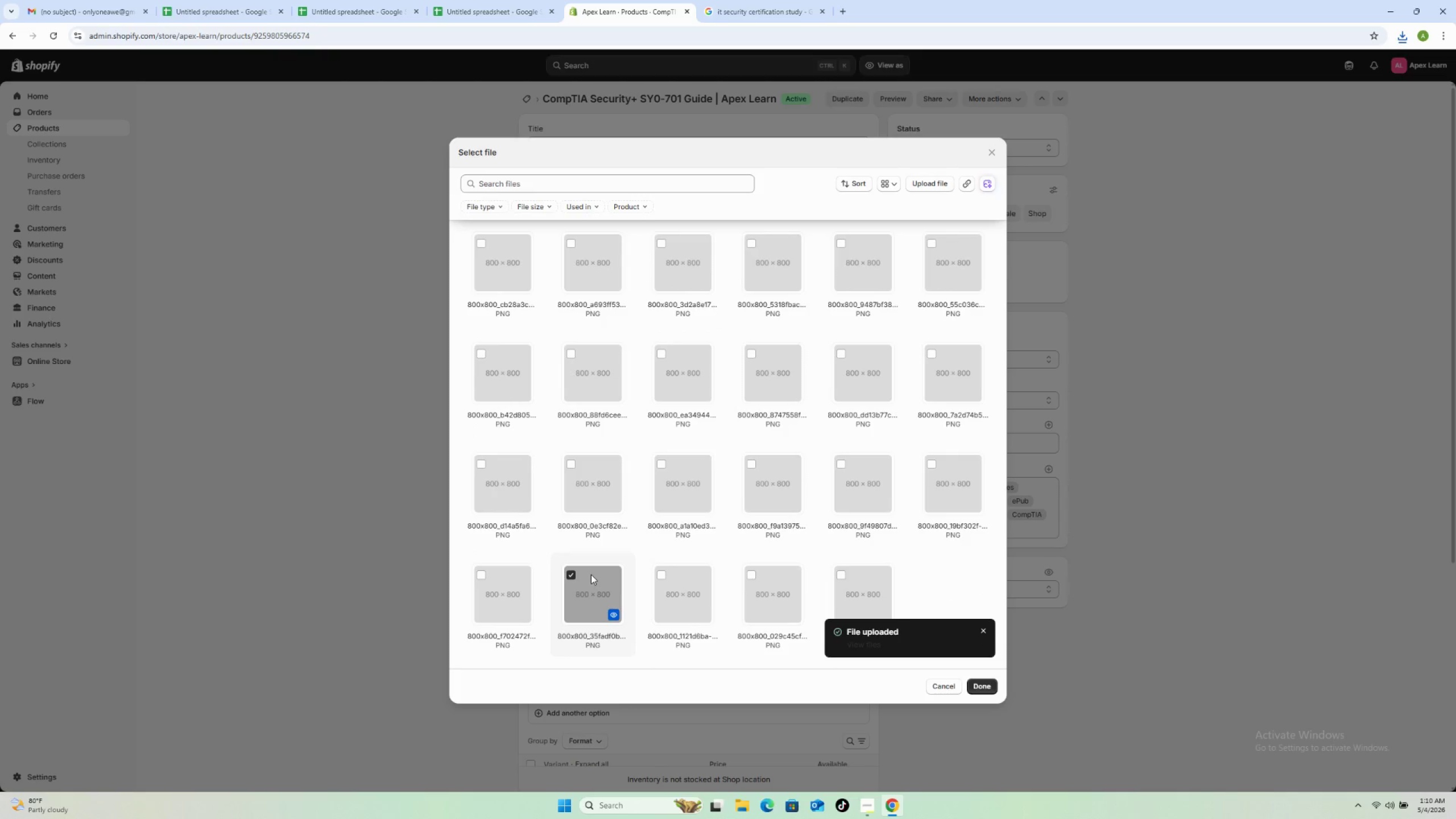 
left_click([569, 573])
 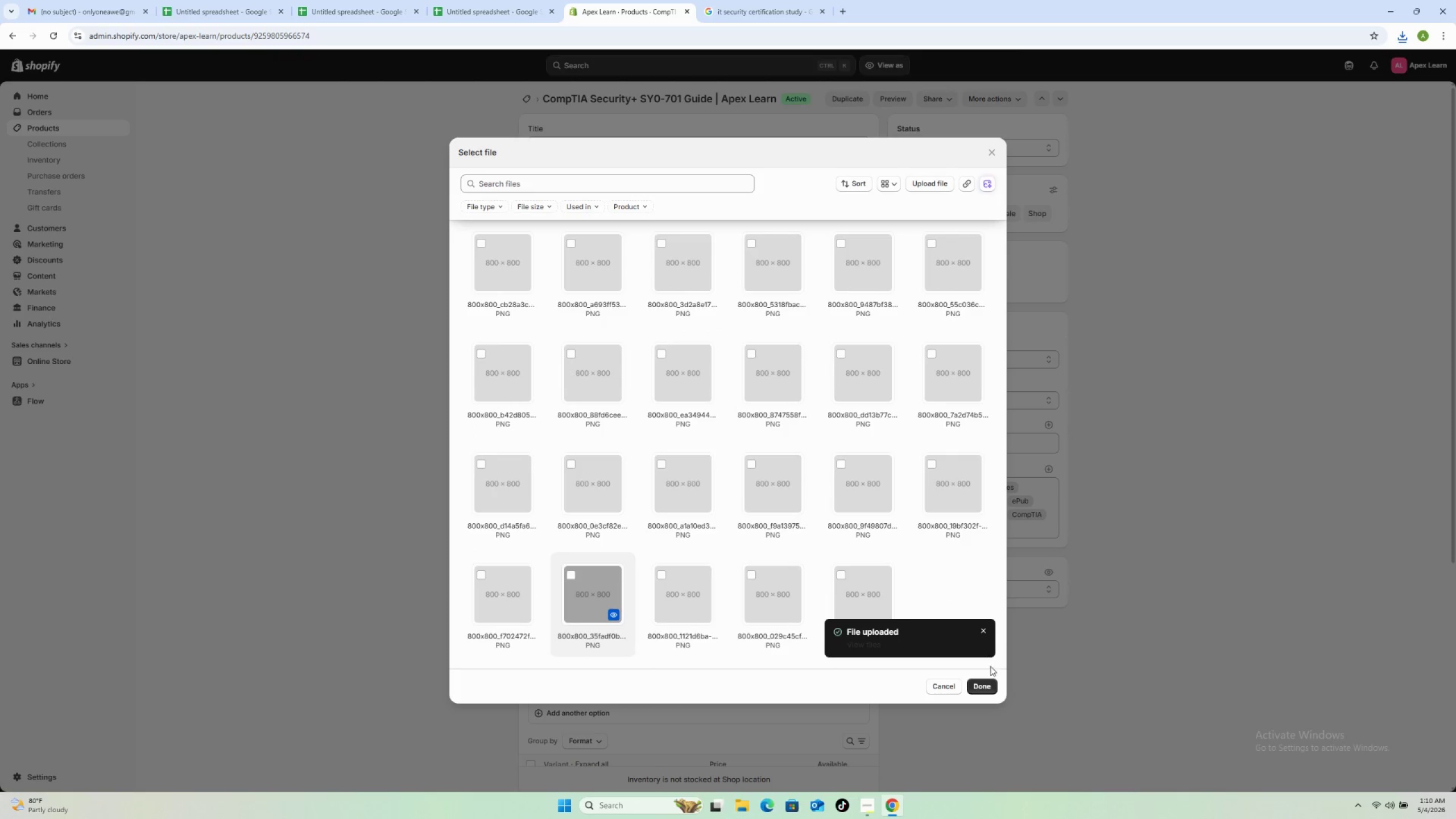 
left_click([977, 682])
 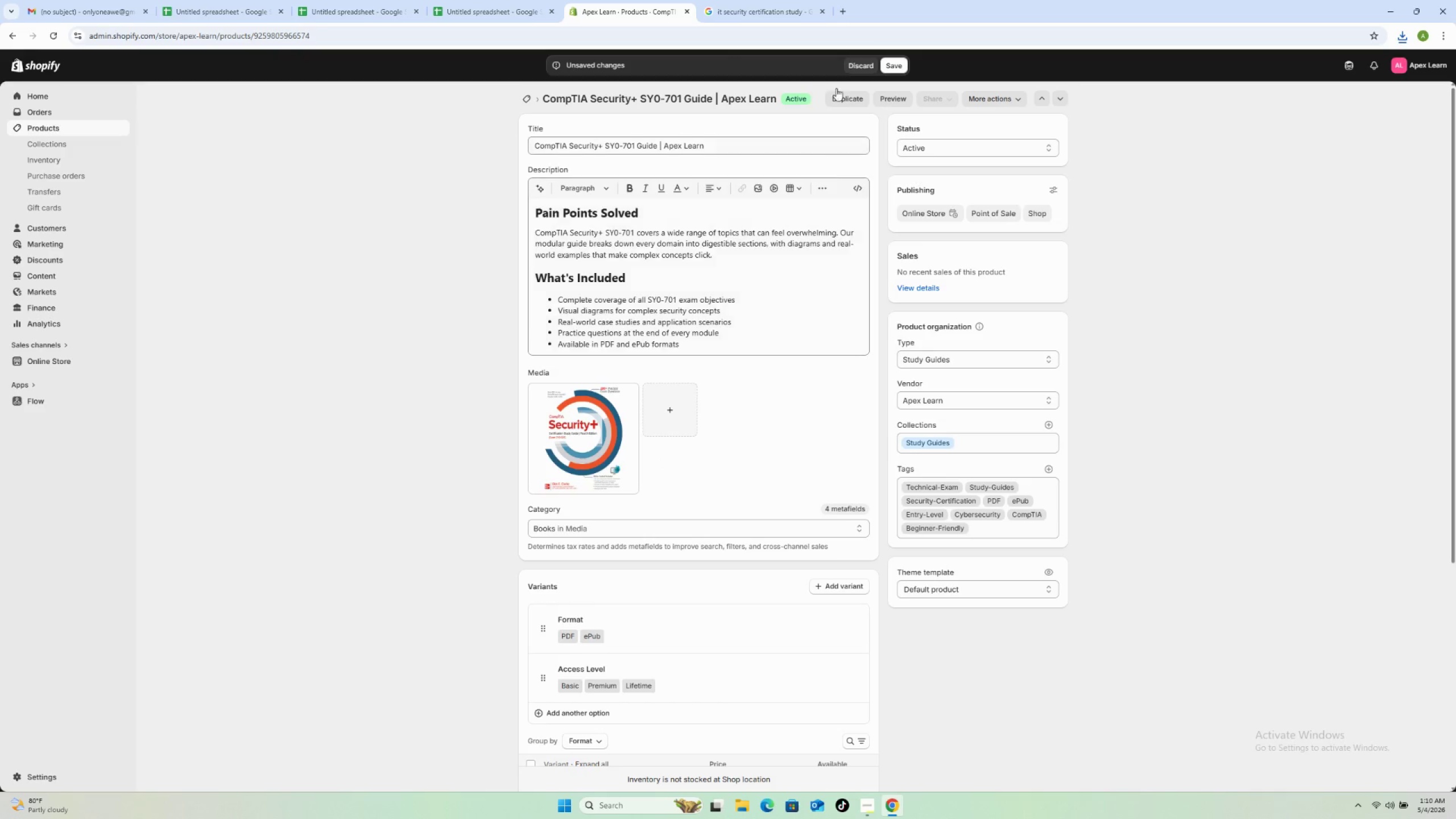 
left_click([897, 65])
 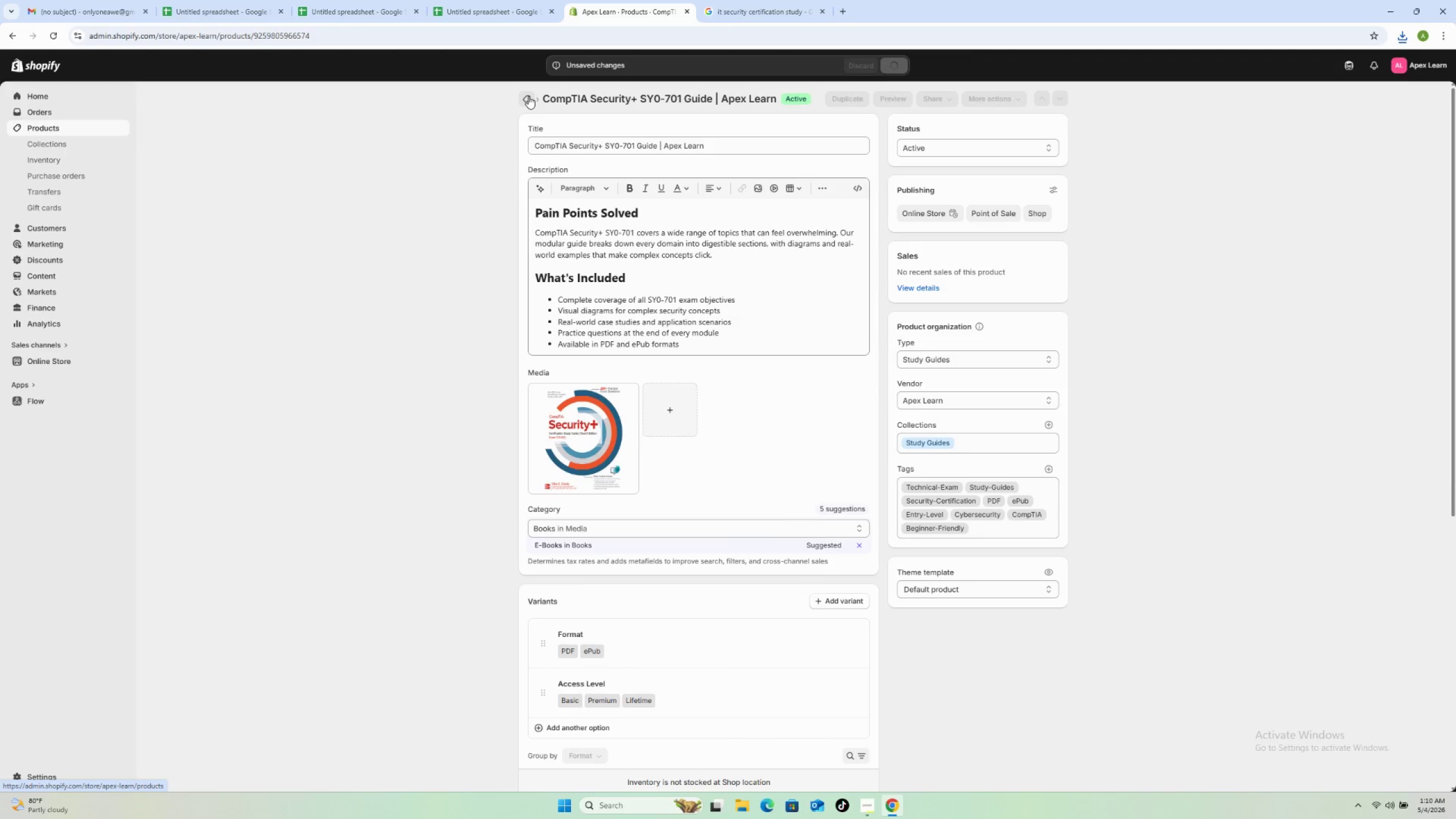 
wait(6.02)
 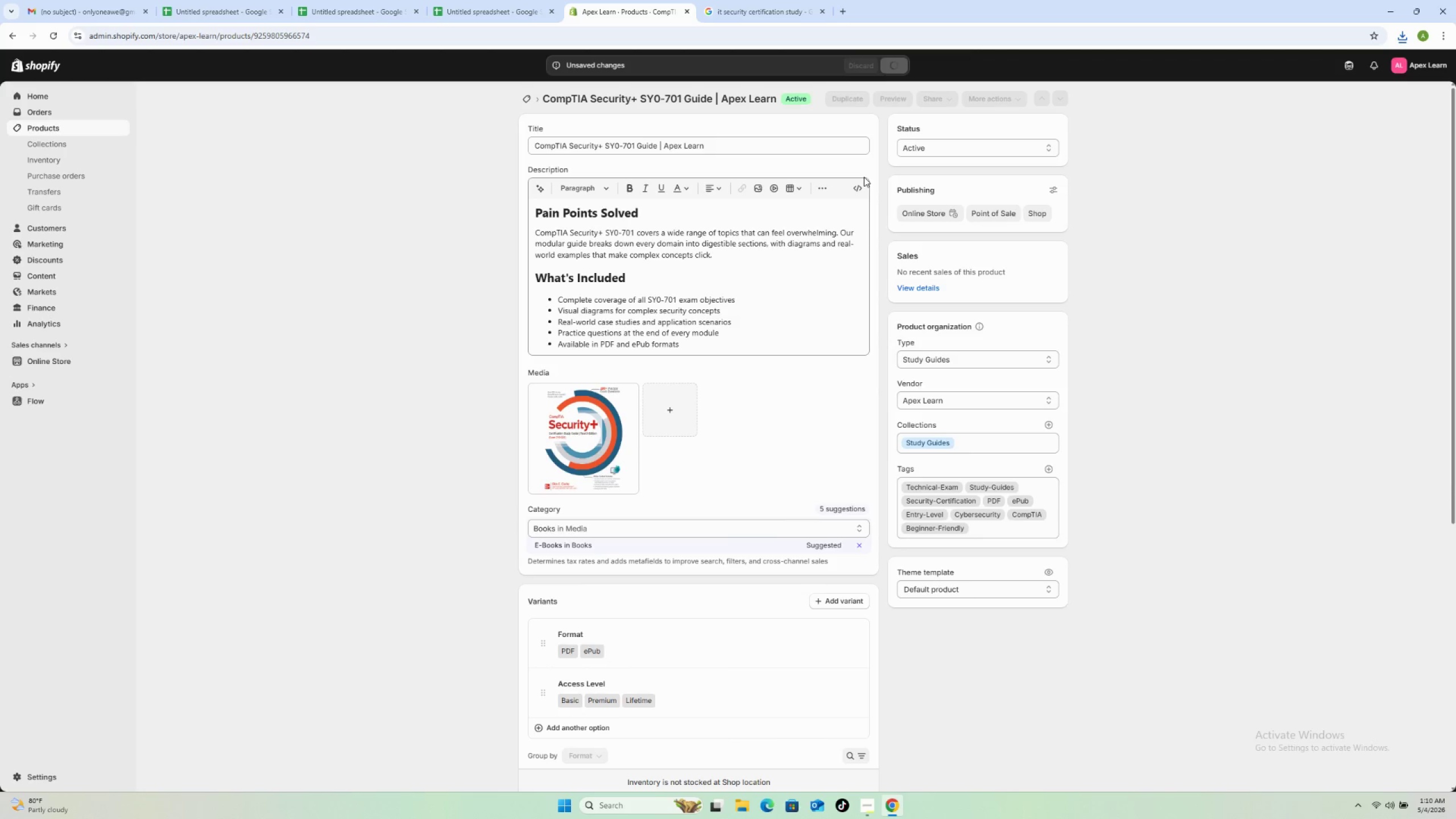 
left_click([528, 96])
 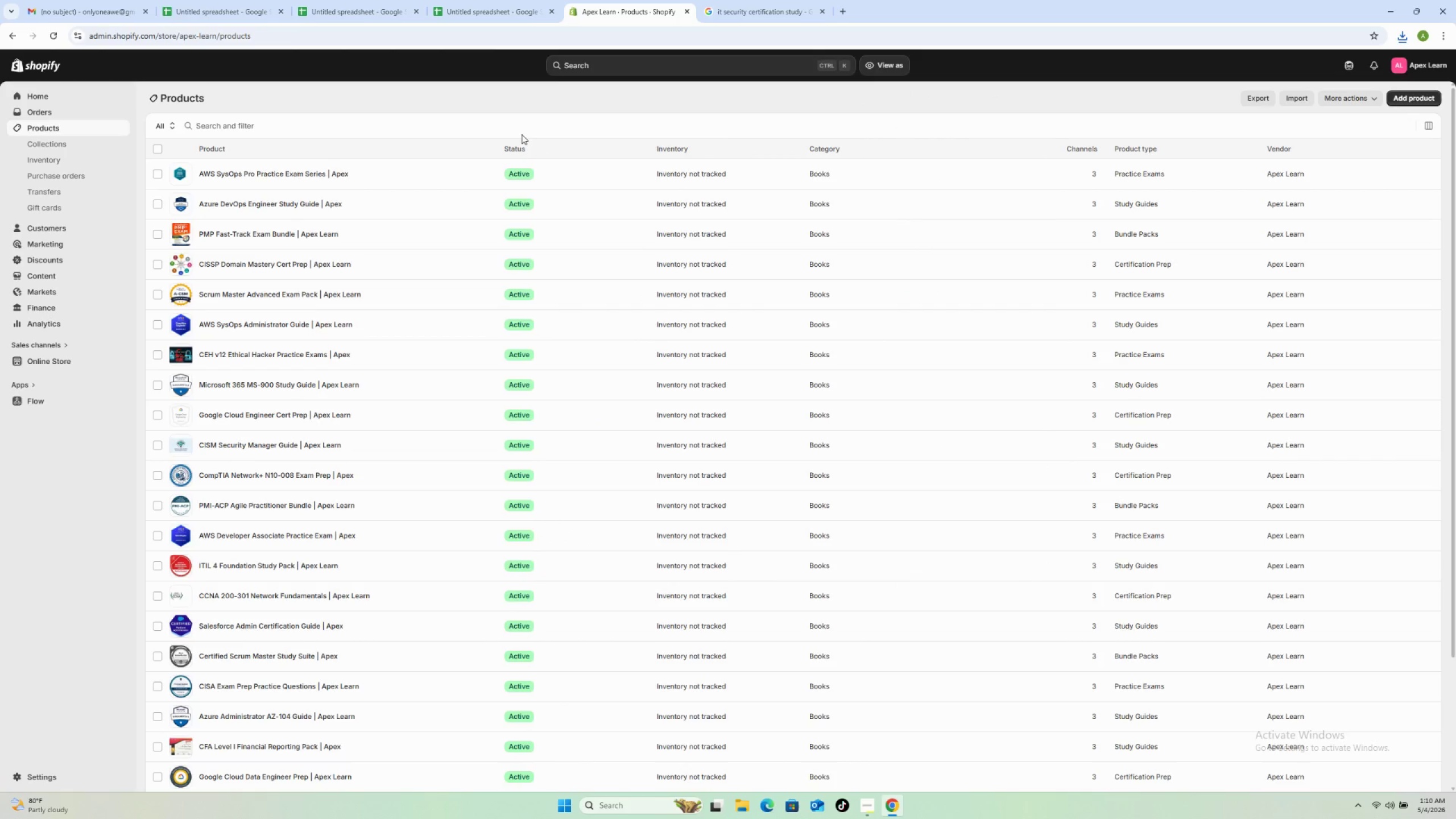 
scroll: coordinate [399, 486], scroll_direction: down, amount: 5.0
 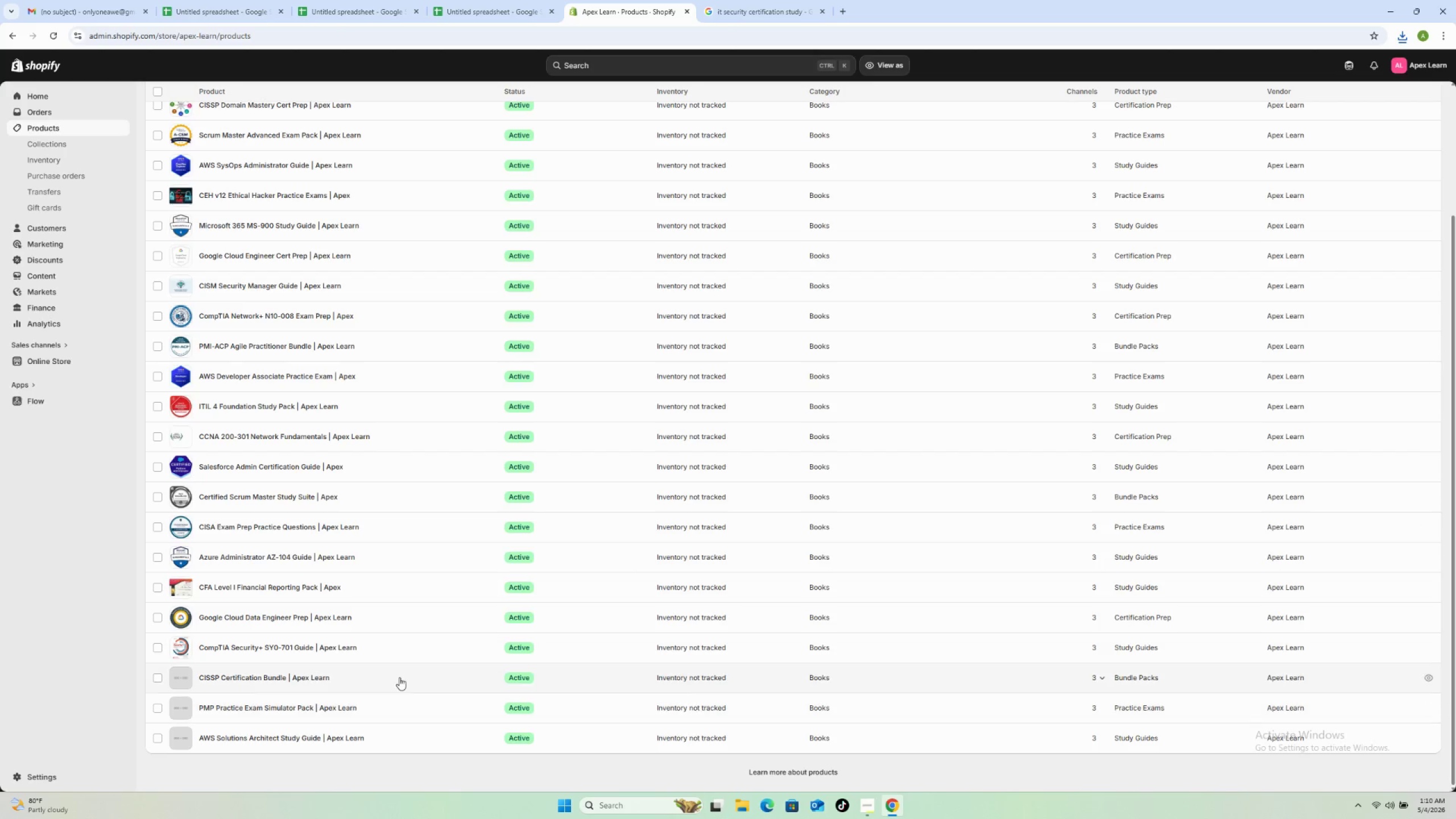 
left_click([399, 677])
 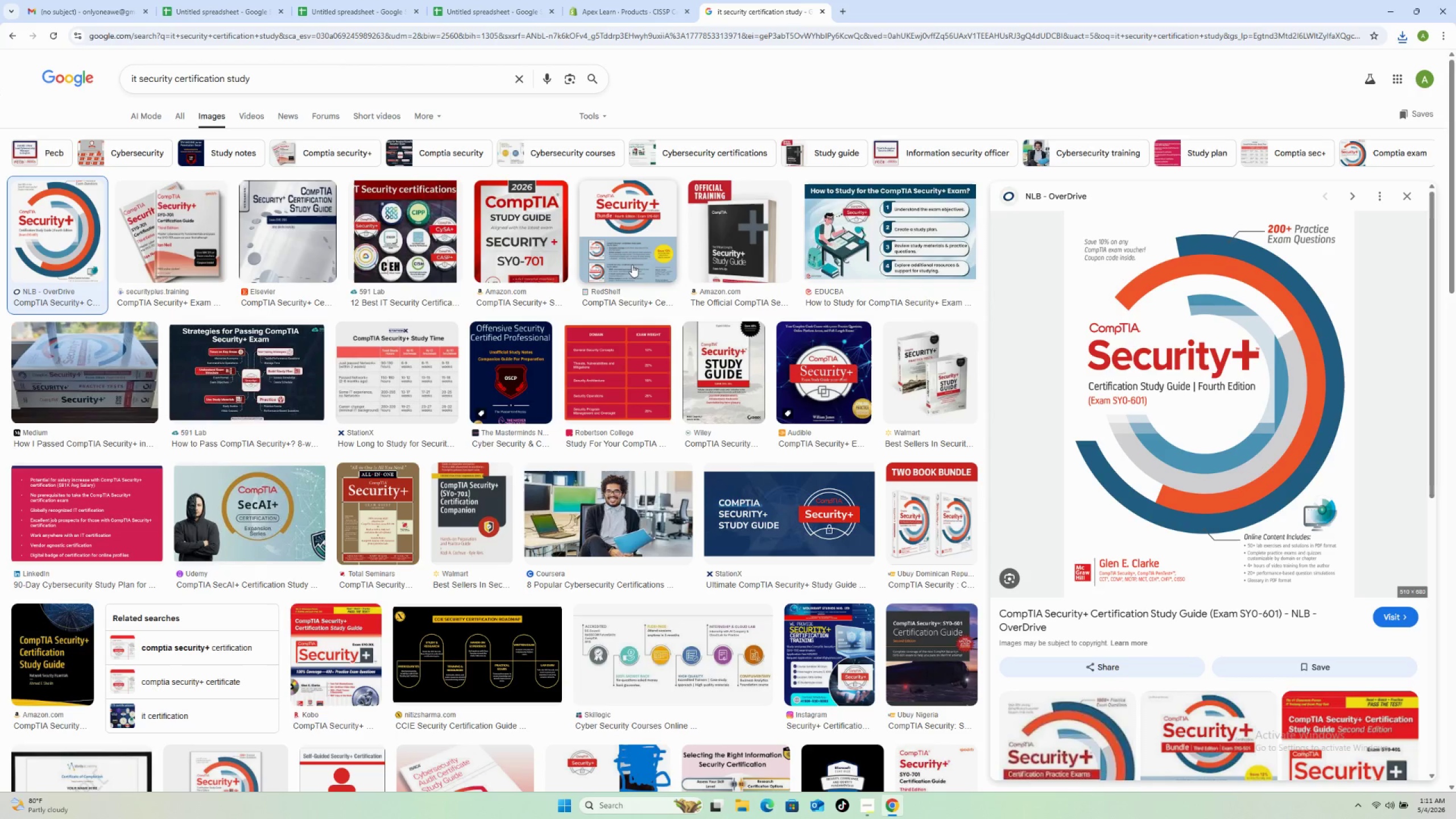 
wait(5.05)
 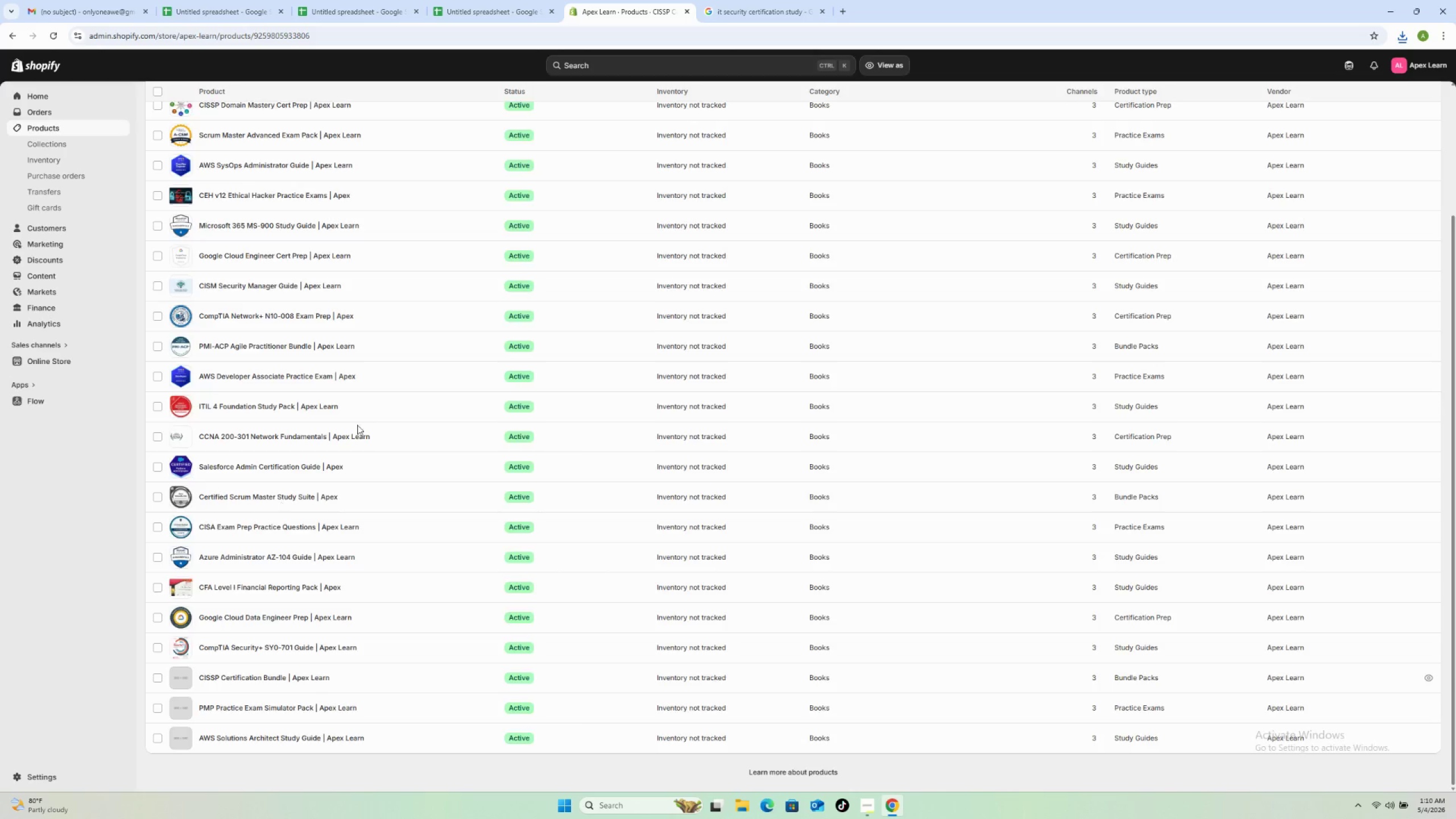 
left_click([522, 79])
 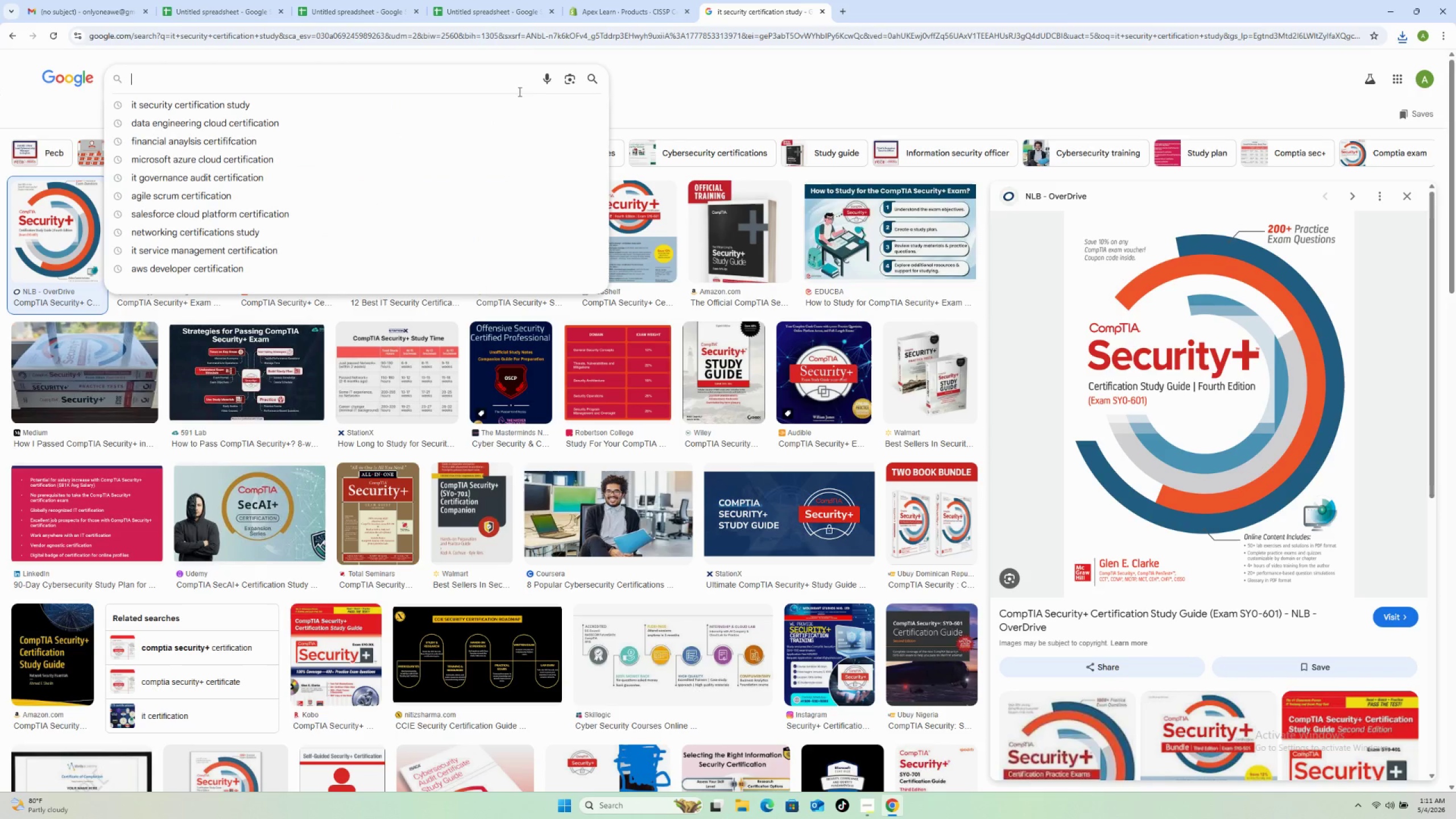 
mouse_move([518, 116])
 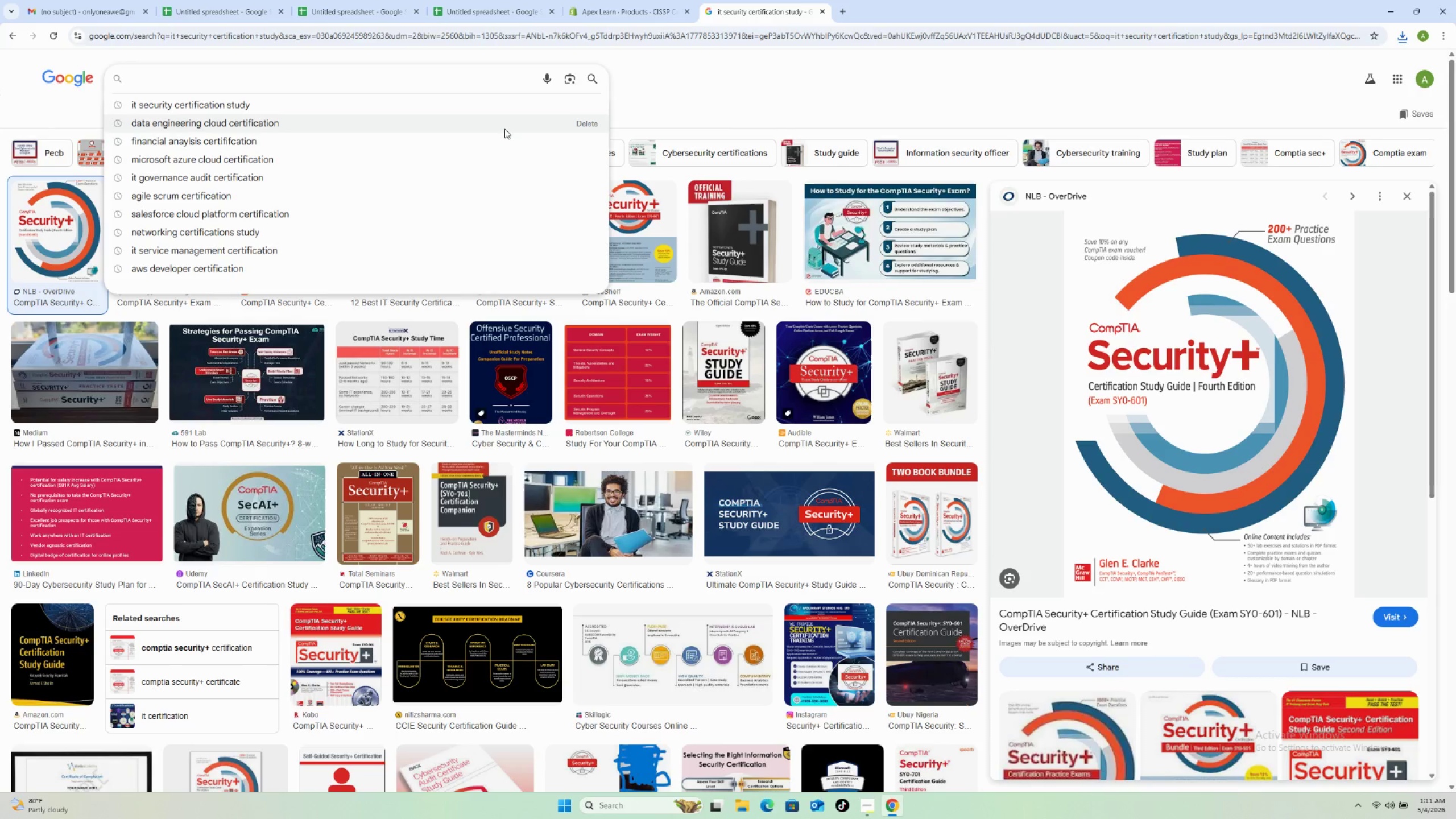 
type(cybersecurity certification)
 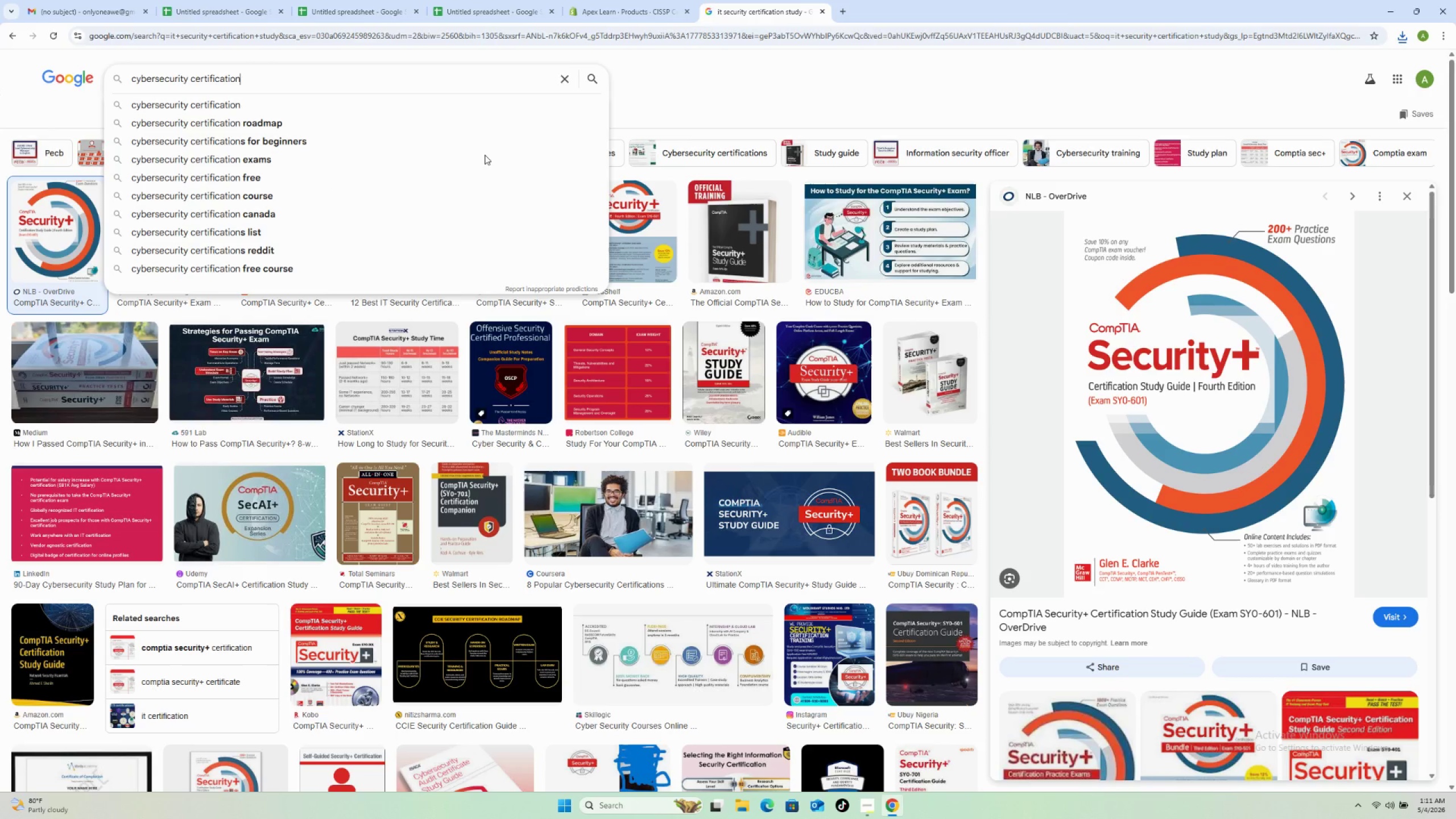 
key(Enter)
 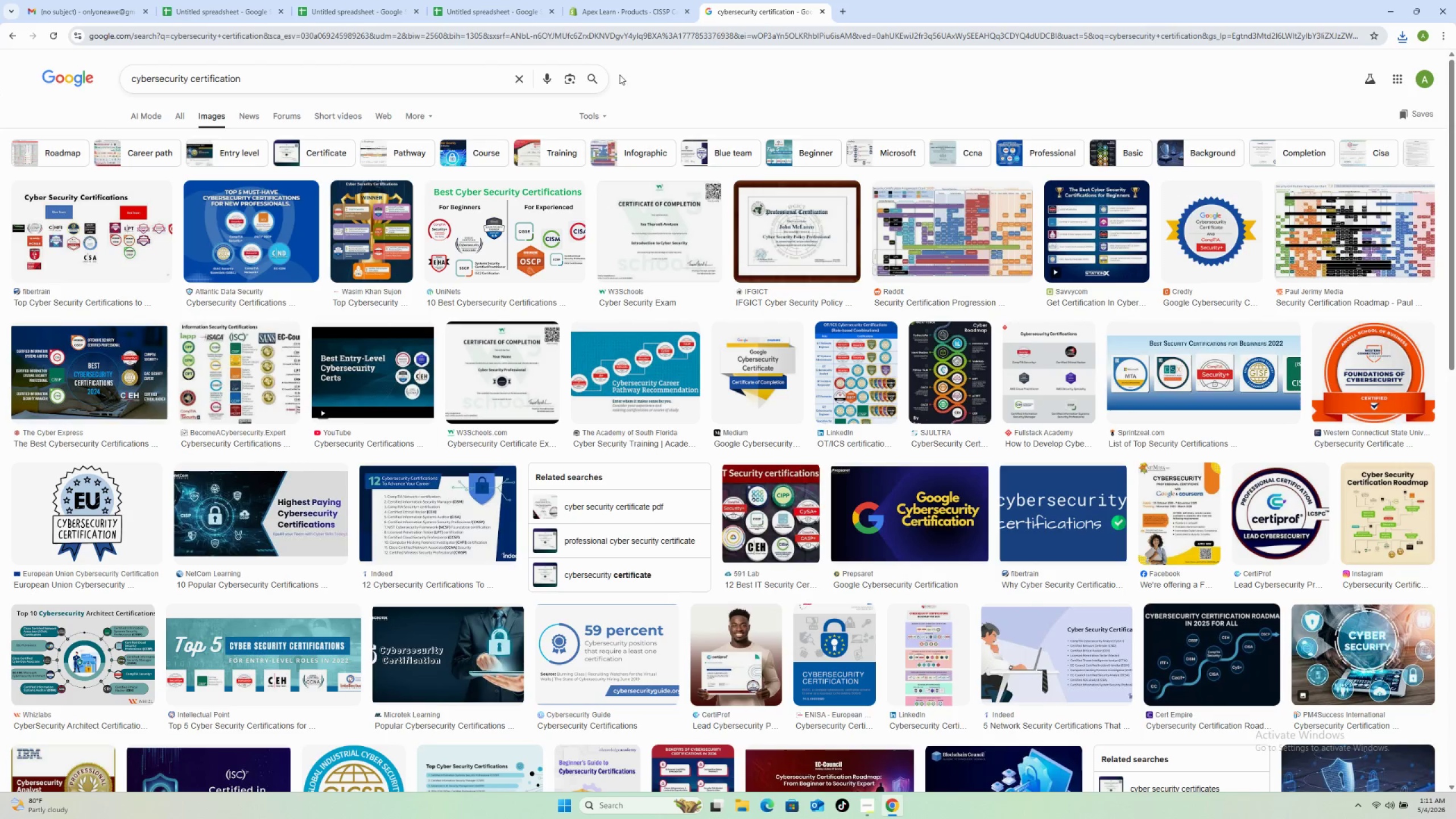 
left_click([1374, 338])
 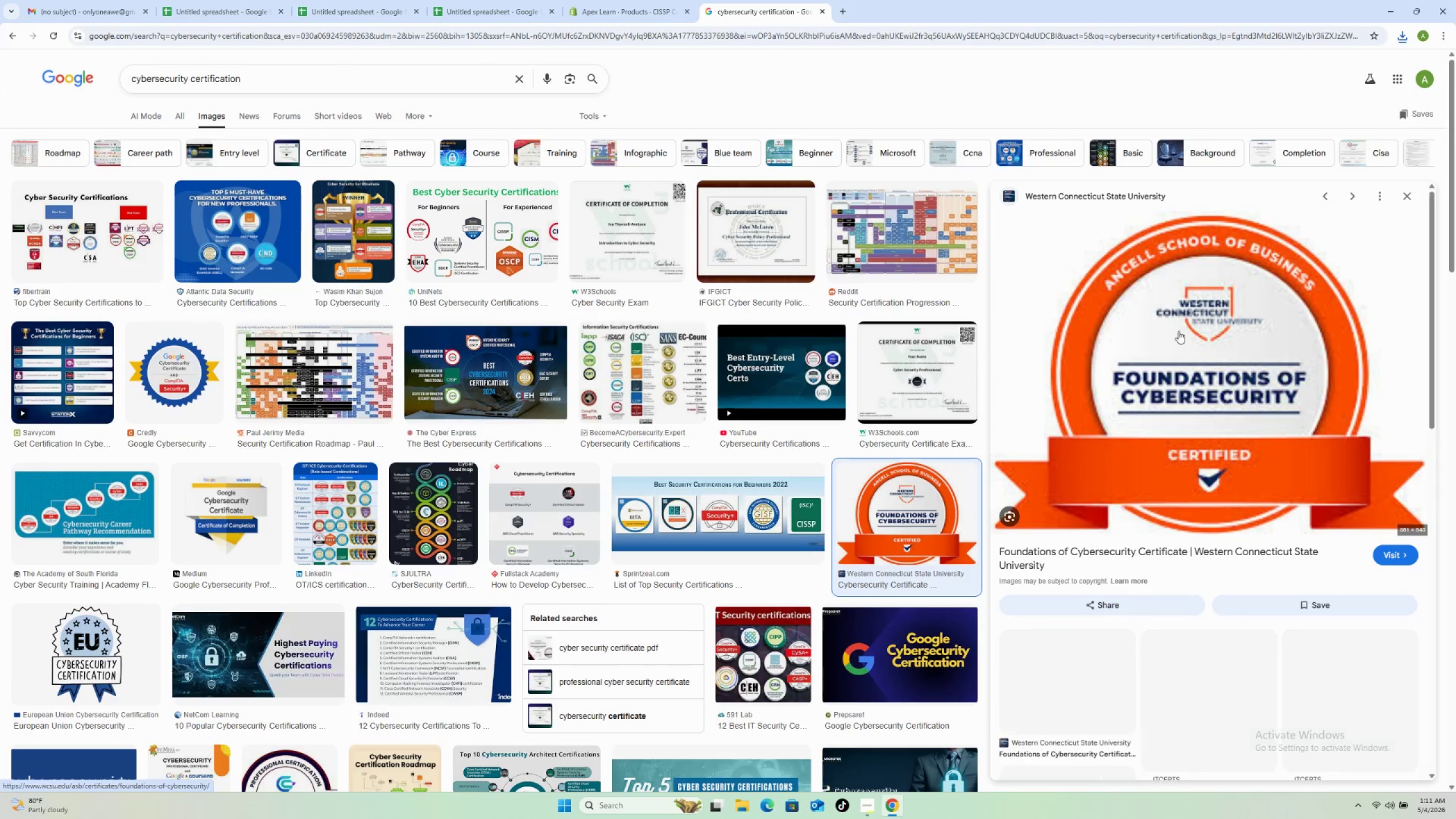 
right_click([1180, 336])
 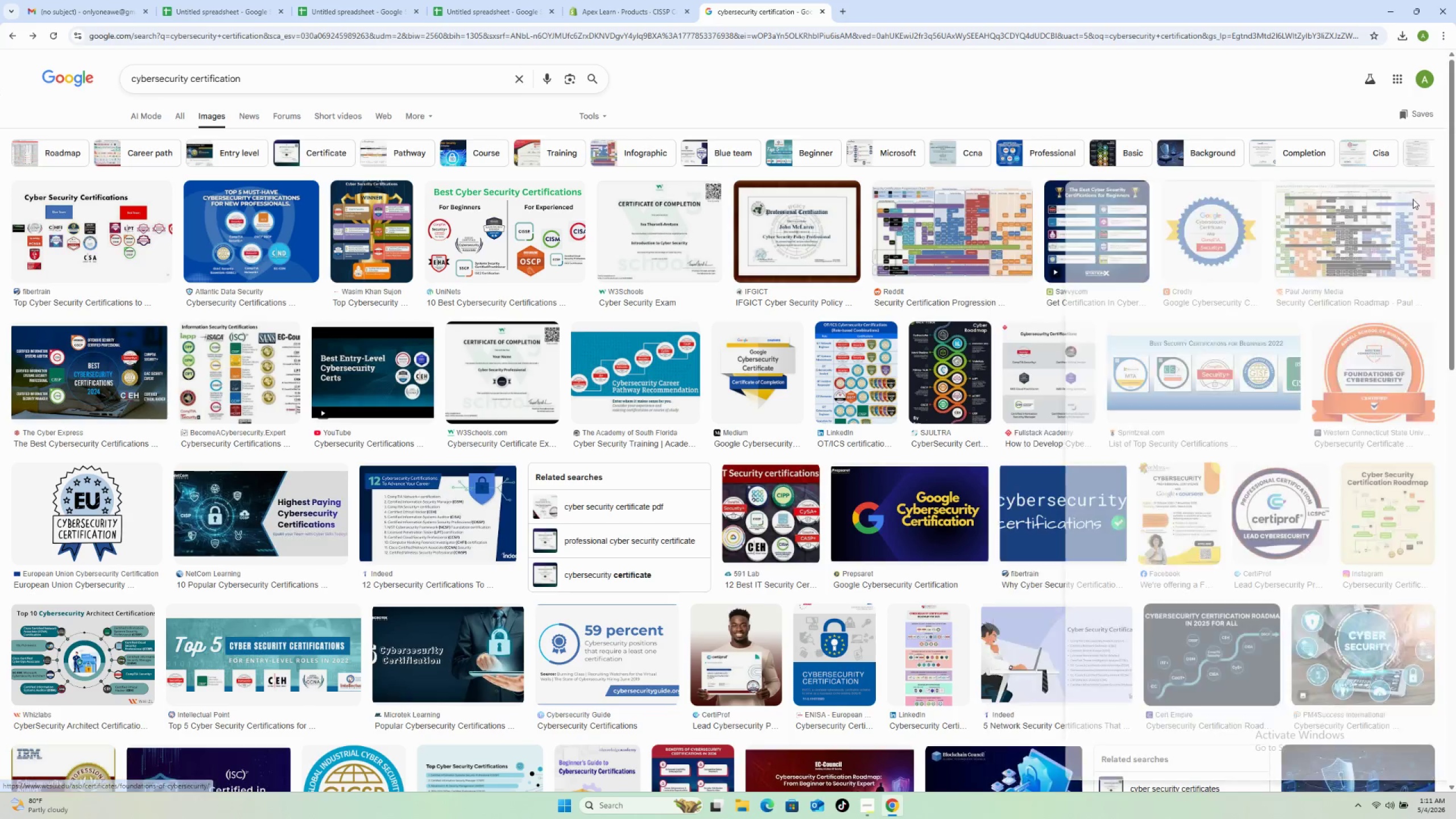 
left_click([1206, 242])
 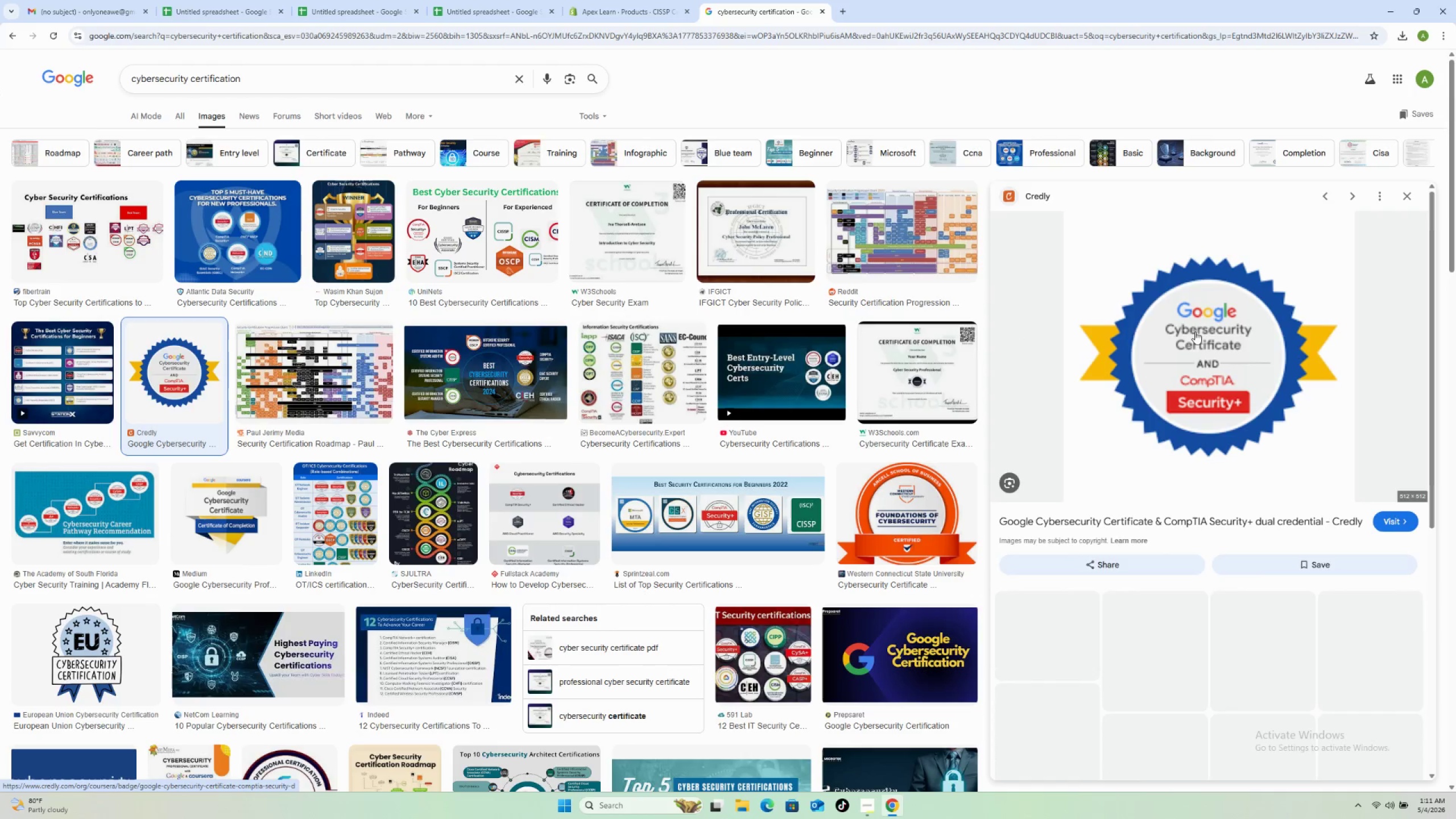 
right_click([1194, 332])
 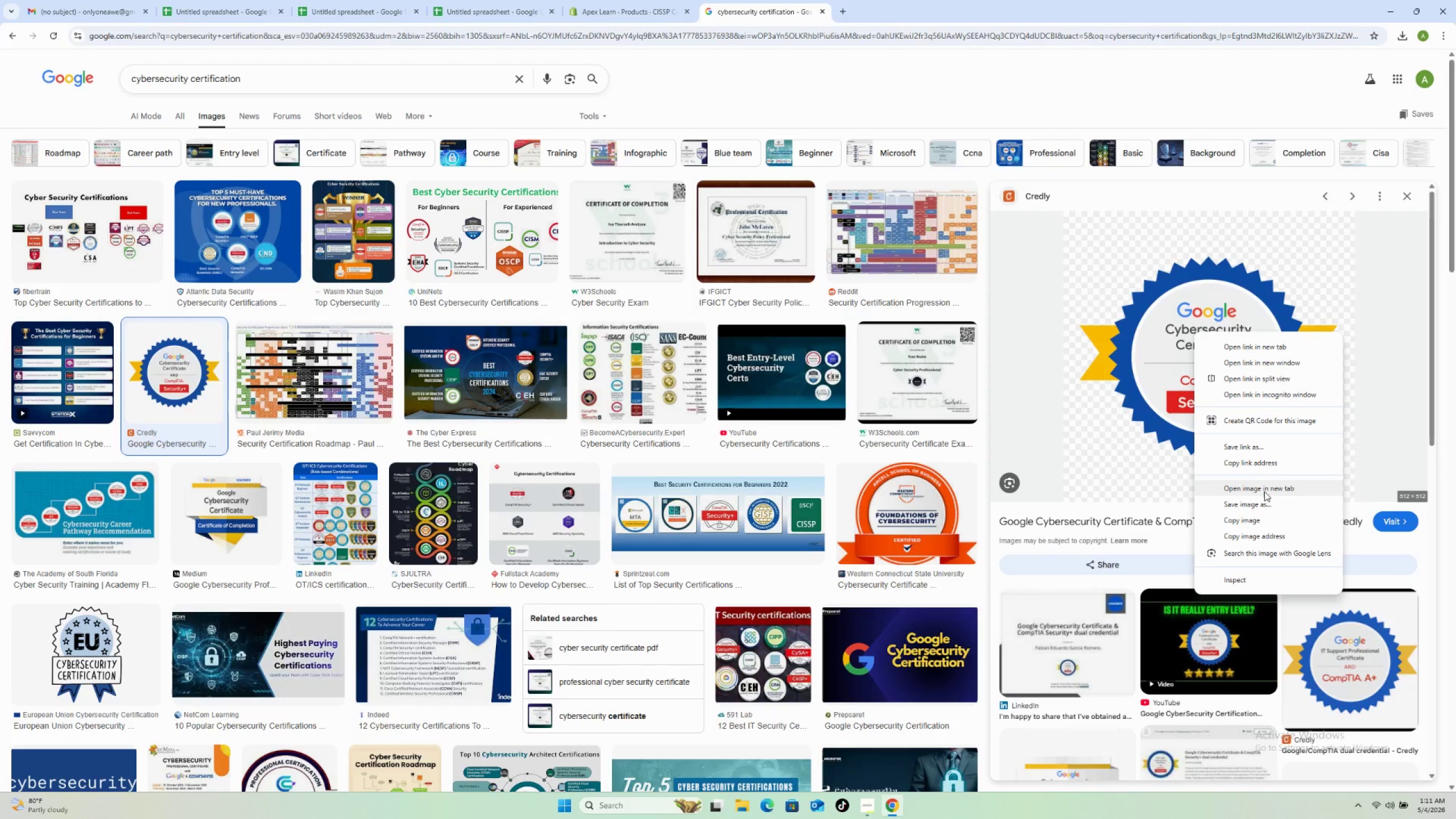 
left_click([1263, 499])
 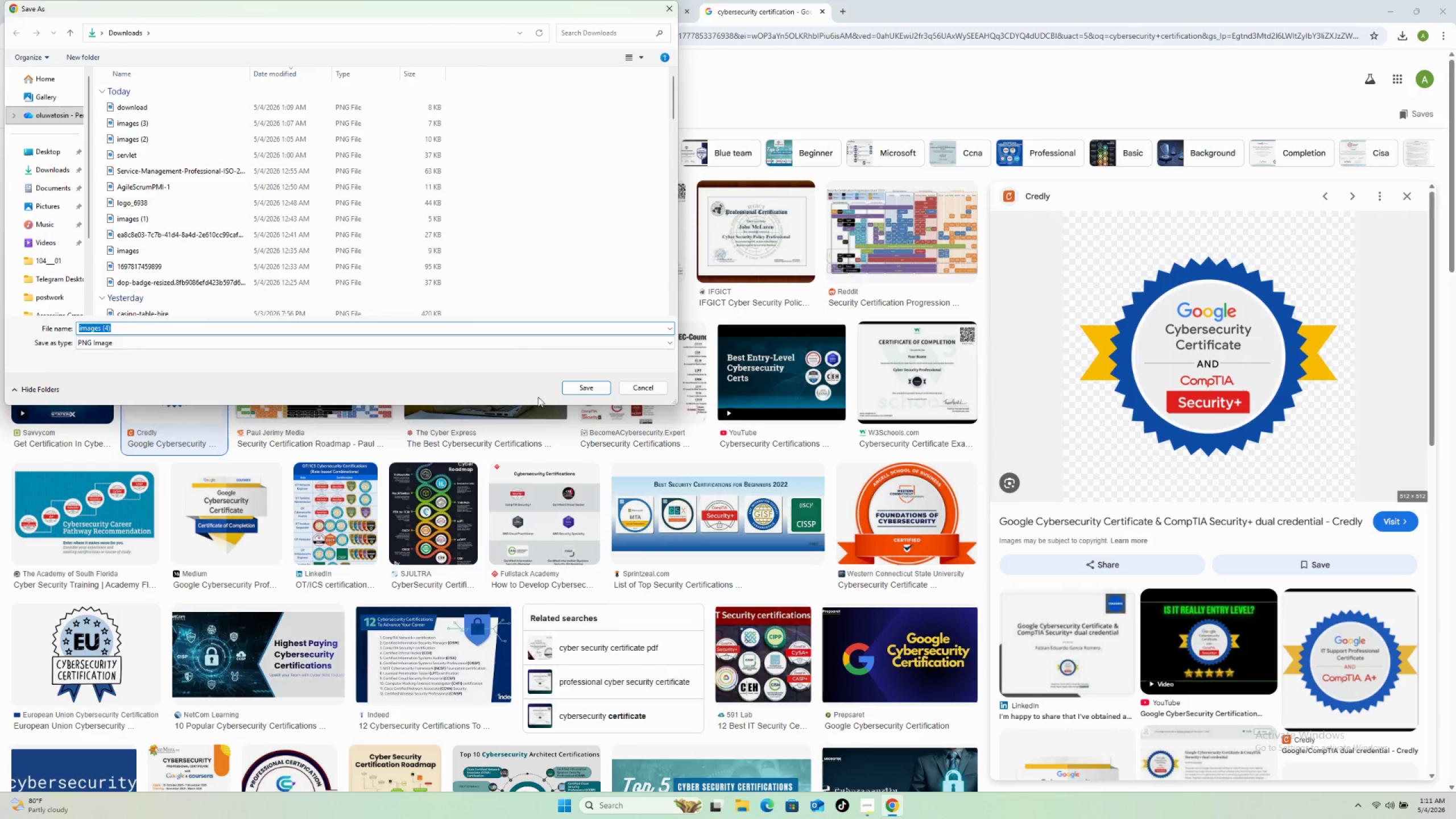 
left_click([588, 391])
 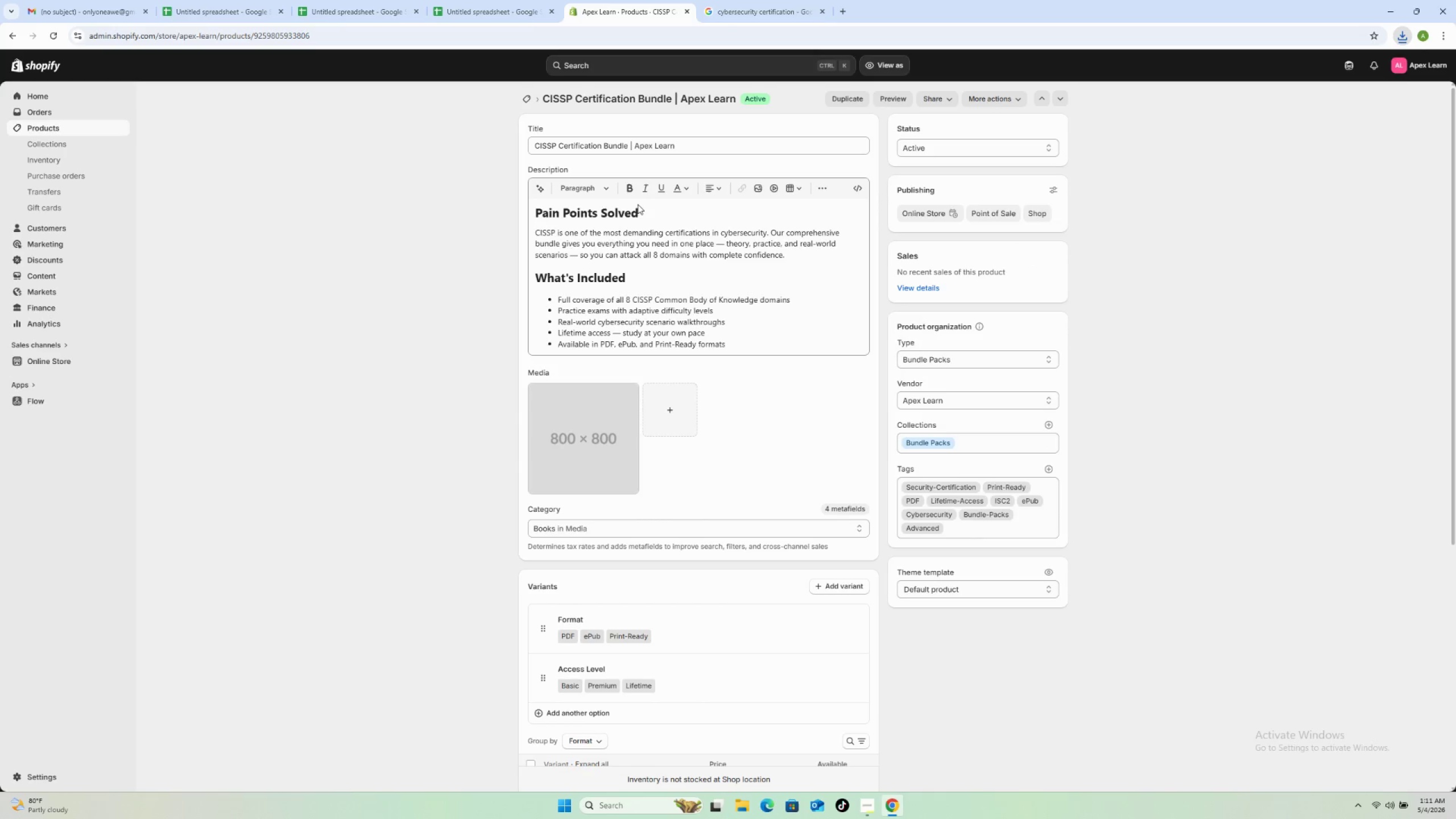 
left_click([677, 424])
 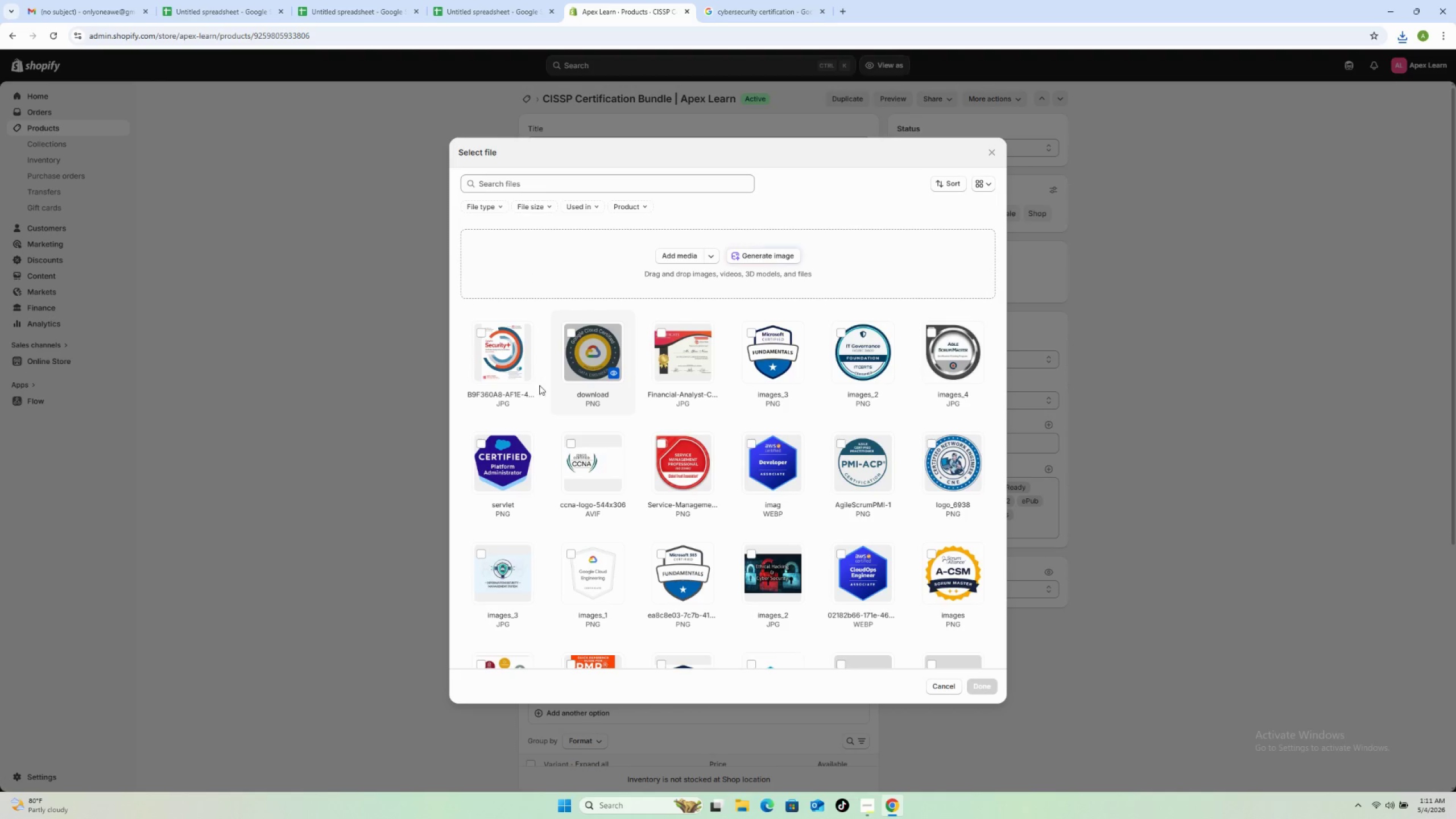 
left_click([680, 255])
 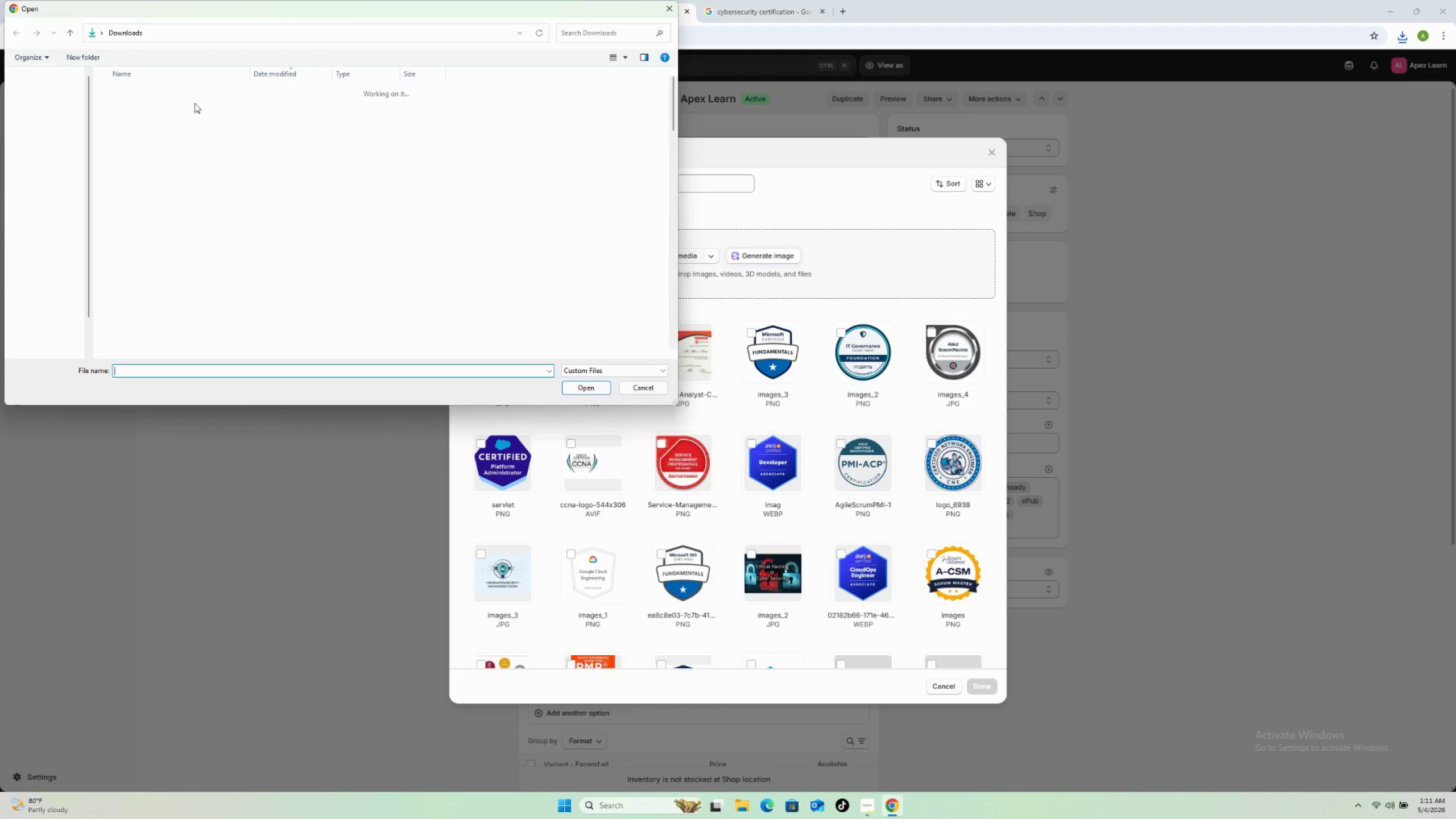 
left_click([195, 104])
 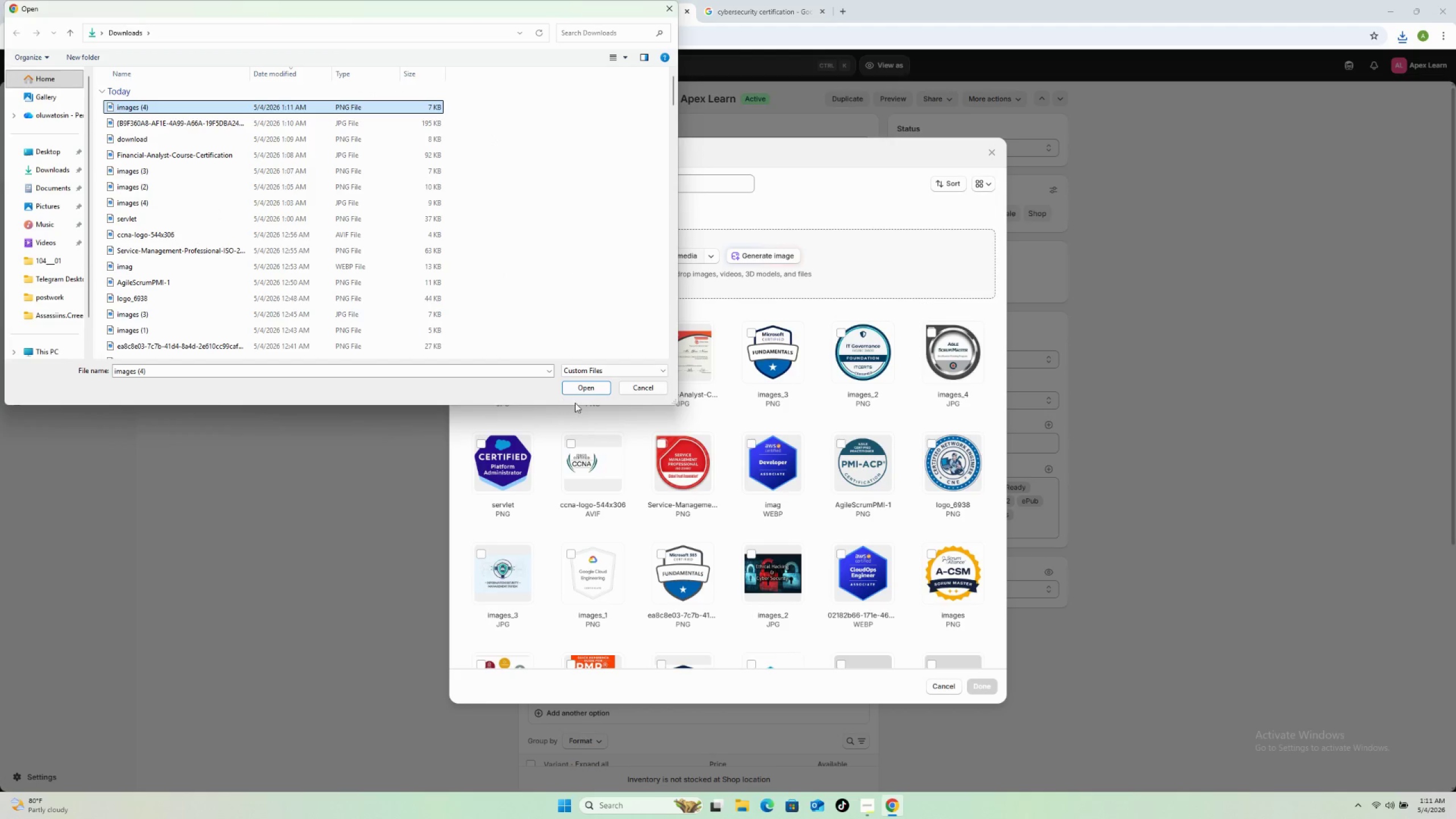 
left_click([590, 383])
 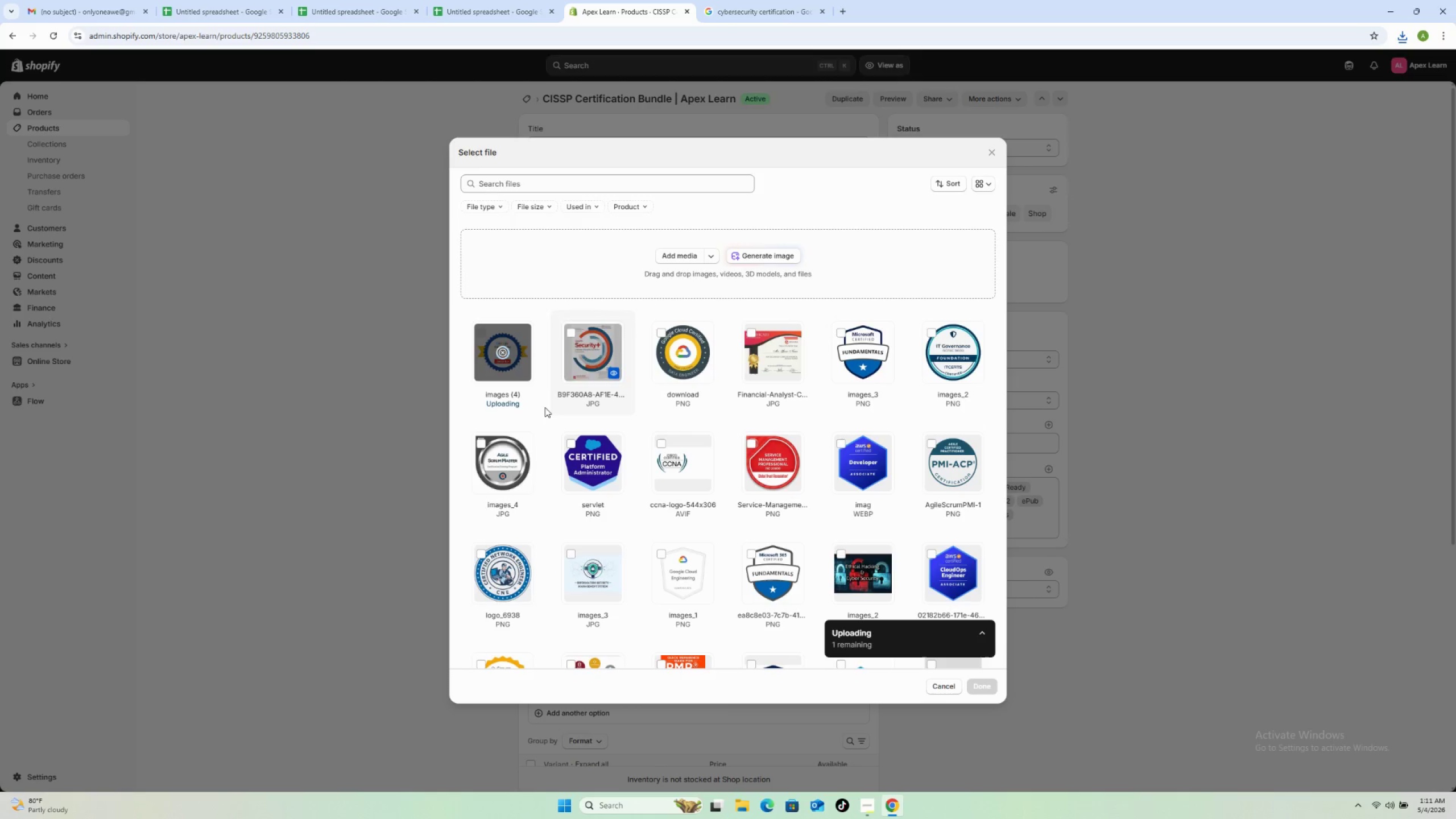 
scroll: coordinate [750, 480], scroll_direction: down, amount: 11.0
 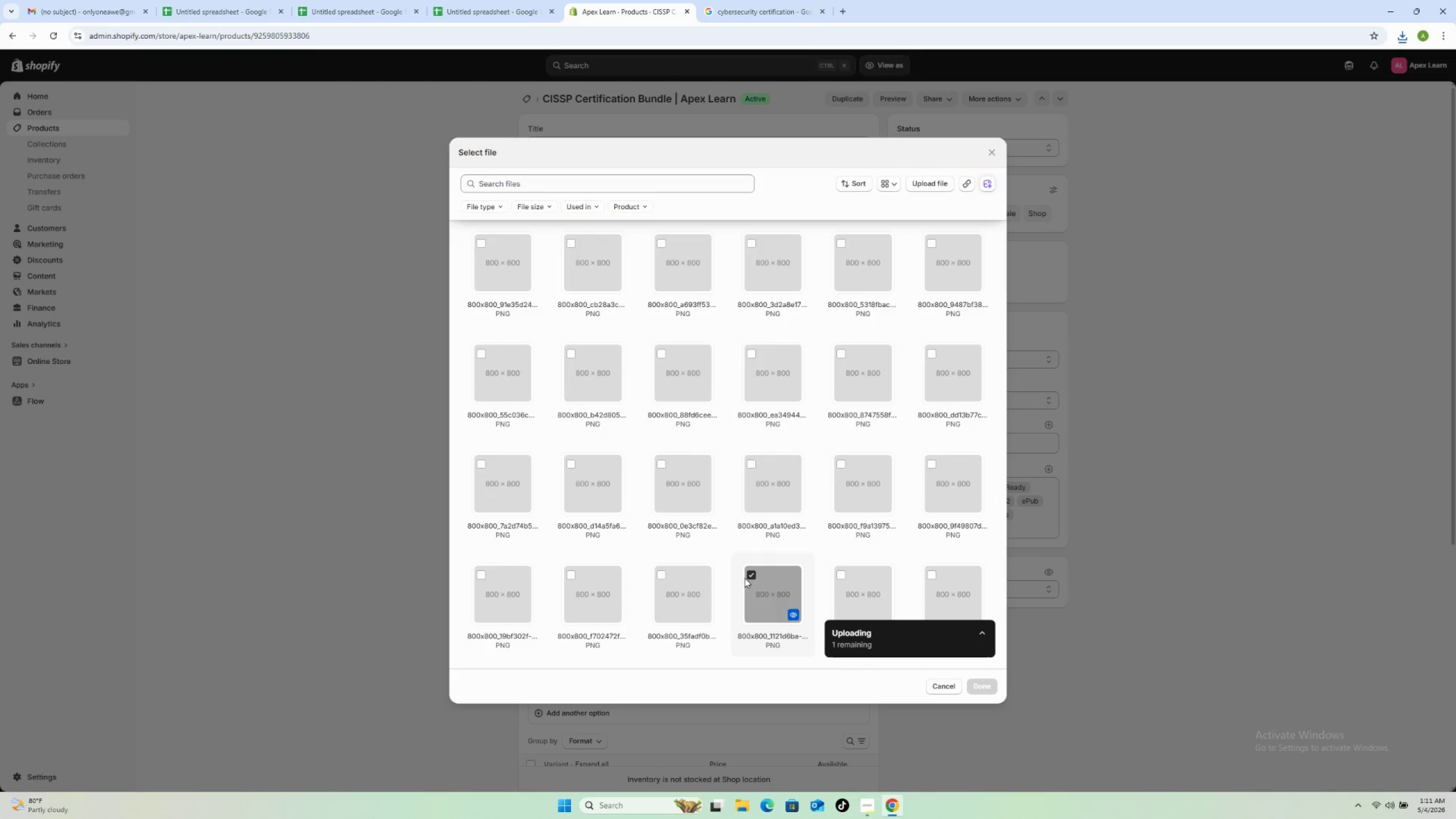 
left_click([752, 573])
 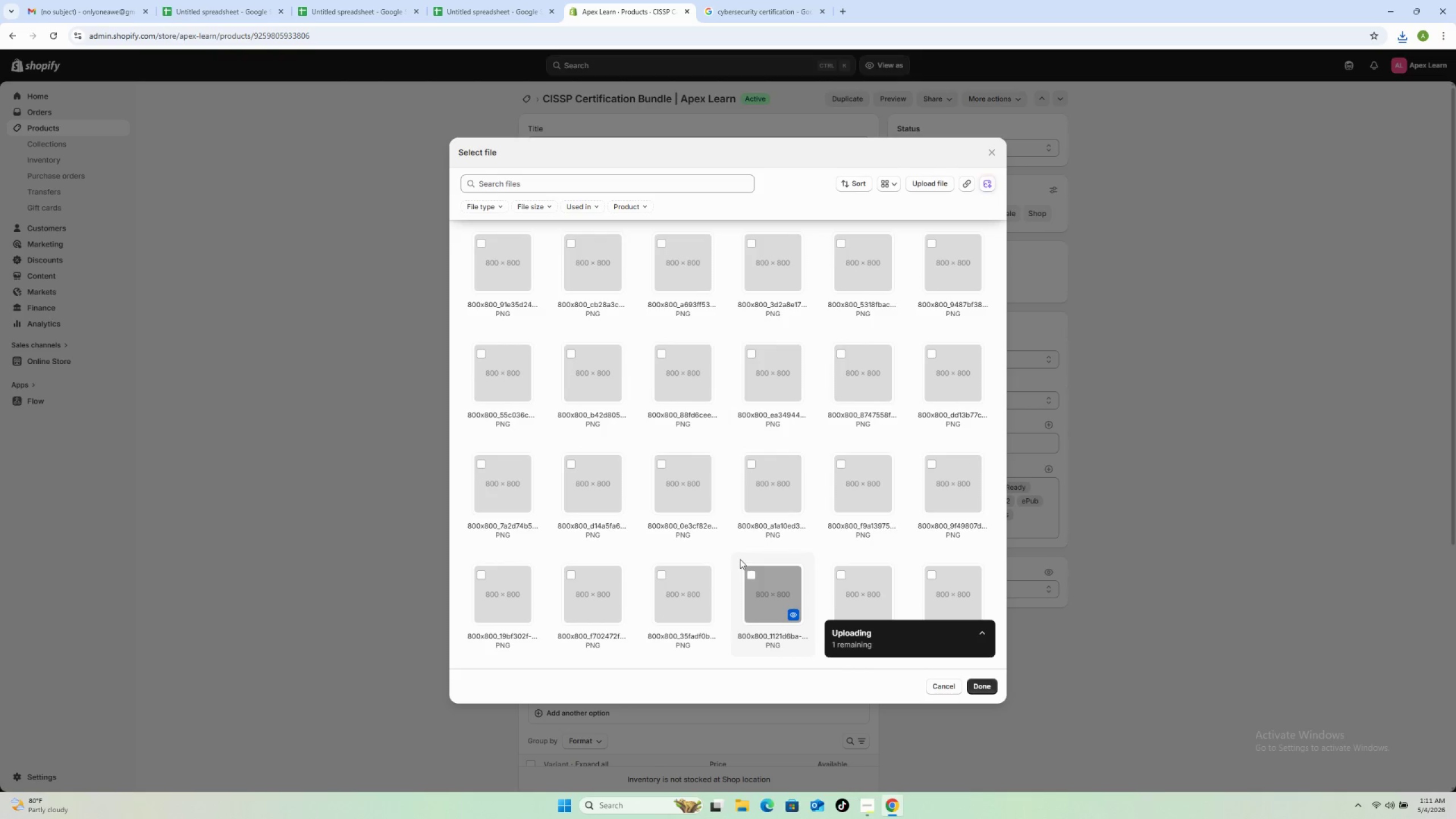 
scroll: coordinate [733, 546], scroll_direction: up, amount: 8.0
 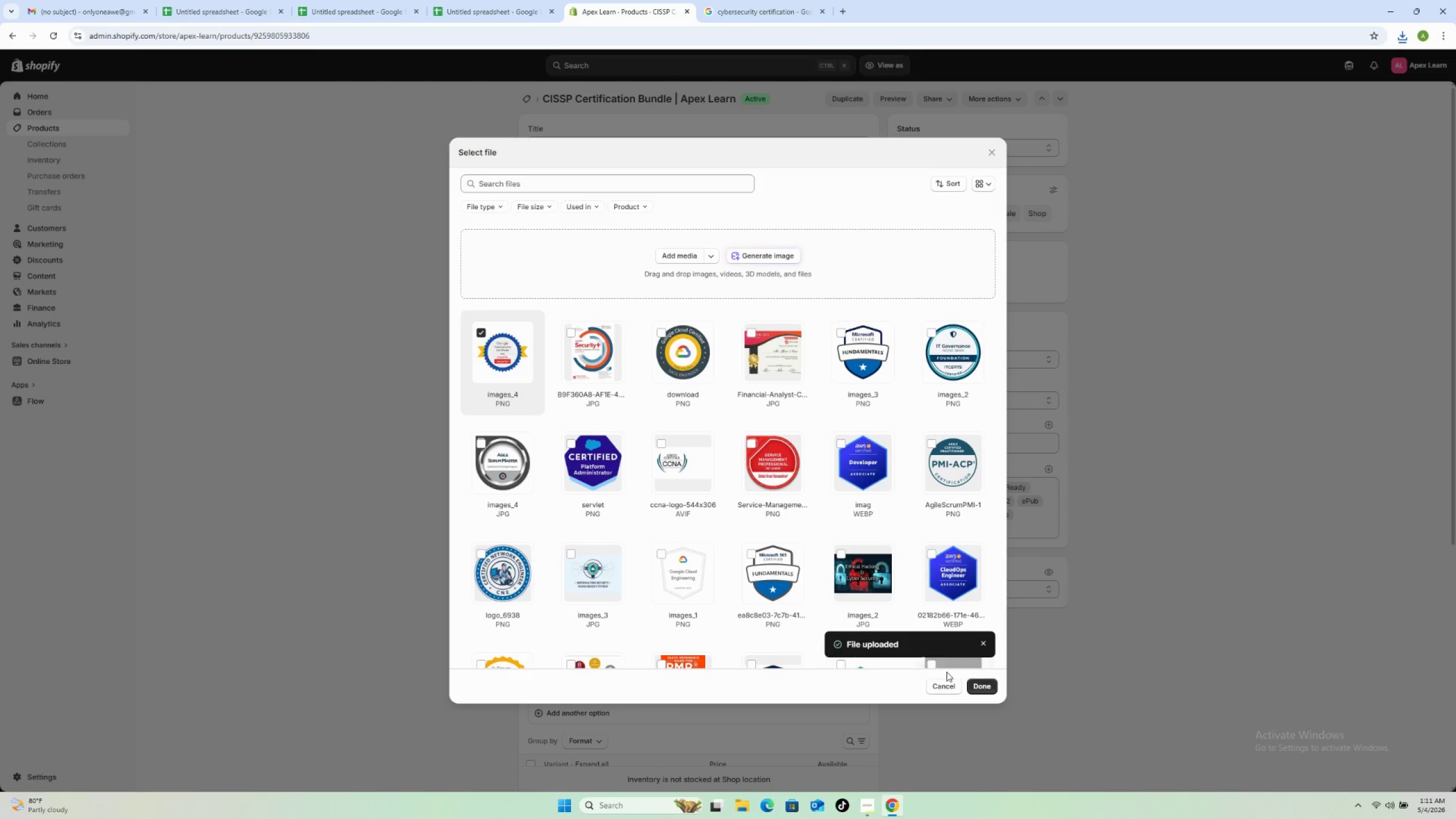 
left_click([975, 682])
 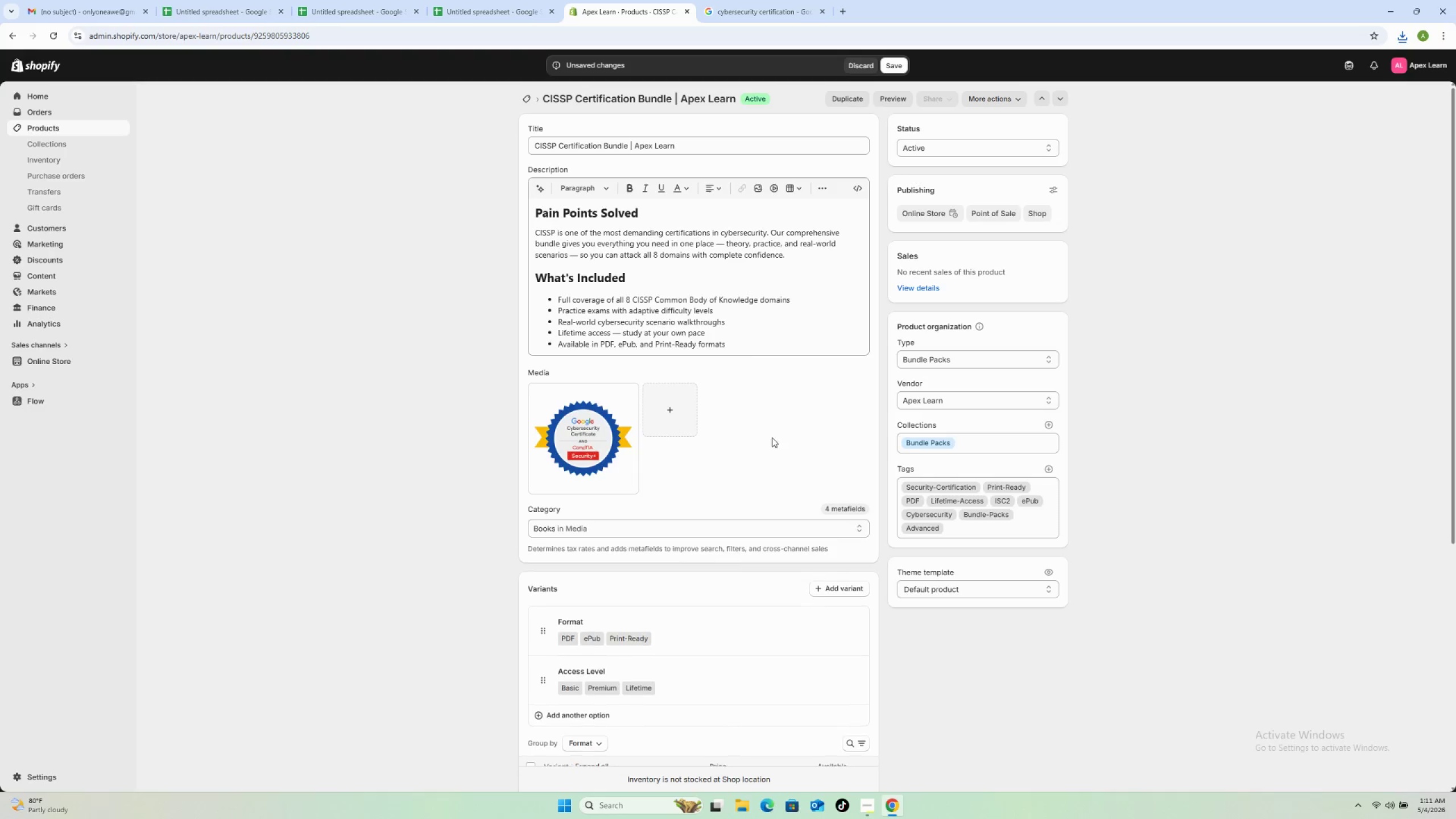 
left_click([883, 68])
 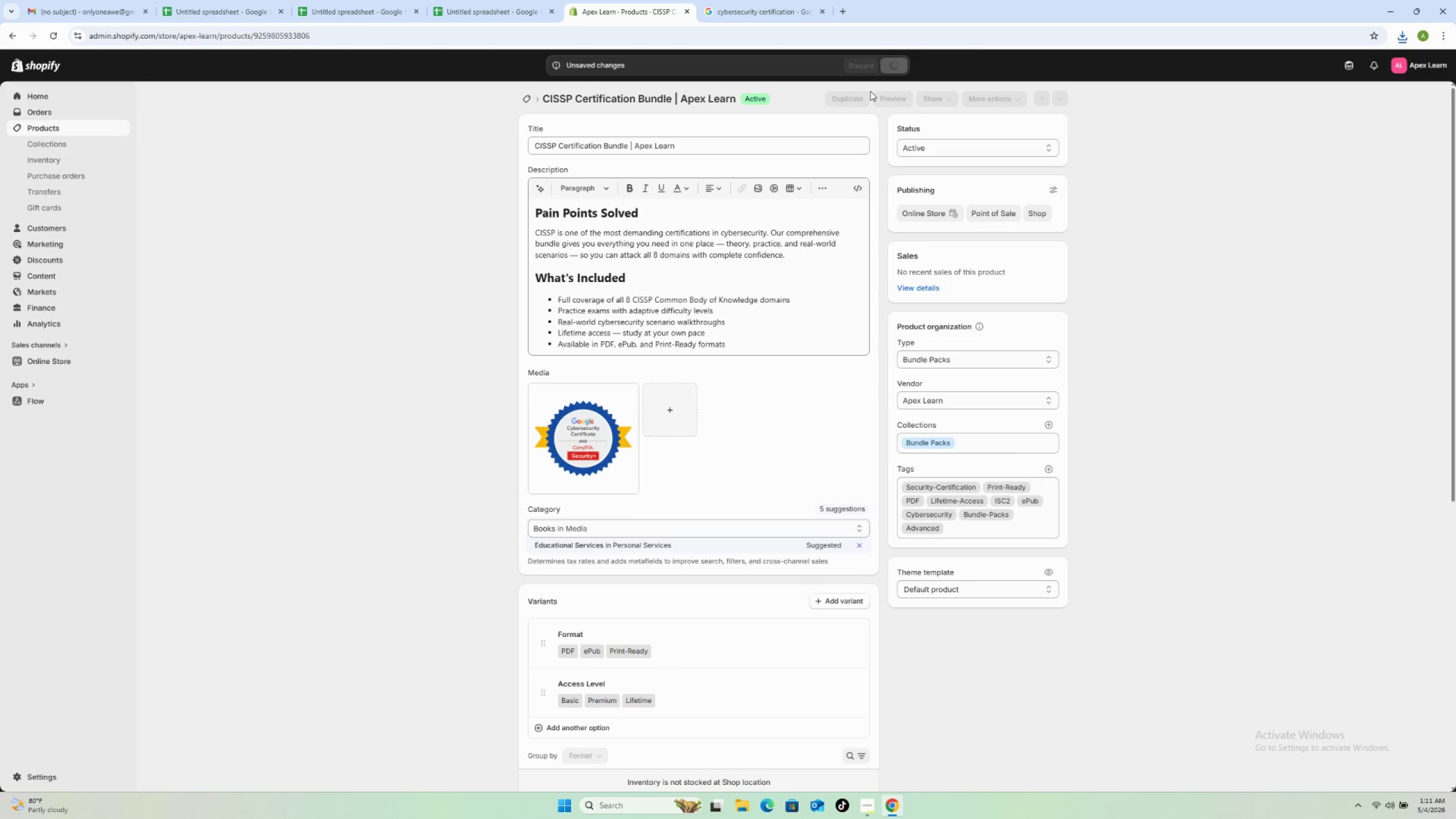 
mouse_move([864, 107])
 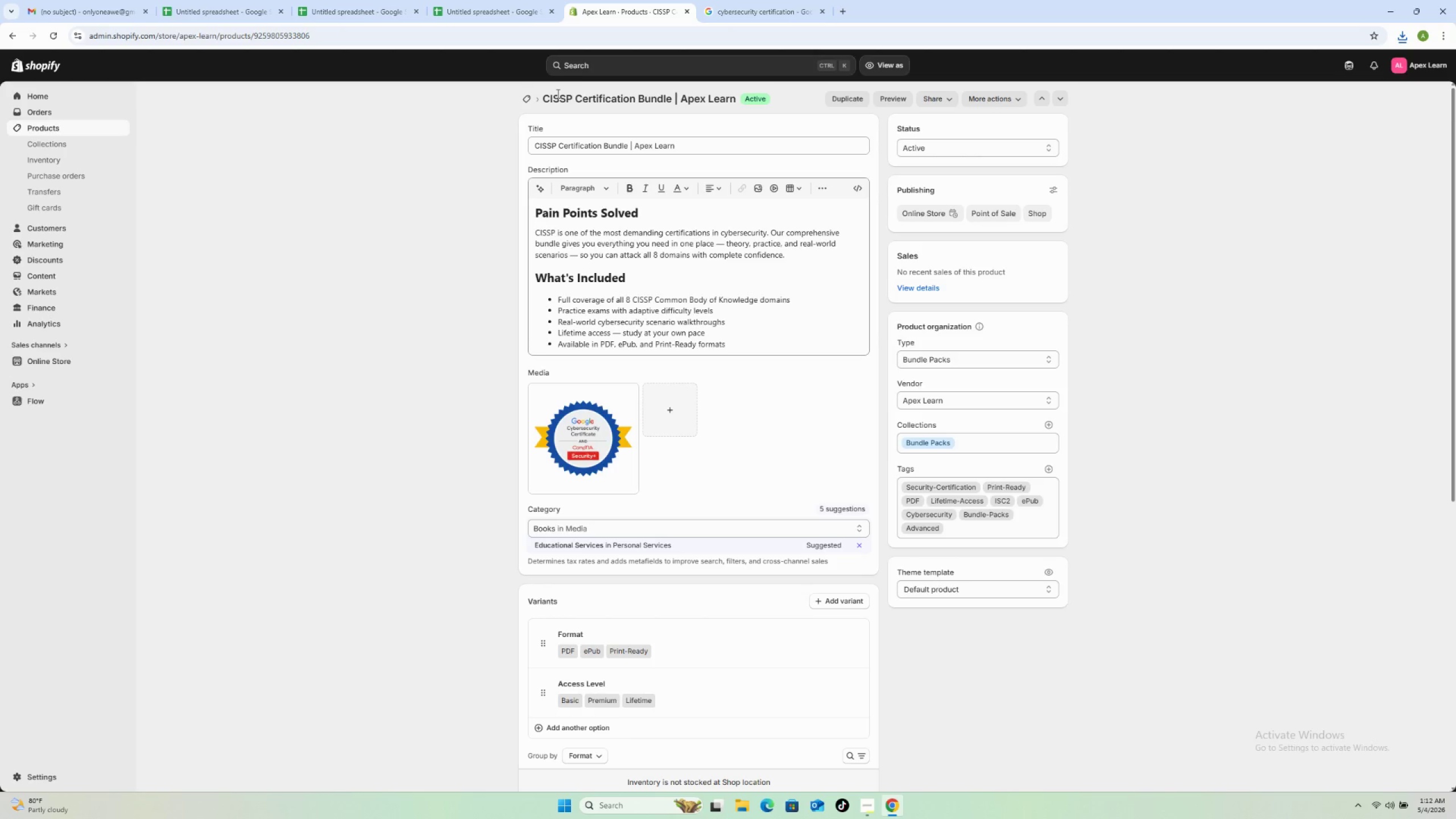 
wait(10.62)
 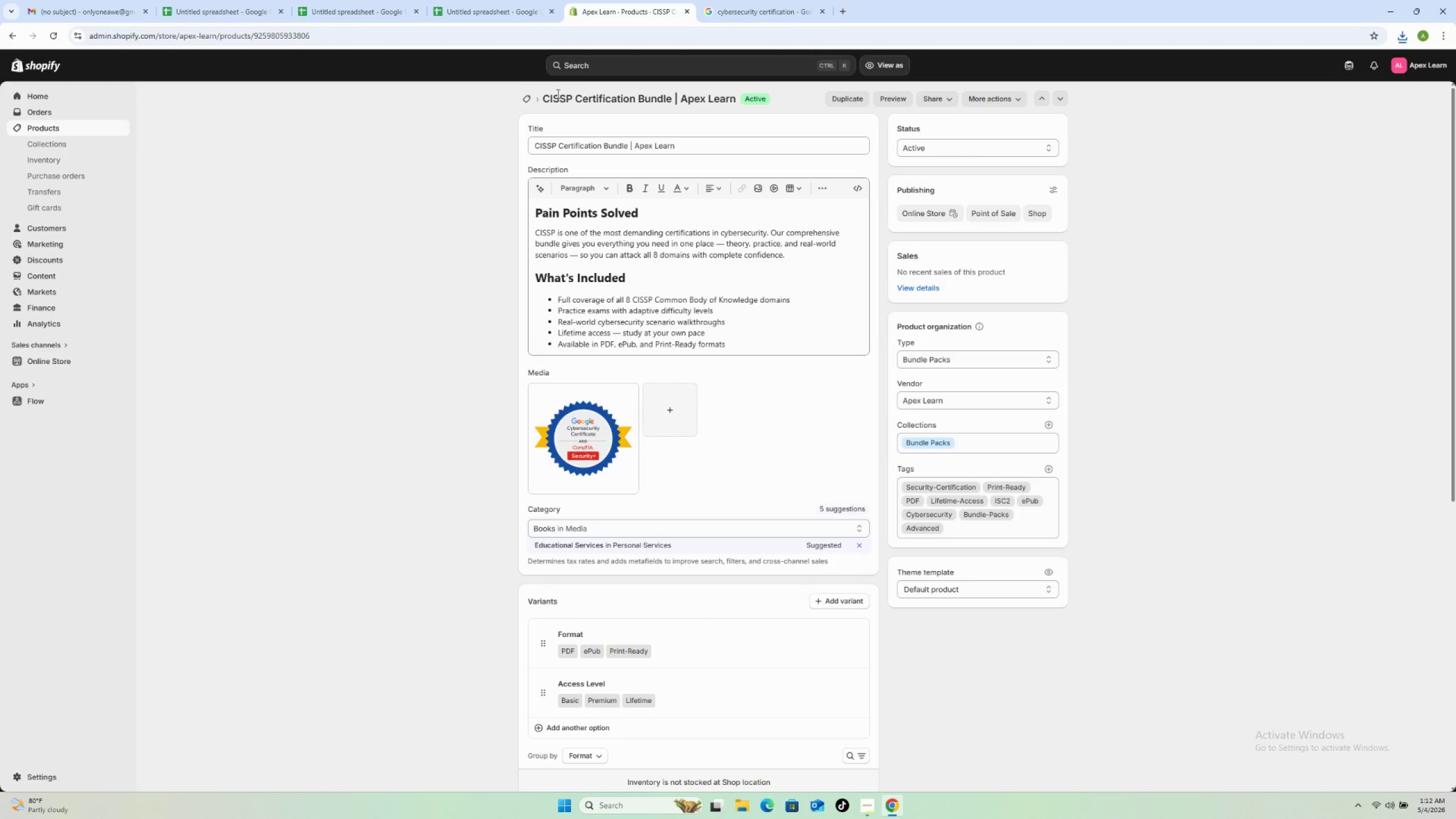 
left_click([524, 98])
 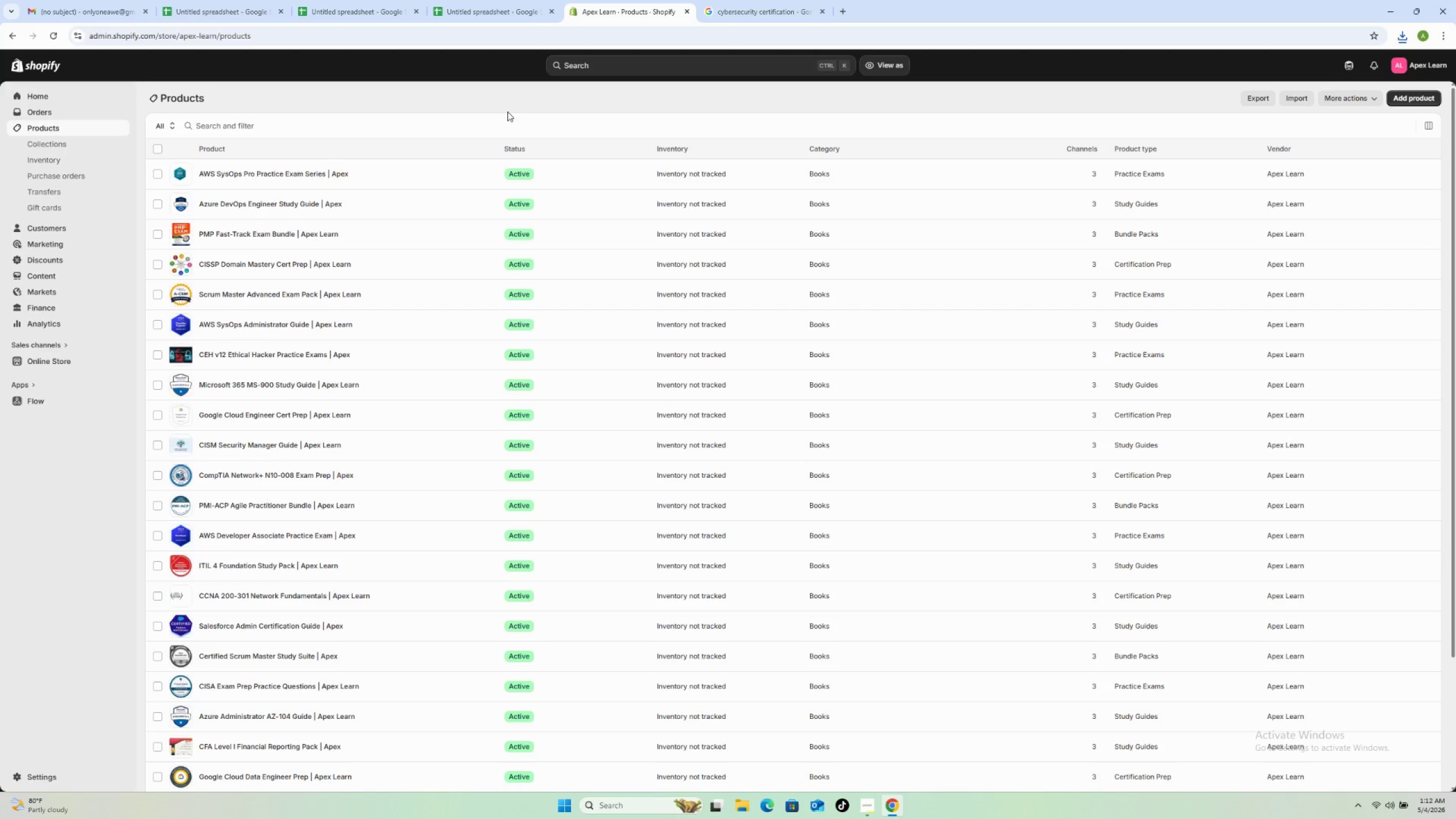 
wait(24.06)
 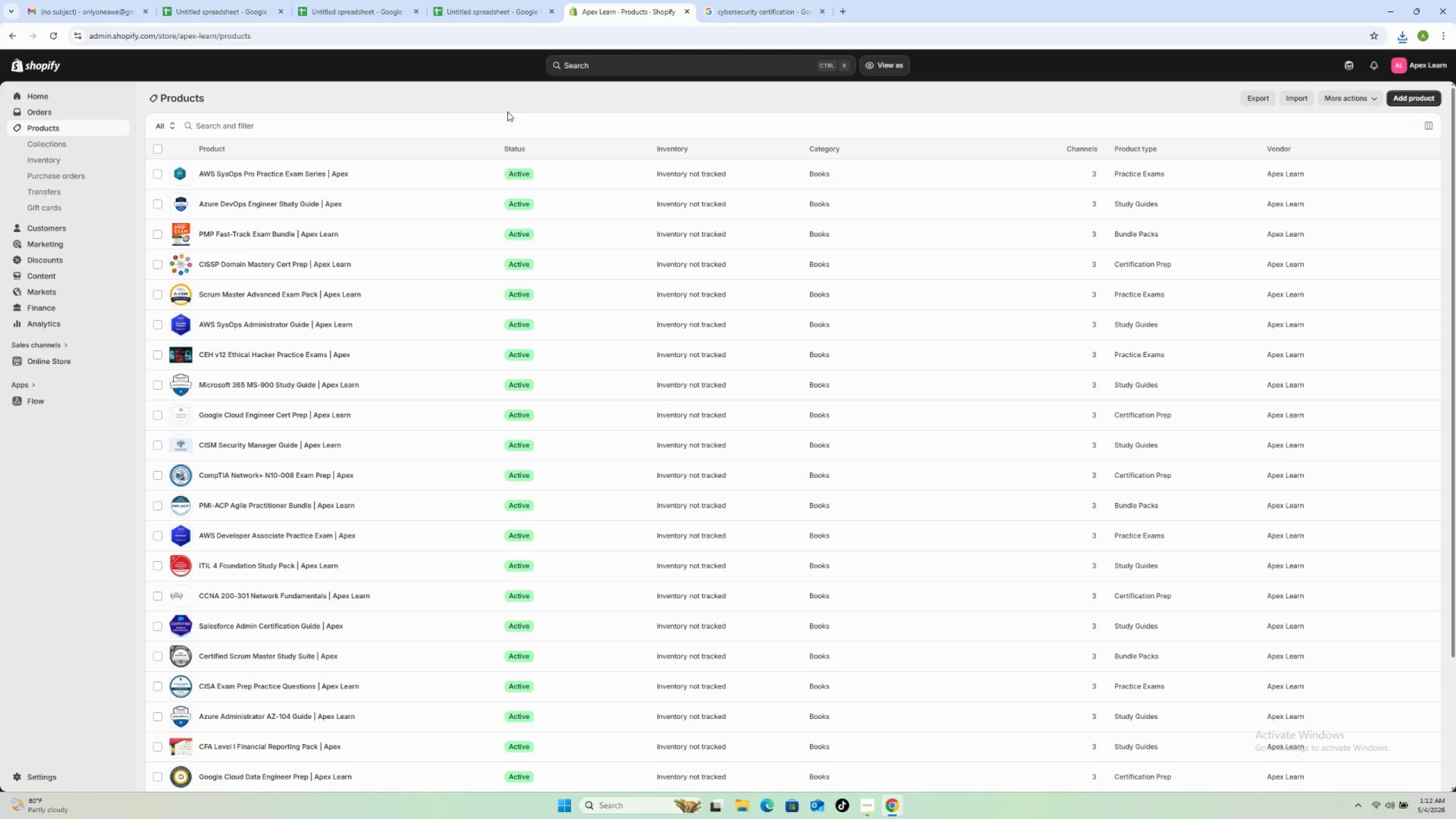 
scroll: coordinate [370, 470], scroll_direction: down, amount: 16.0
 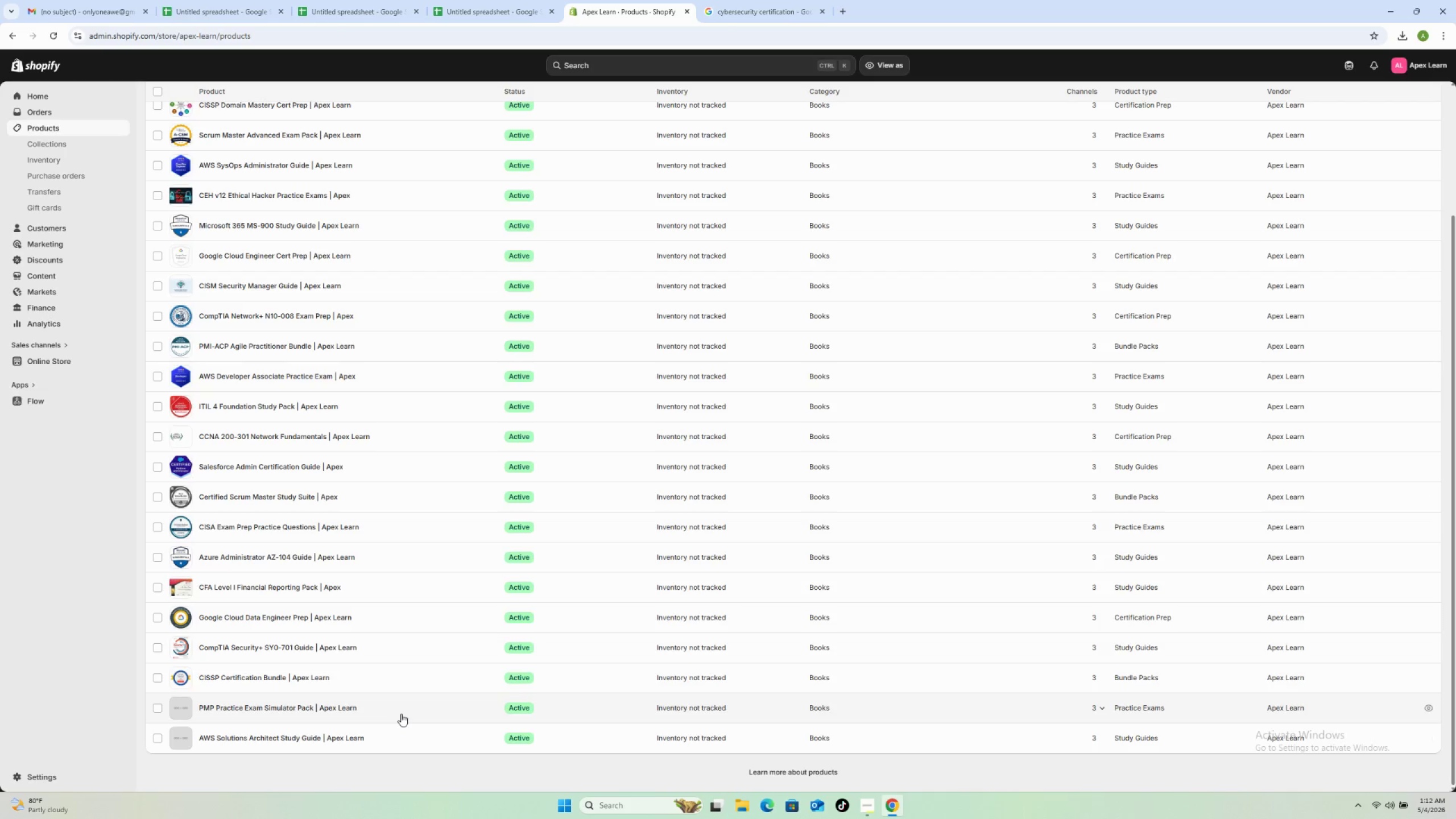 
left_click([402, 705])
 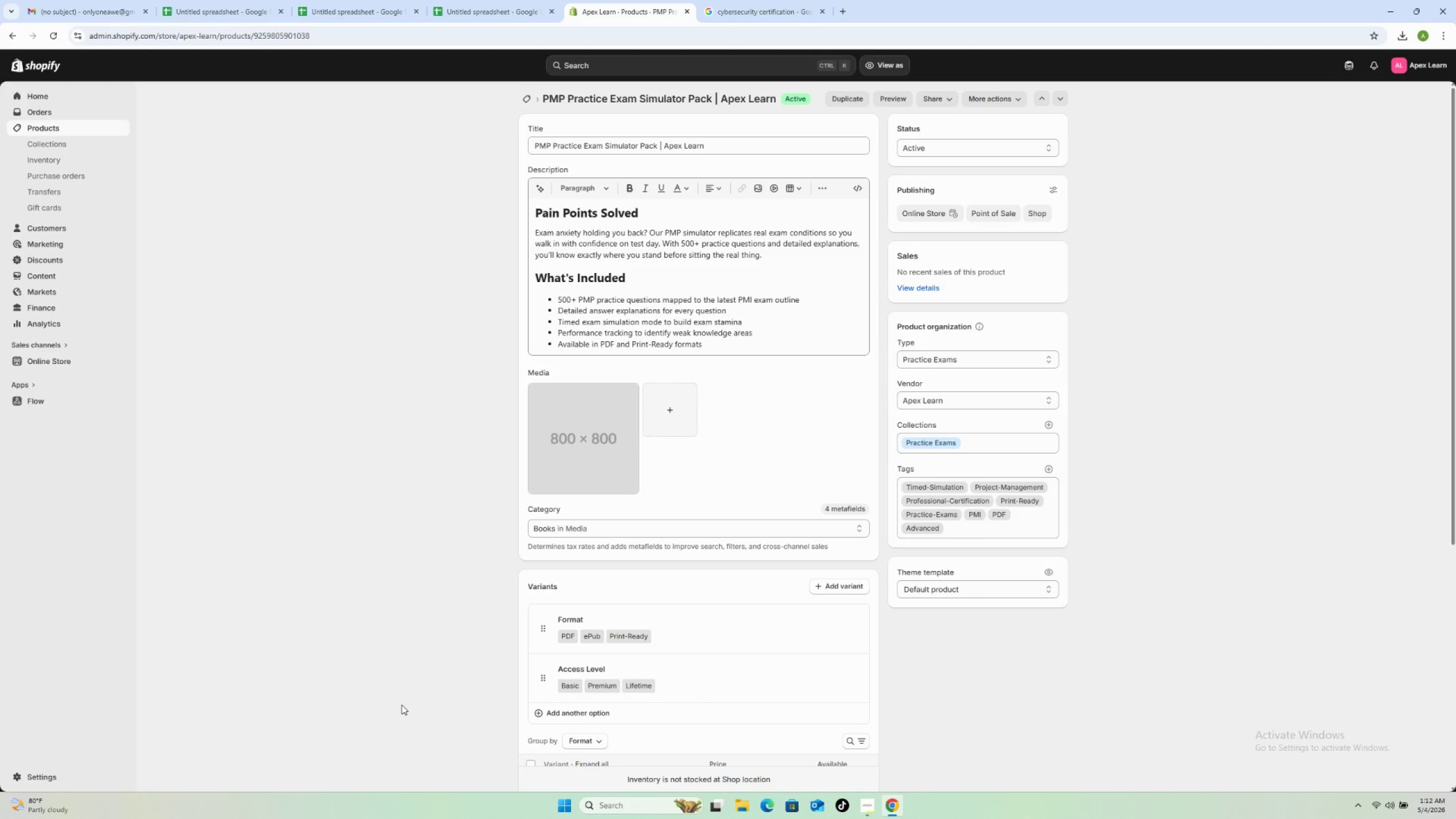 
wait(18.59)
 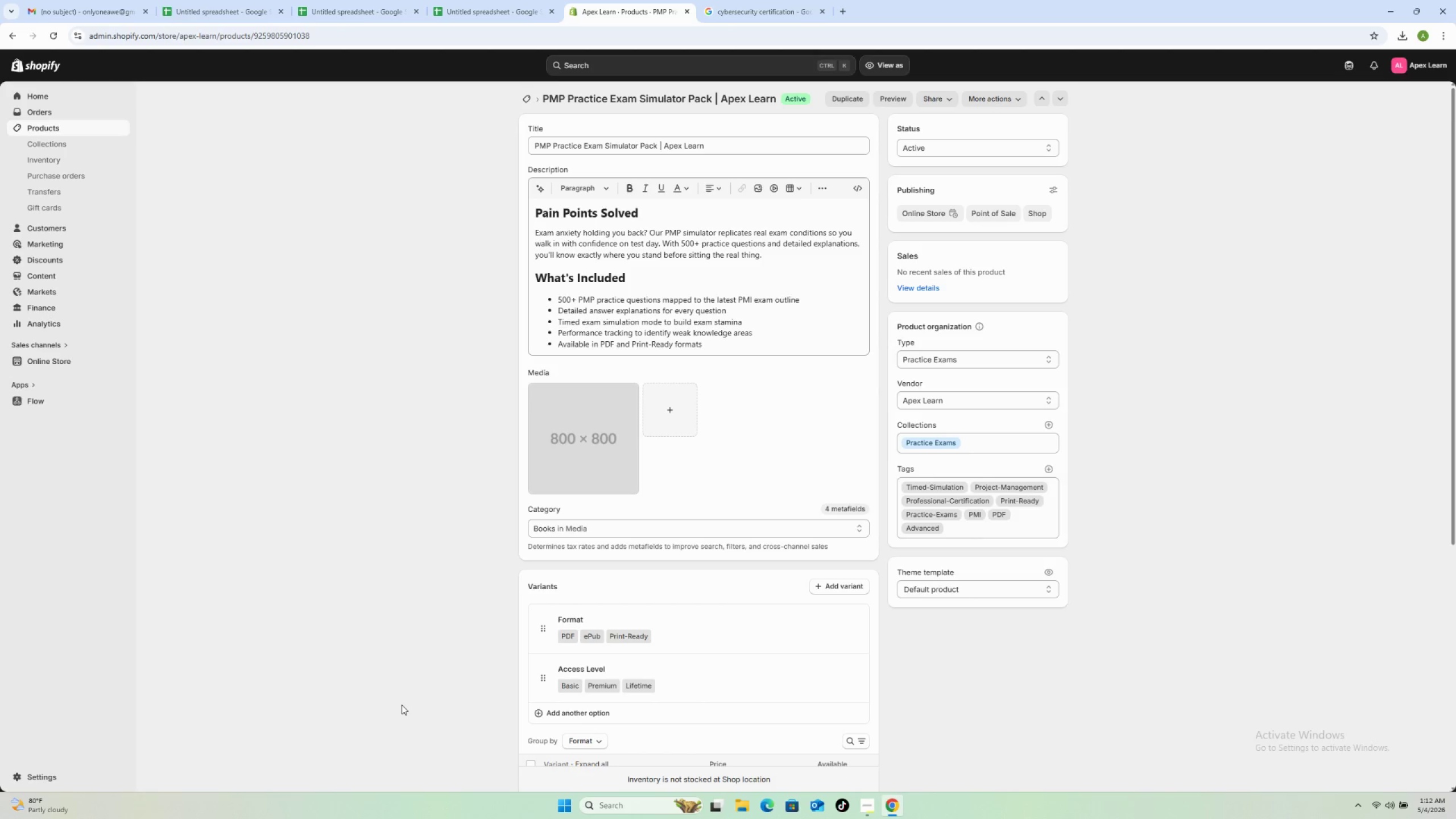 
left_click([766, 0])
 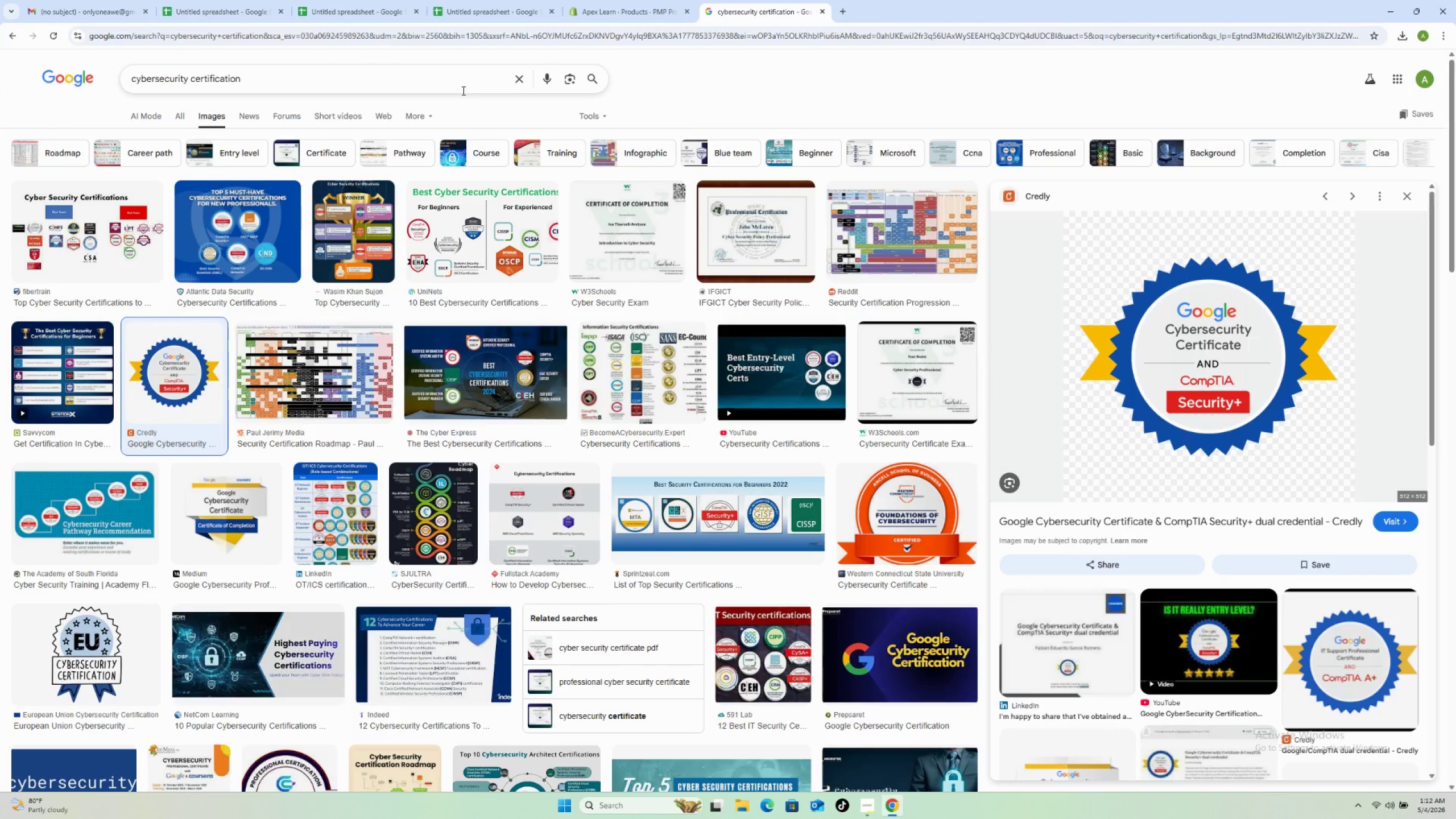 
left_click([507, 82])
 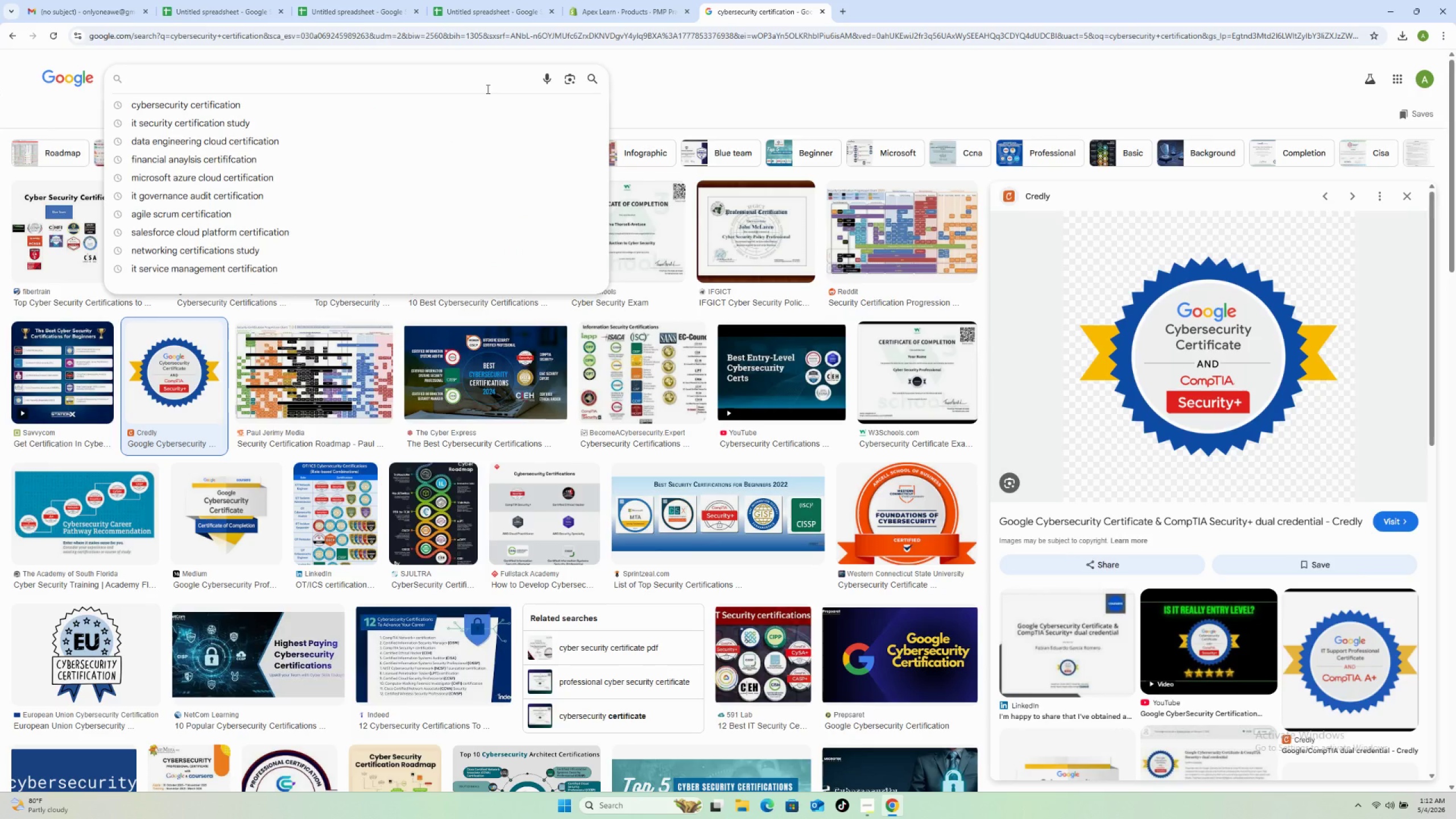 
type(project management exam preparation)
 